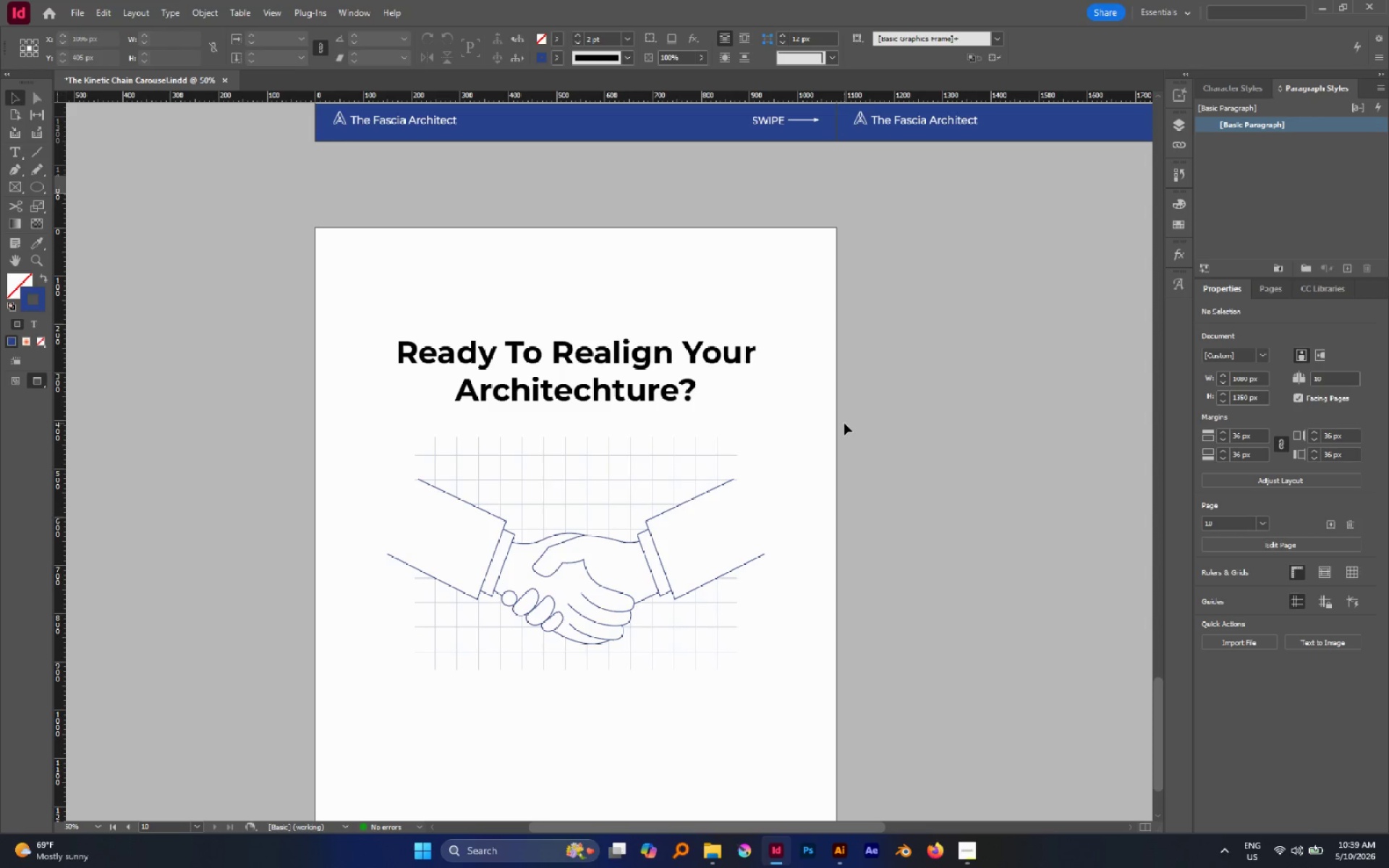 
wait(10.68)
 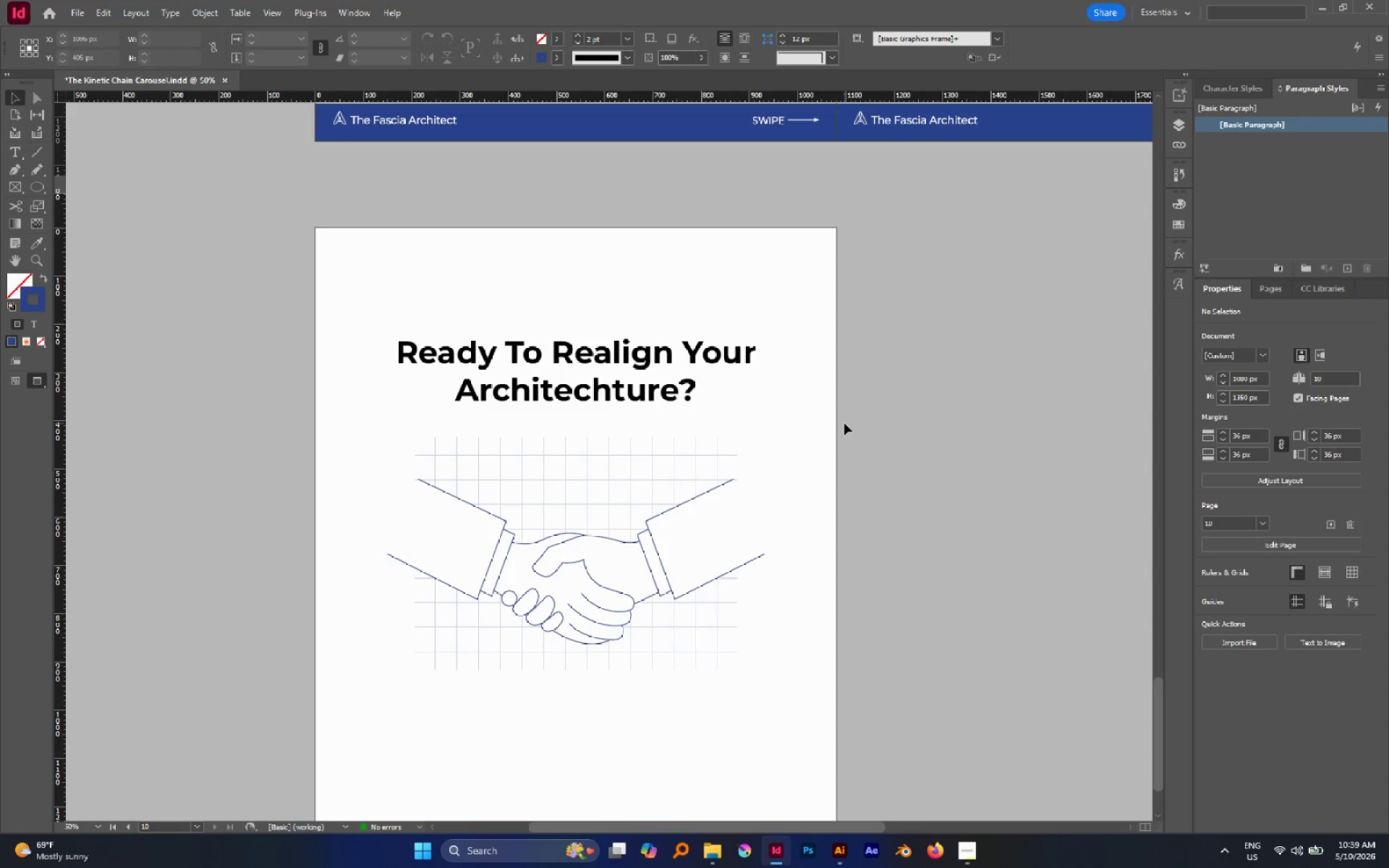 
type(za)
 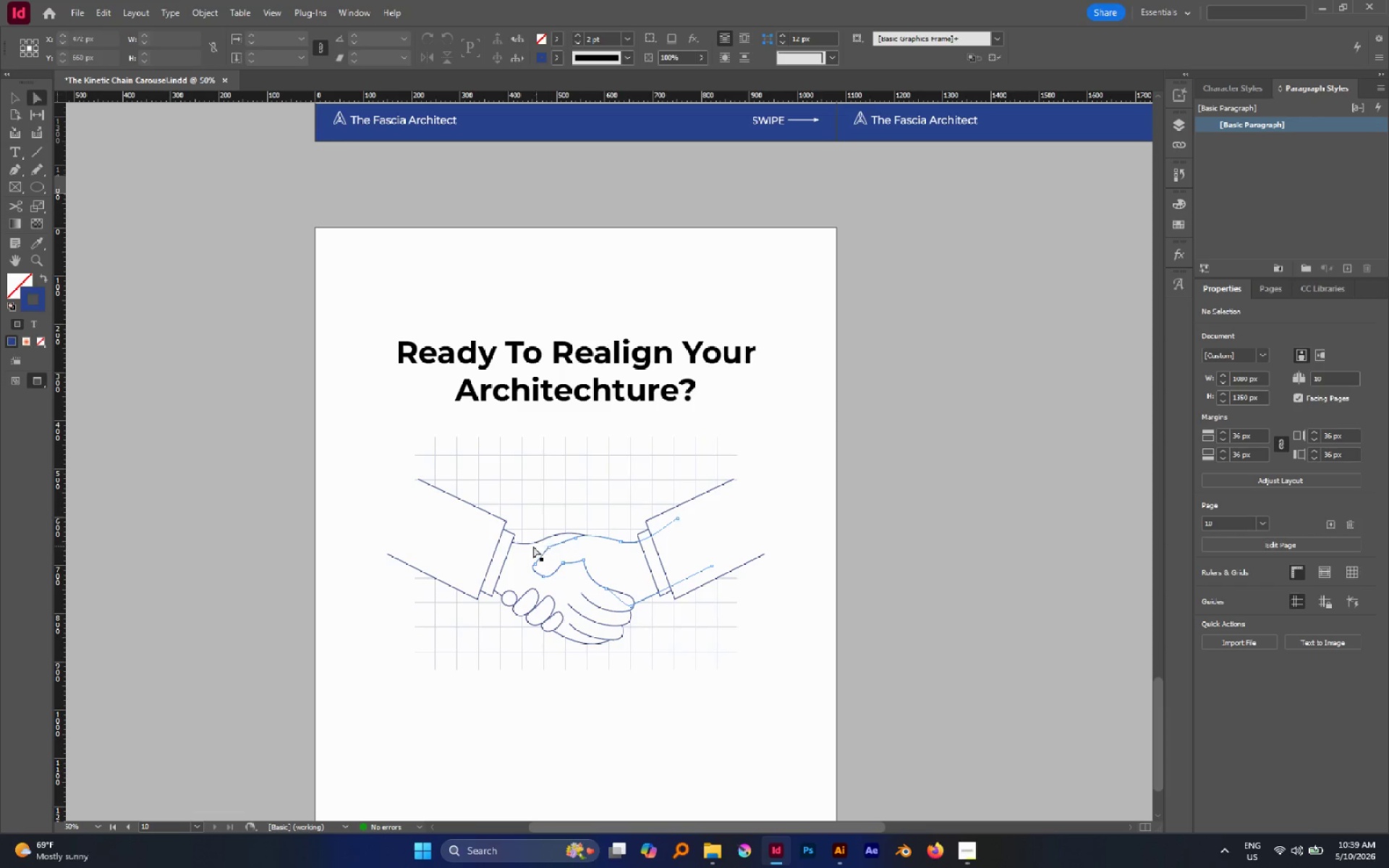 
left_click([532, 547])
 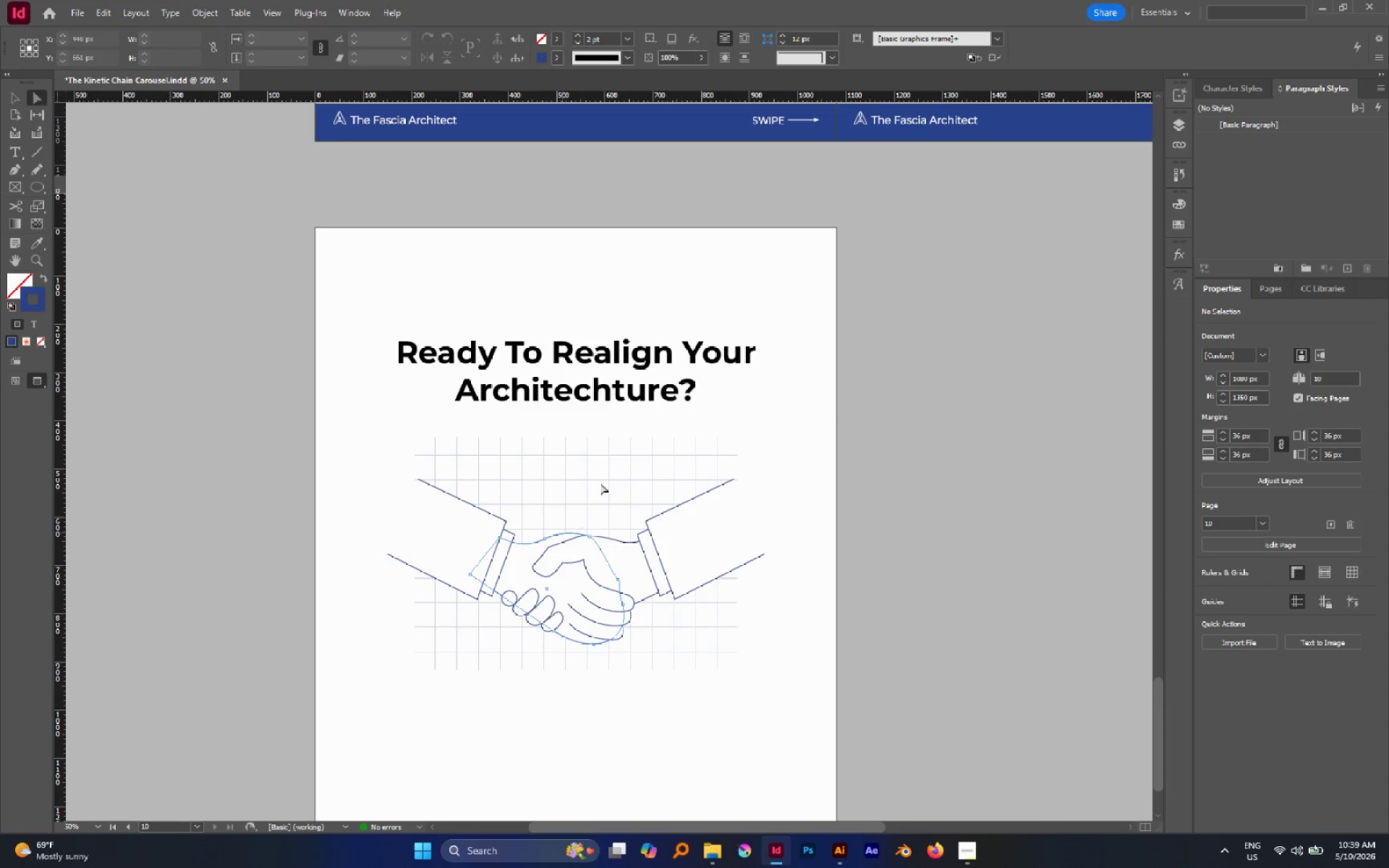 
hold_key(key=AltLeft, duration=0.44)
scroll: coordinate [603, 472], scroll_direction: down, amount: 2.0
 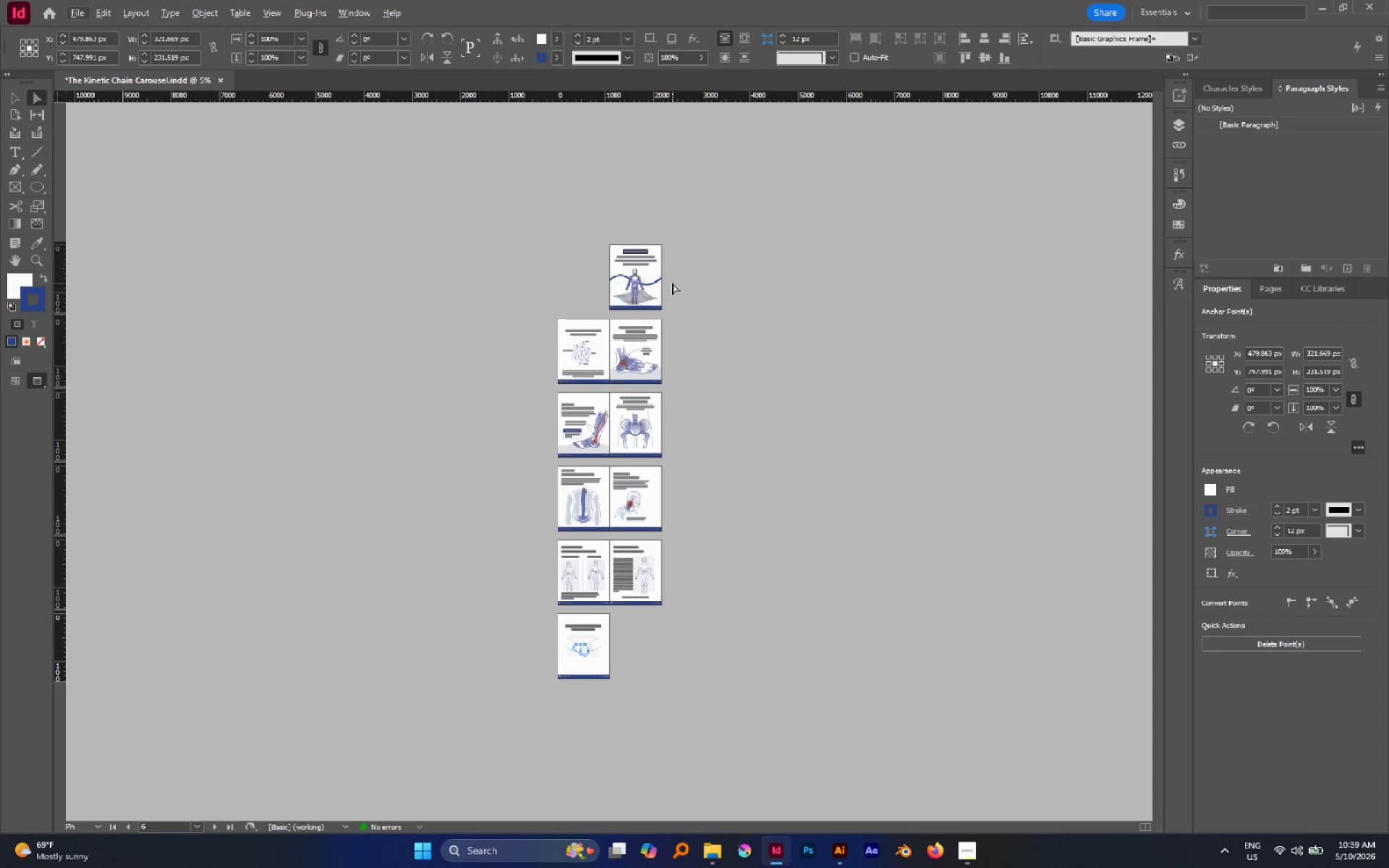 
hold_key(key=AltLeft, duration=0.59)
scroll: coordinate [619, 397], scroll_direction: up, amount: 3.0
 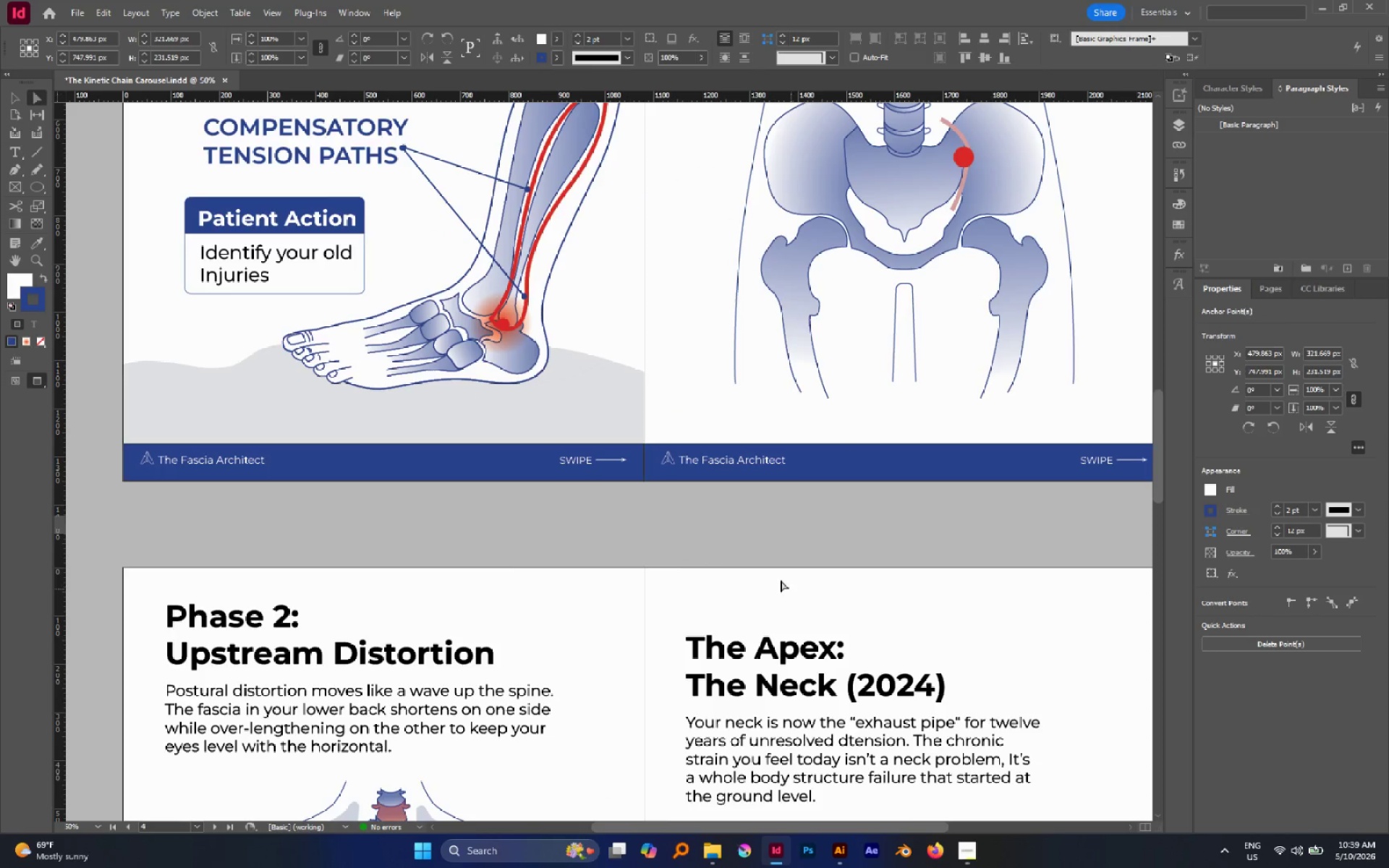 
scroll: coordinate [654, 546], scroll_direction: down, amount: 2.0
 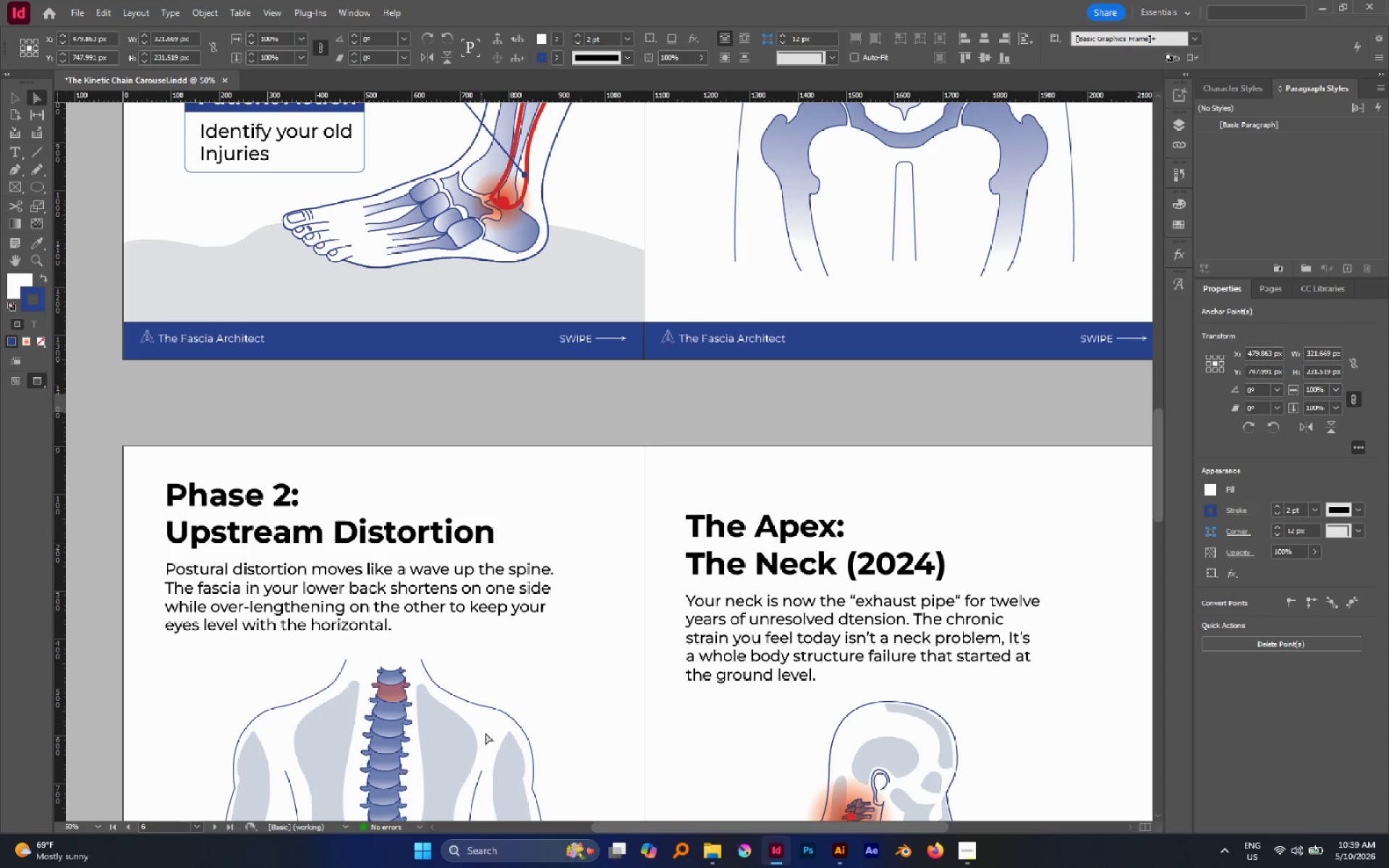 
key(I)
 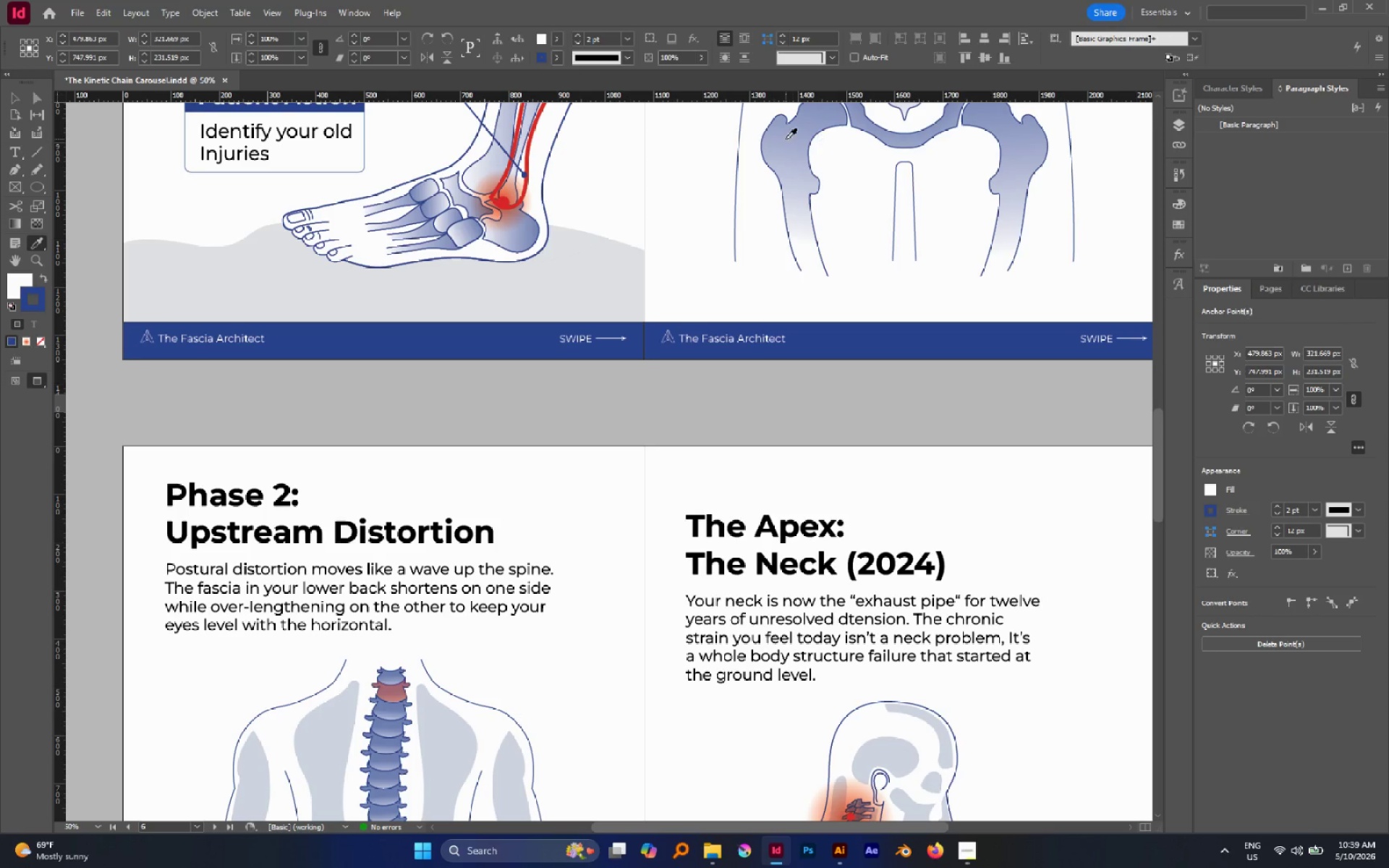 
hold_key(key=AltLeft, duration=0.61)
 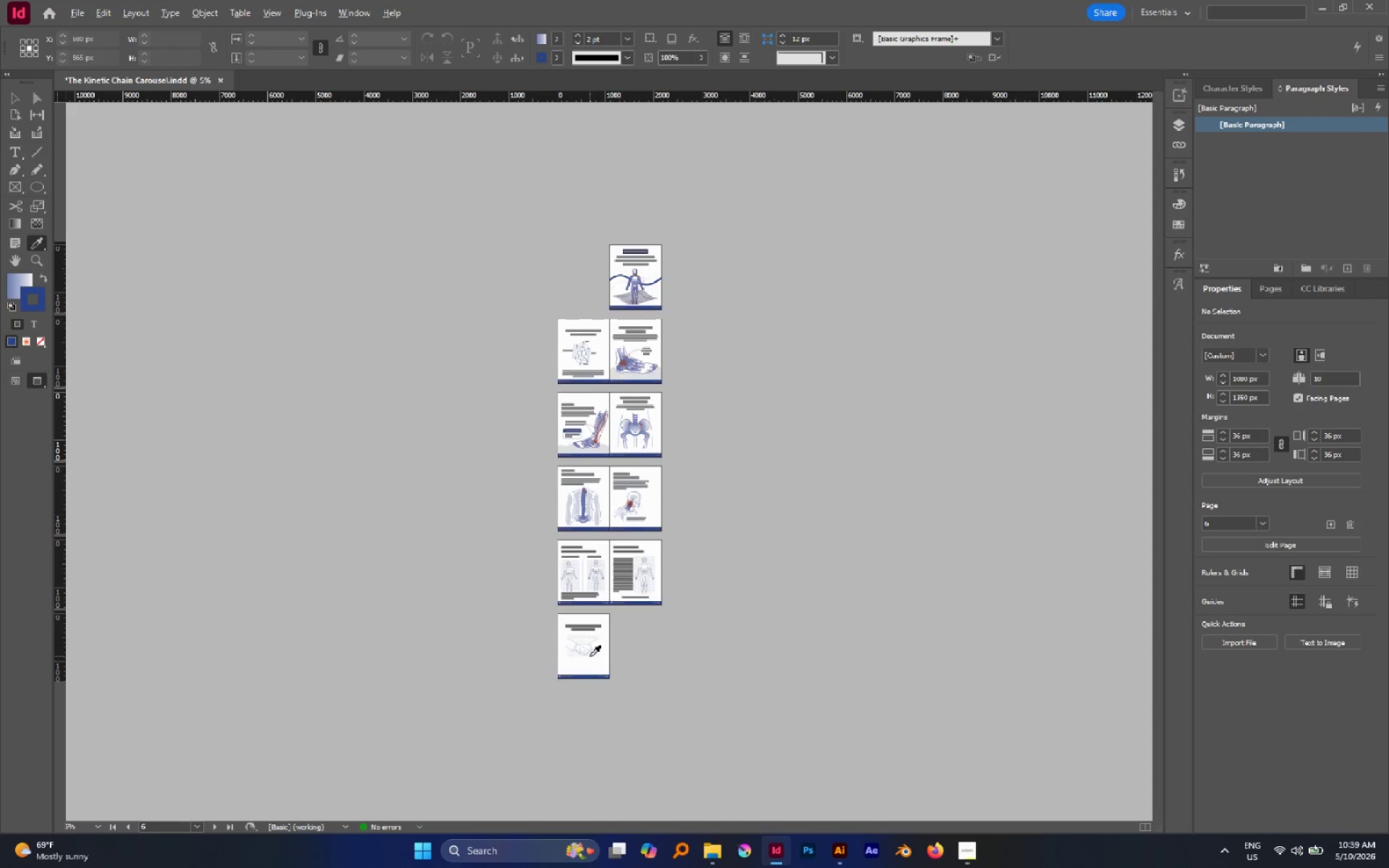 
scroll: coordinate [773, 442], scroll_direction: down, amount: 8.0
 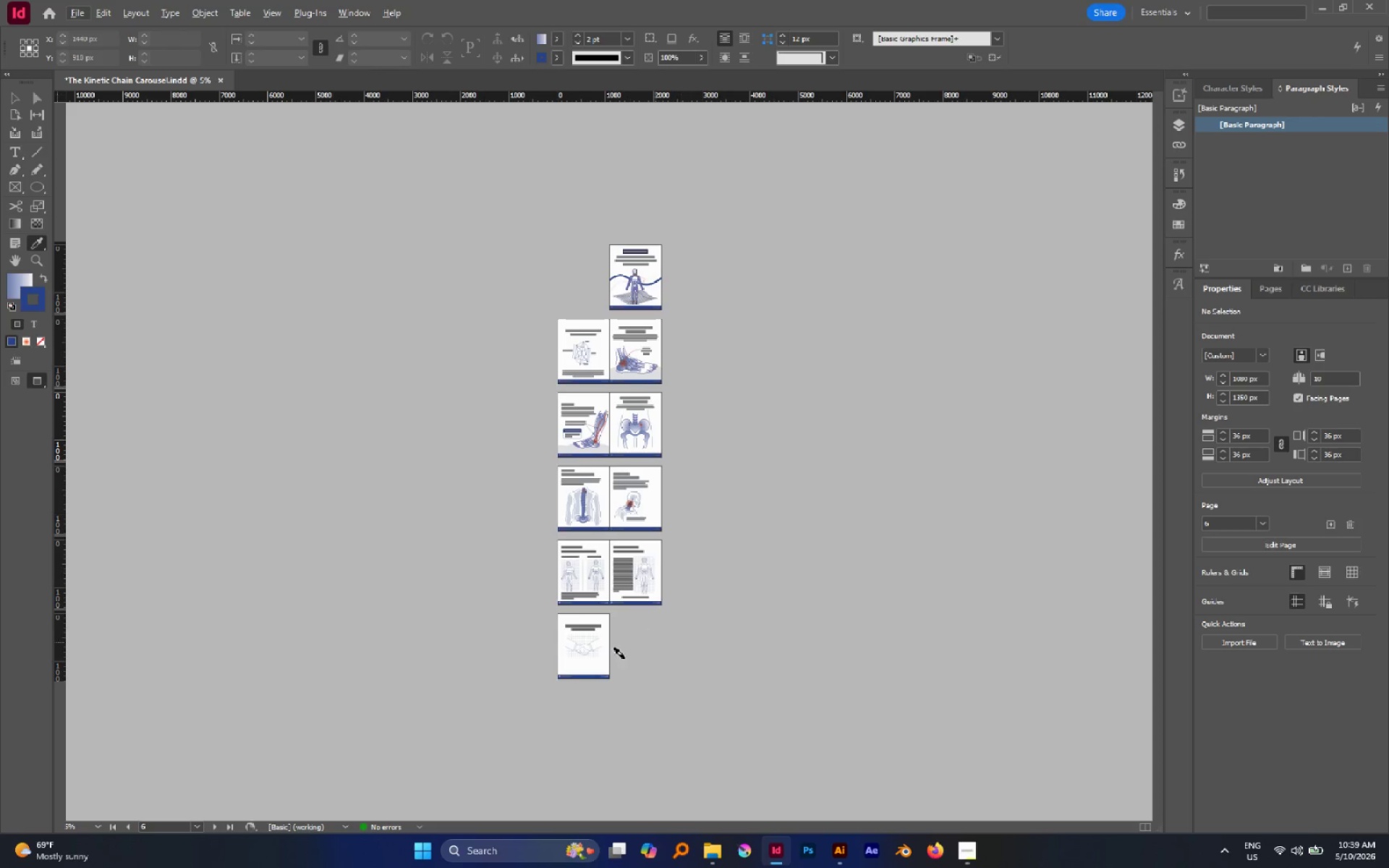 
hold_key(key=AltLeft, duration=0.42)
 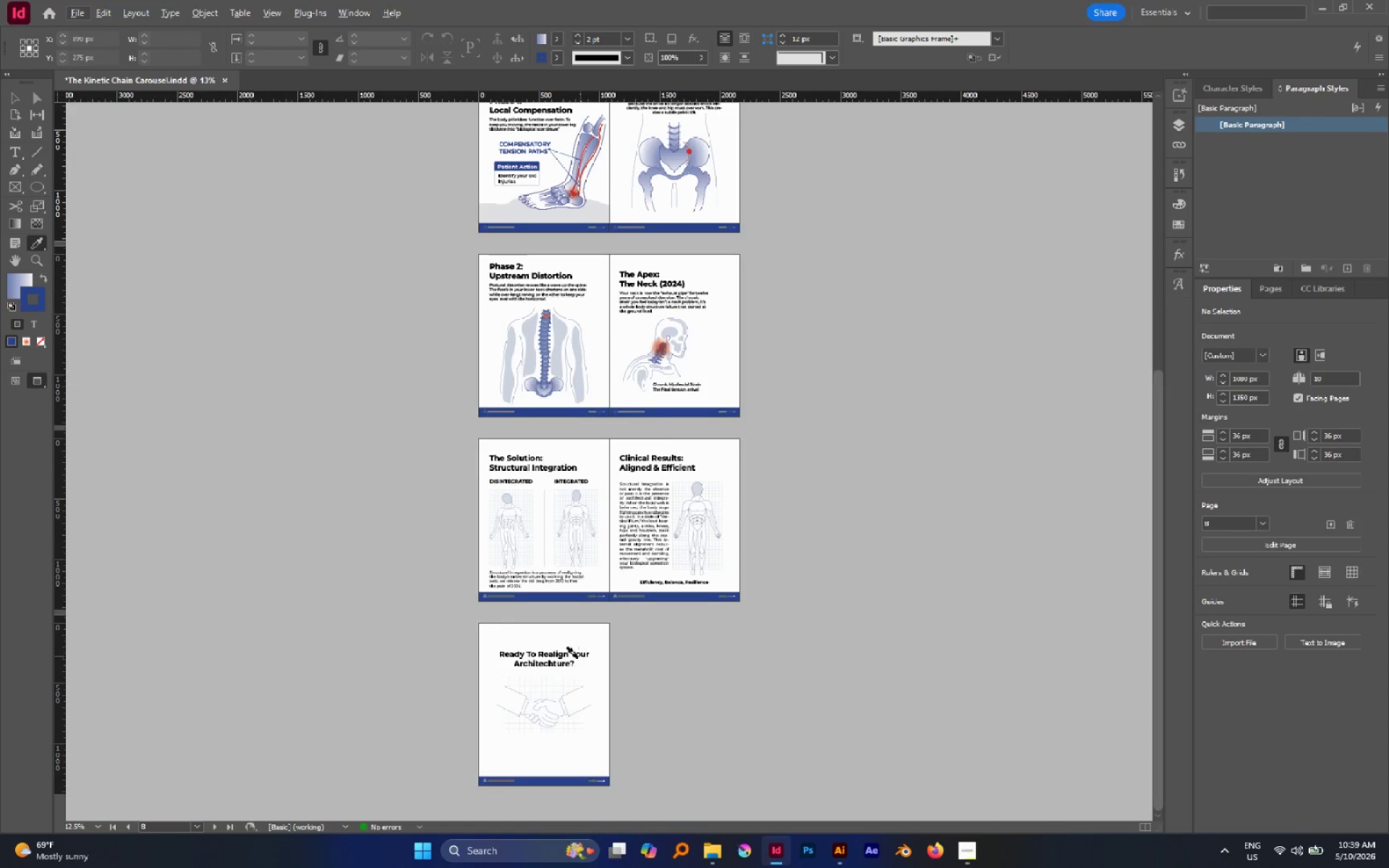 
hold_key(key=AltLeft, duration=0.55)
 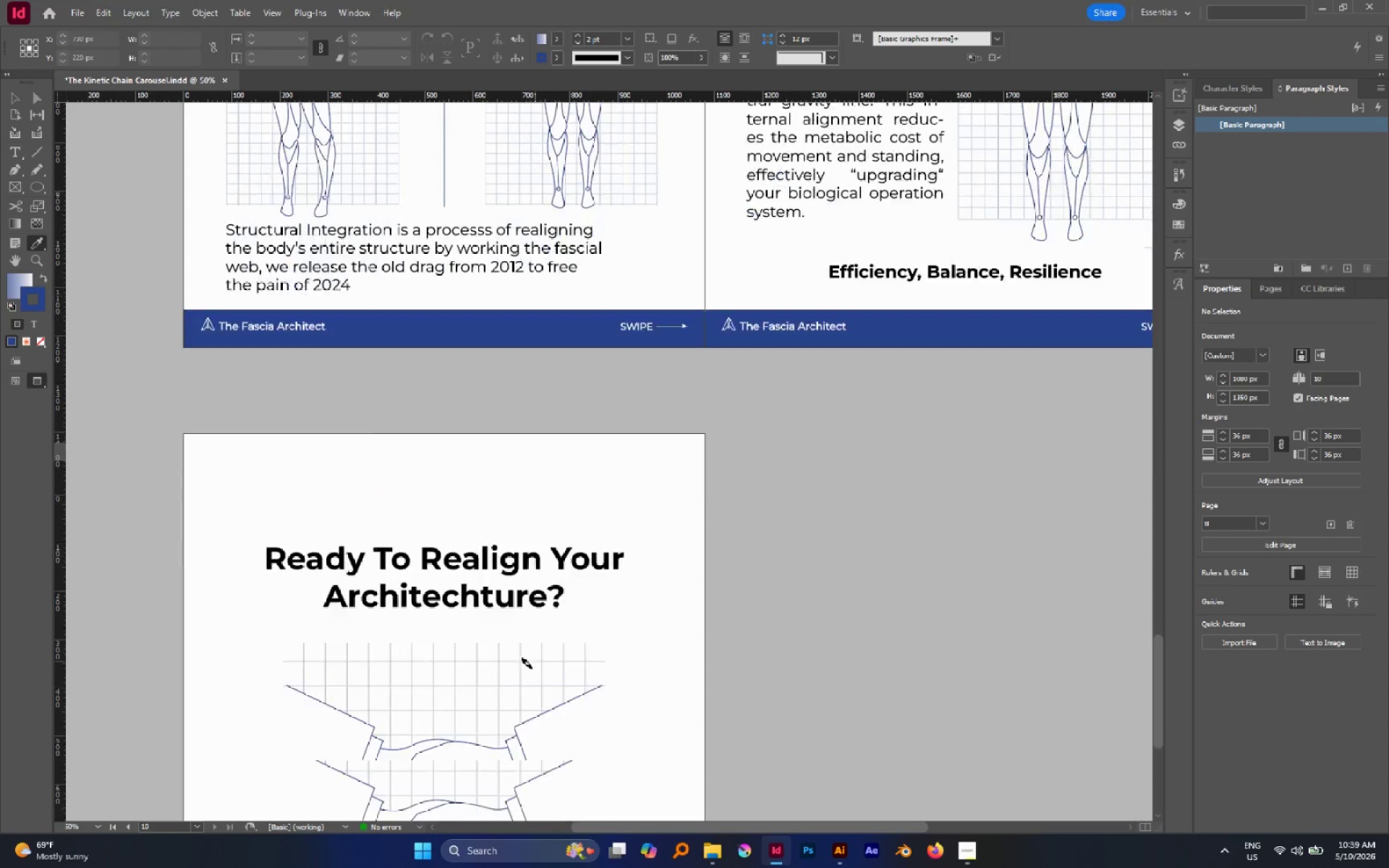 
scroll: coordinate [588, 658], scroll_direction: down, amount: 8.0
 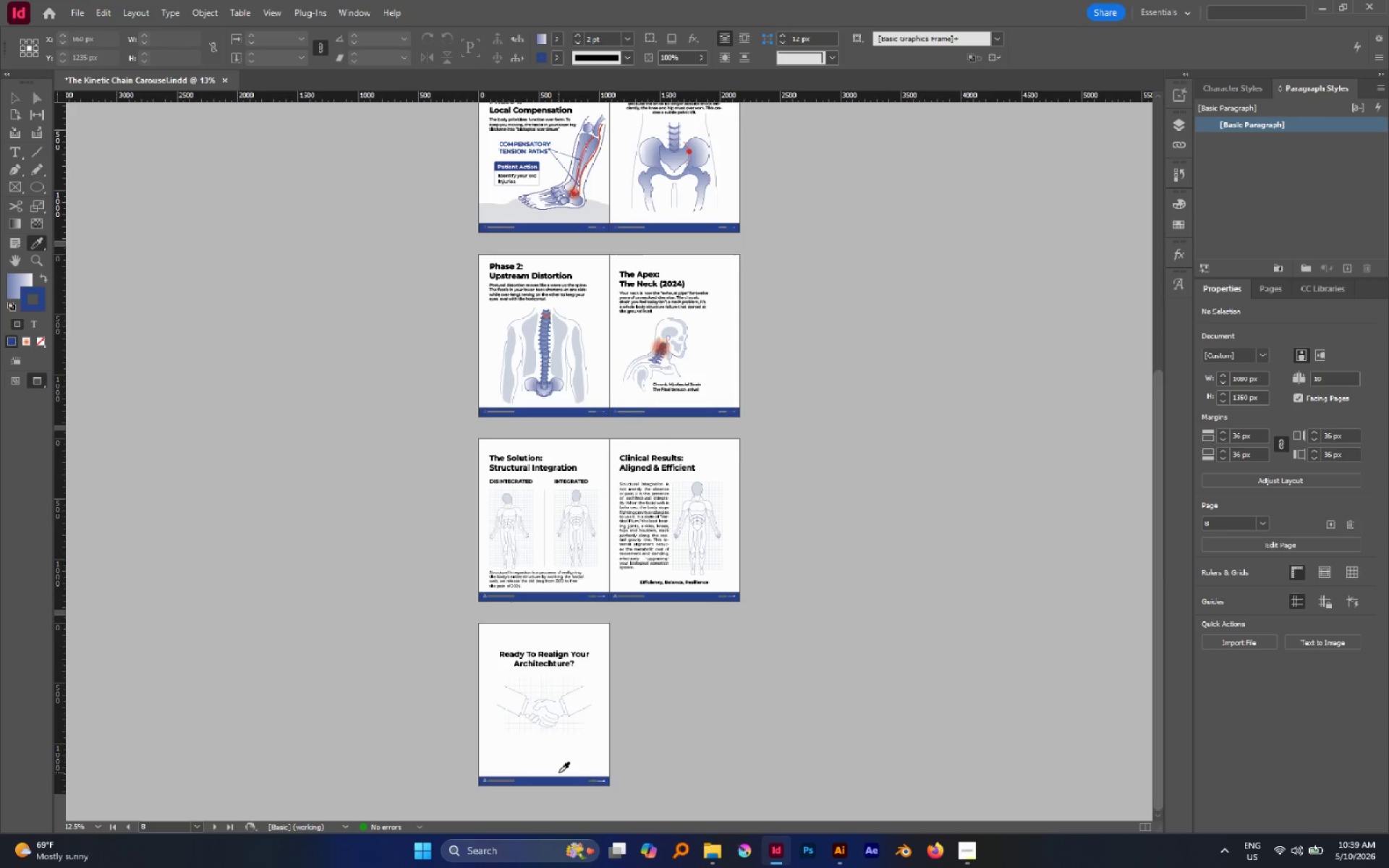 
scroll: coordinate [558, 773], scroll_direction: up, amount: 2.0
 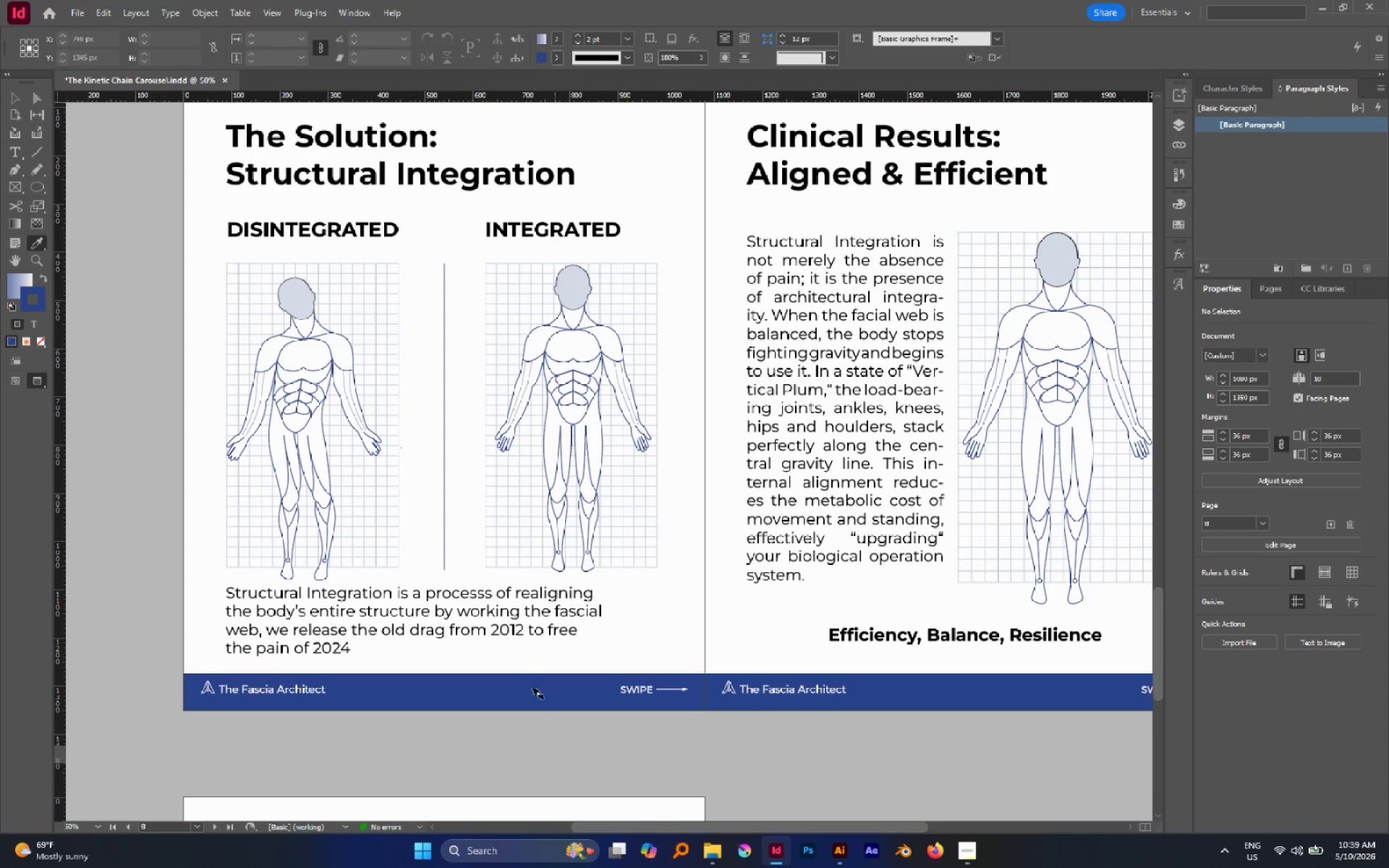 
hold_key(key=AltLeft, duration=0.44)
 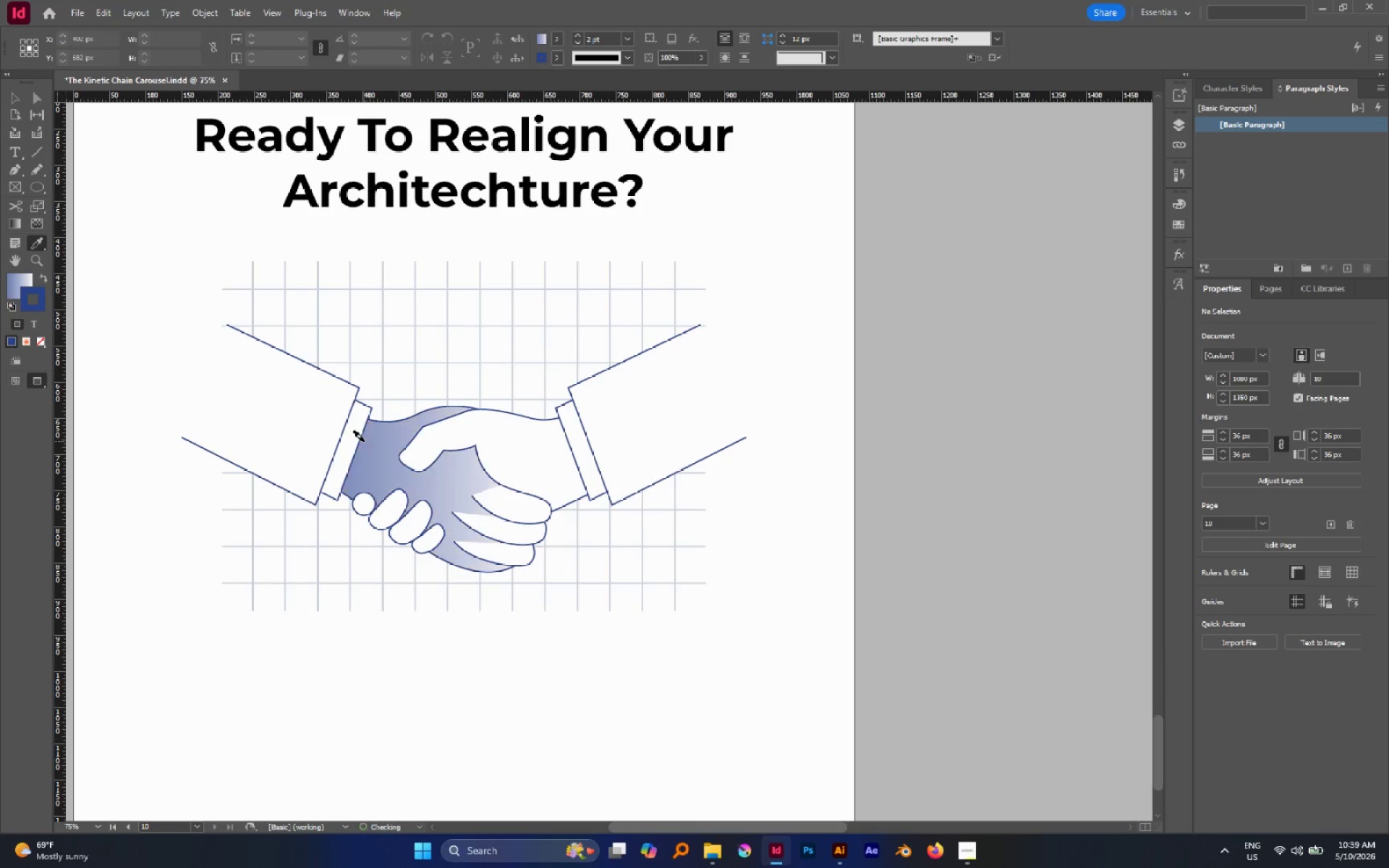 
scroll: coordinate [528, 663], scroll_direction: down, amount: 12.0
 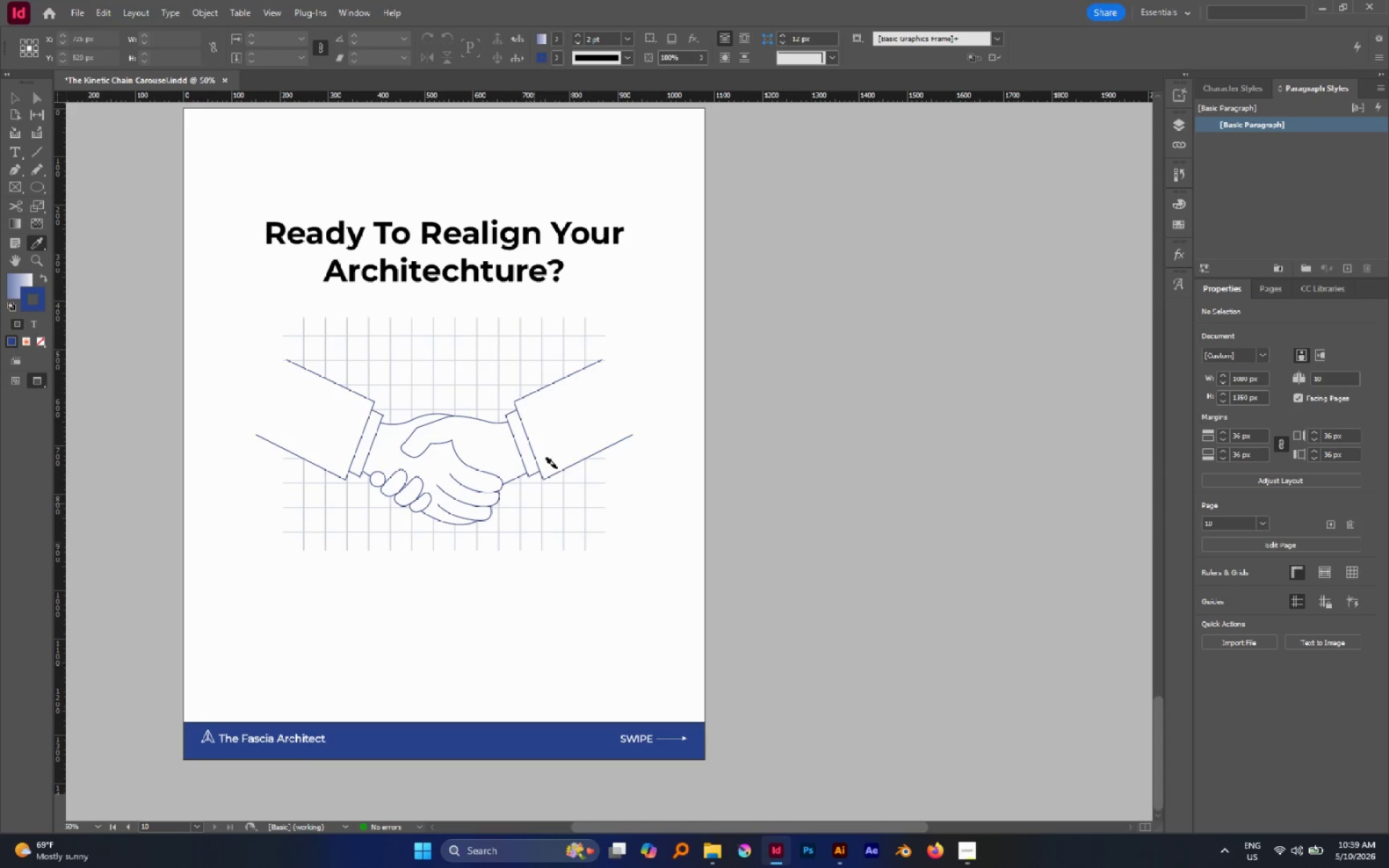 
scroll: coordinate [406, 430], scroll_direction: up, amount: 1.0
 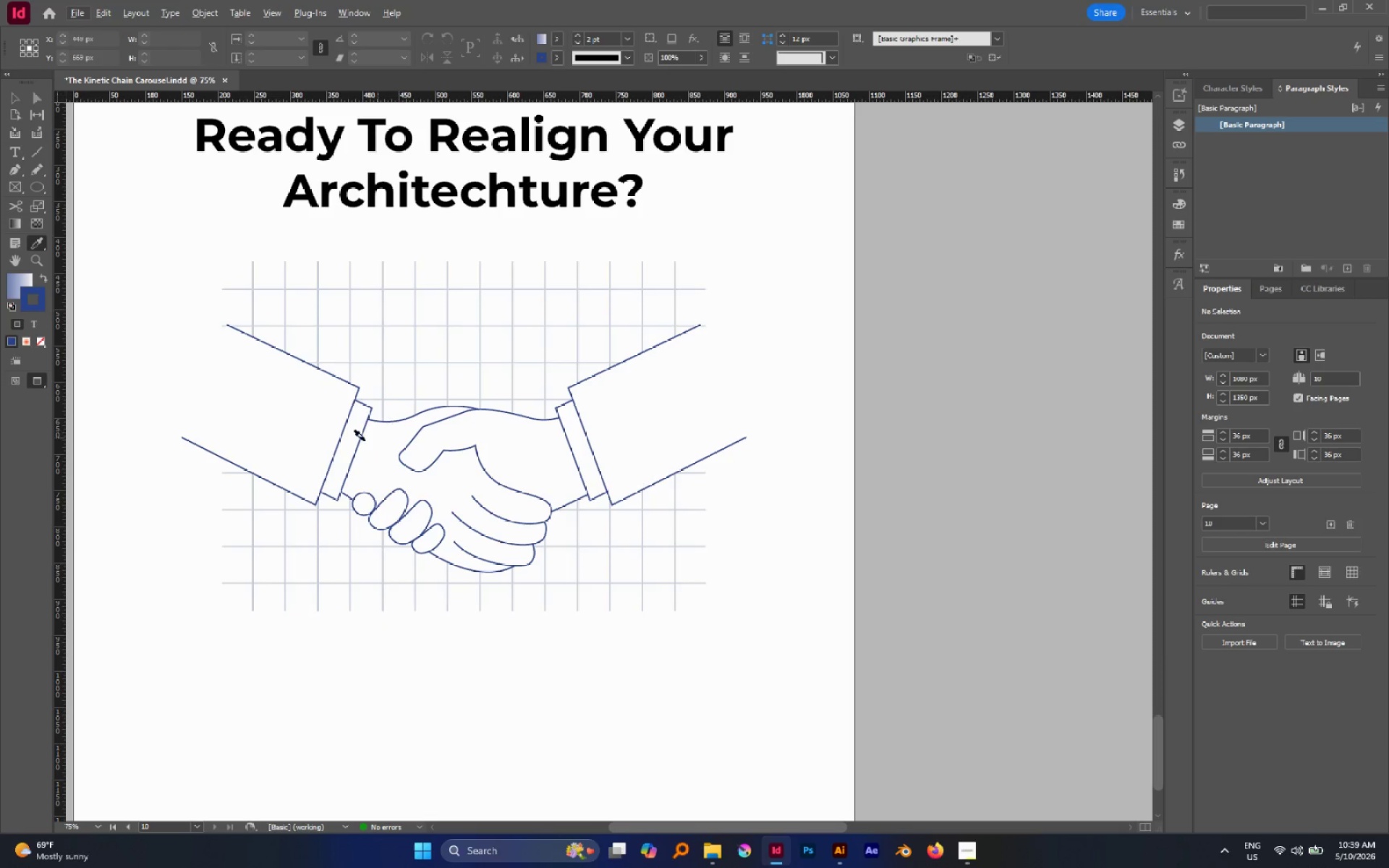 
left_click([364, 441])
 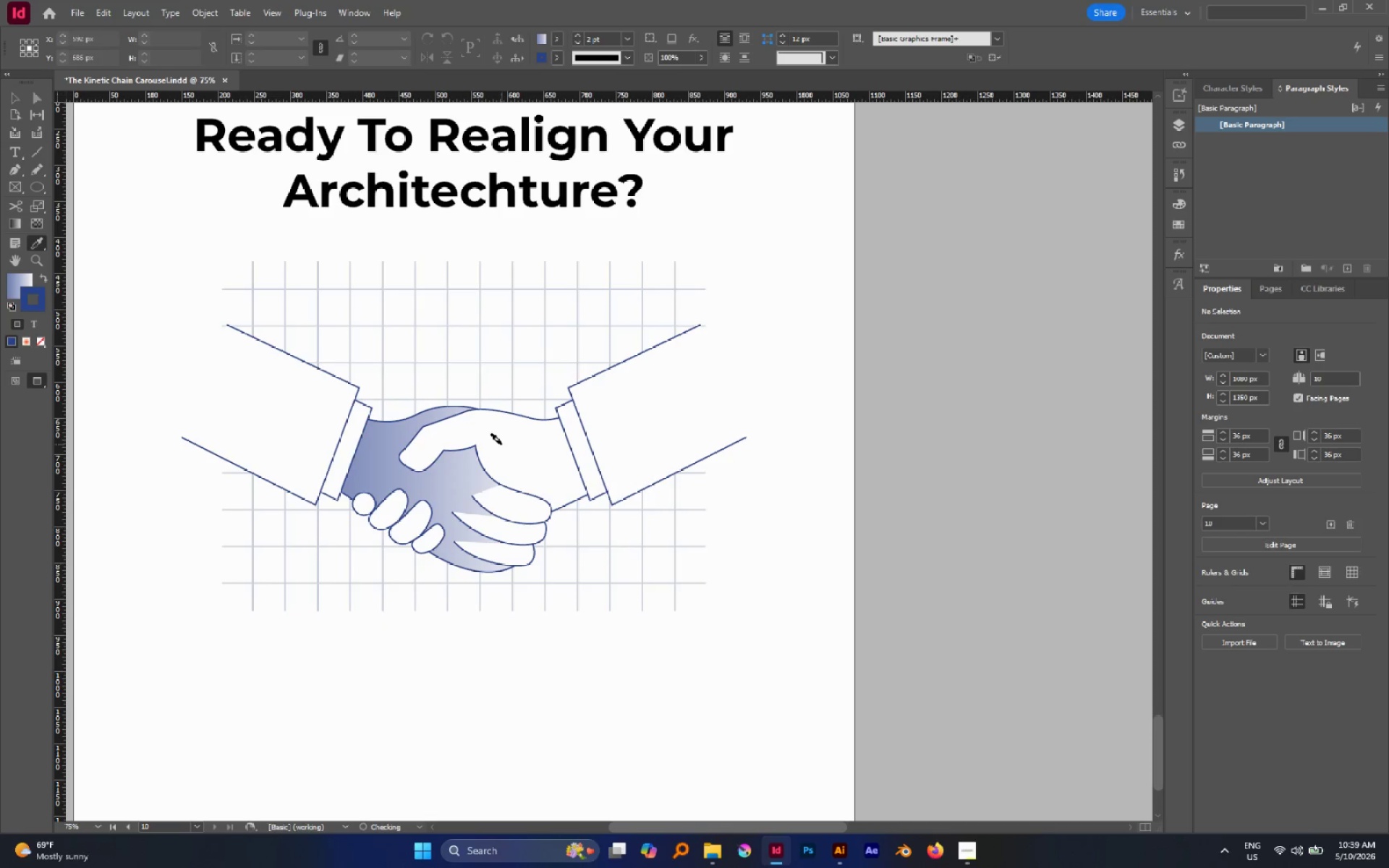 
left_click([508, 438])
 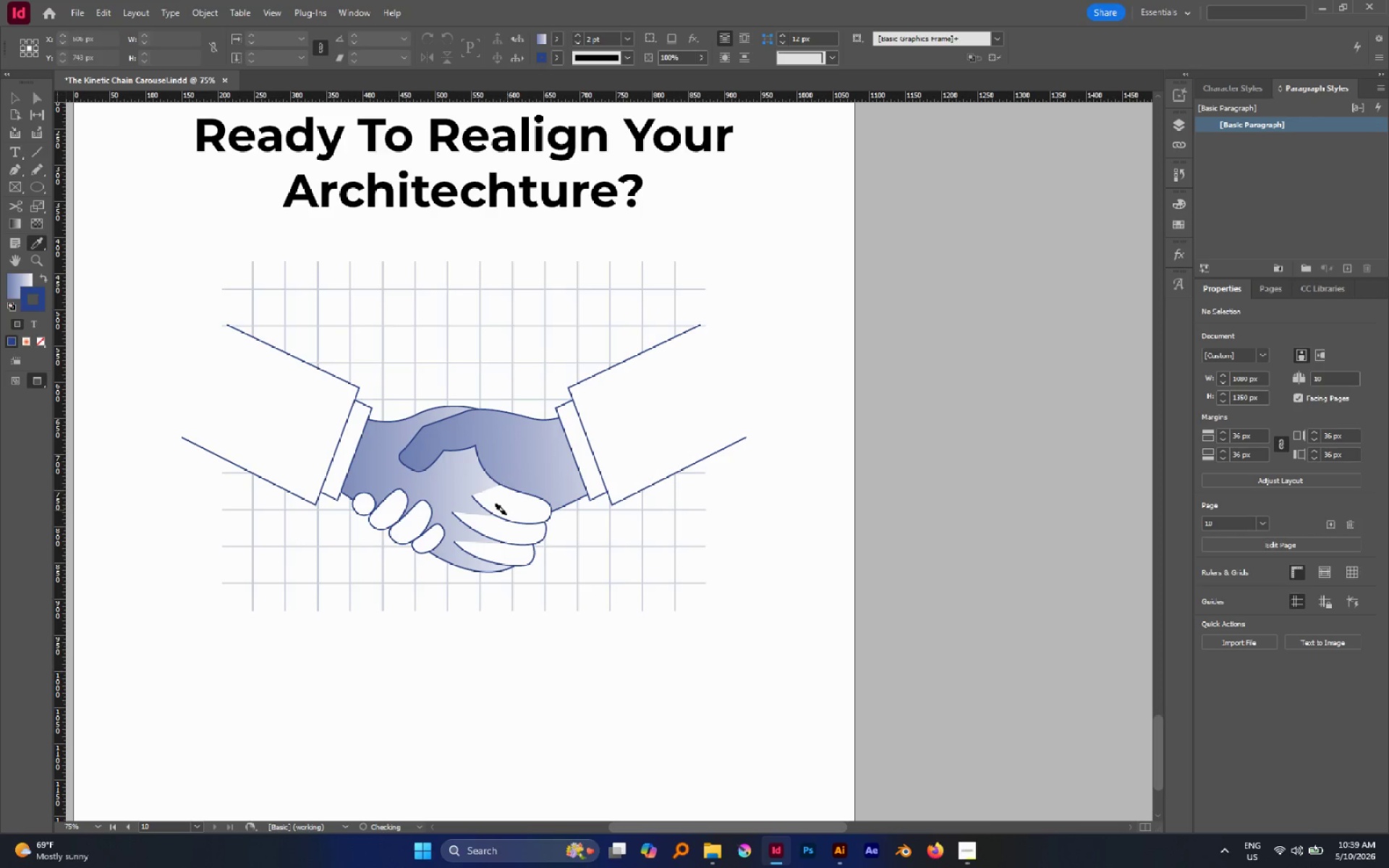 
left_click([502, 503])
 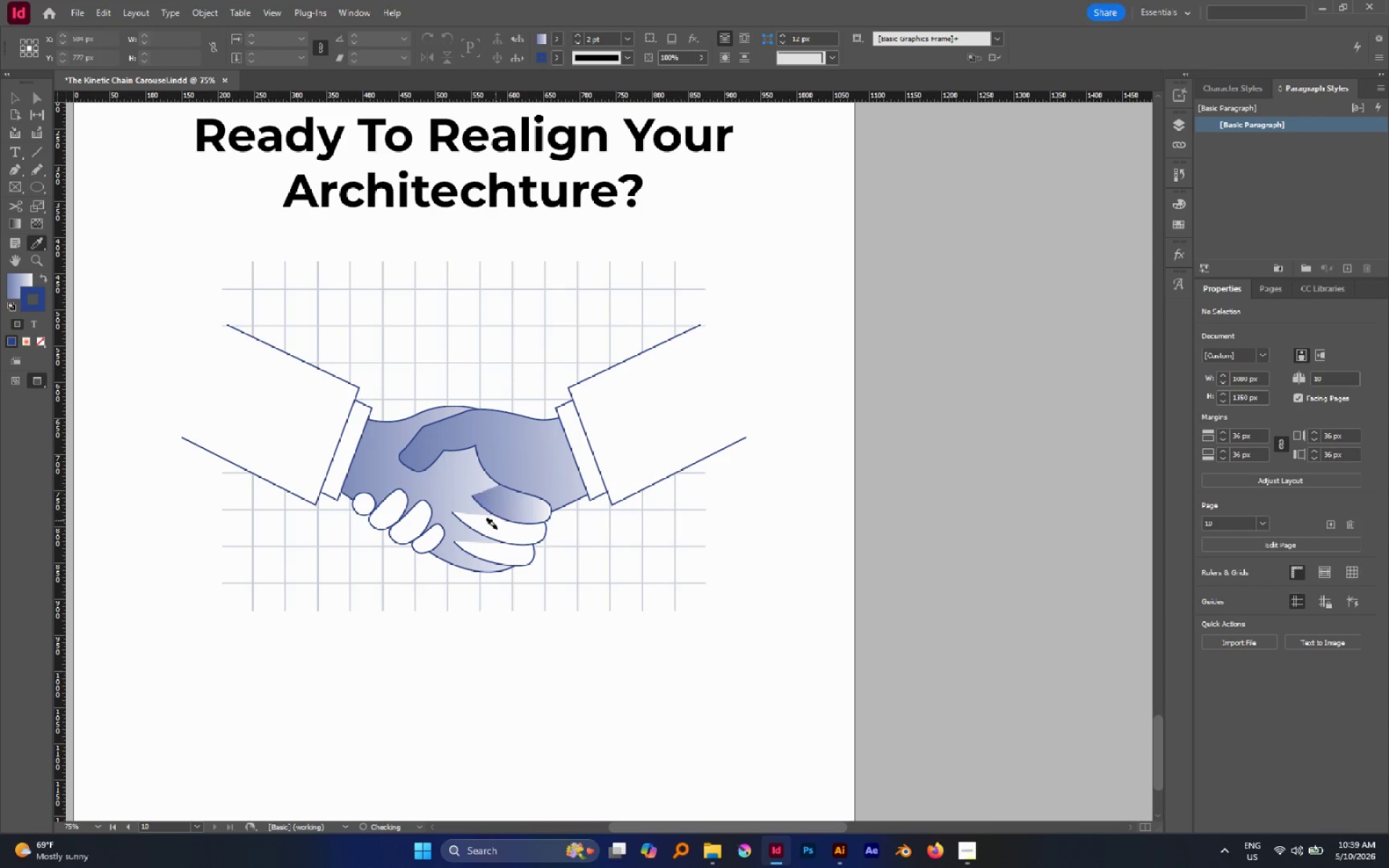 
left_click([498, 534])
 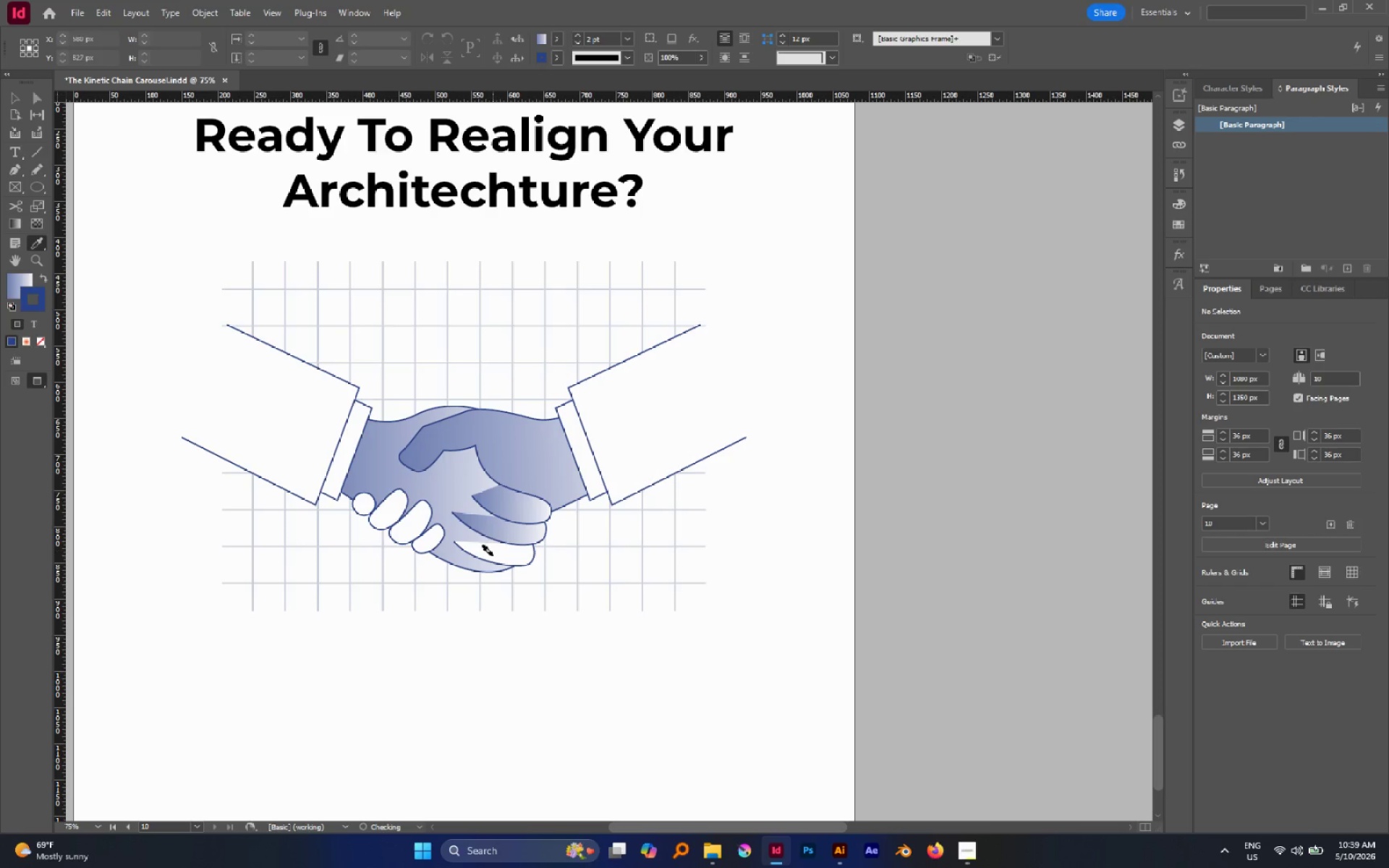 
left_click([493, 556])
 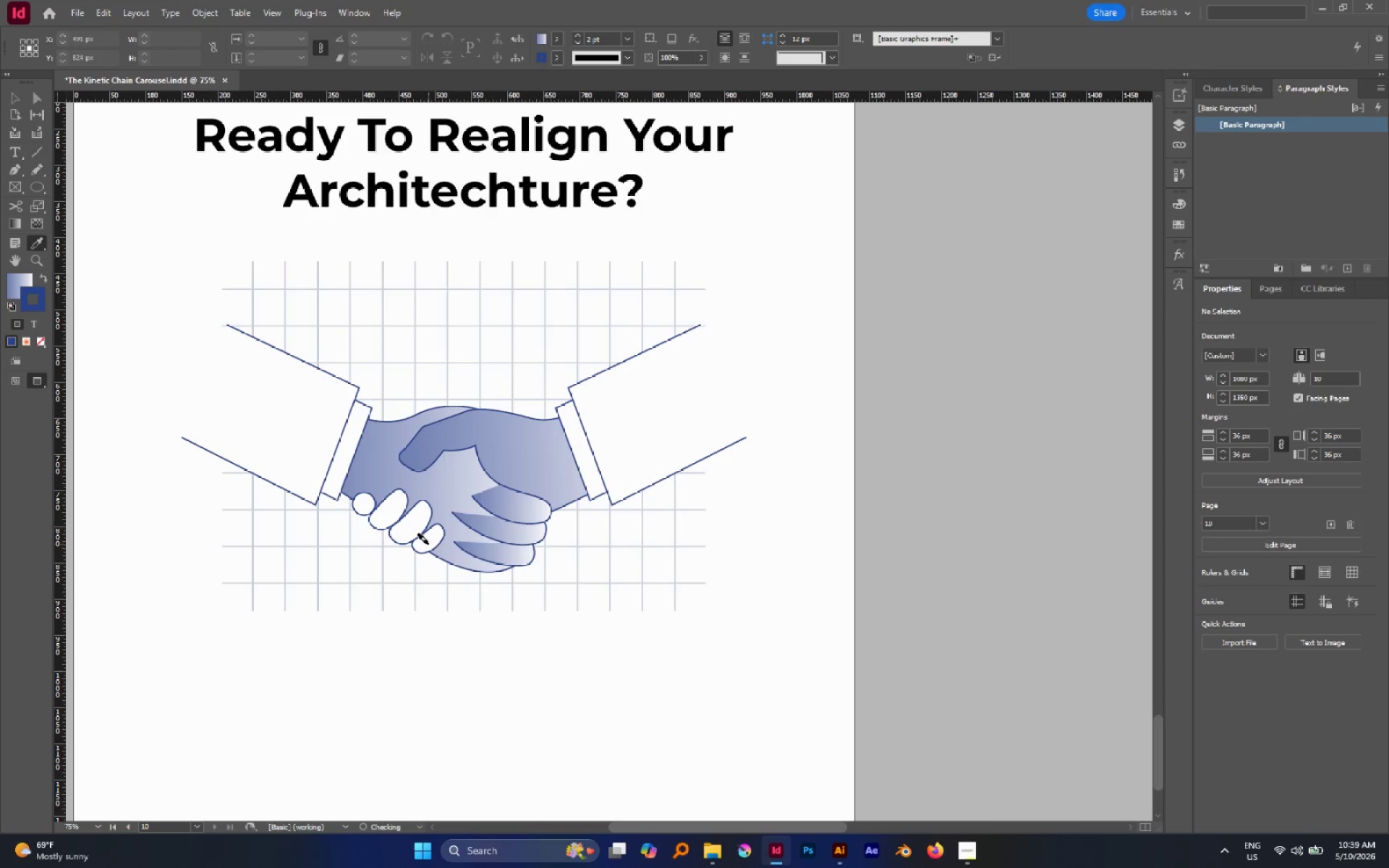 
left_click([425, 542])
 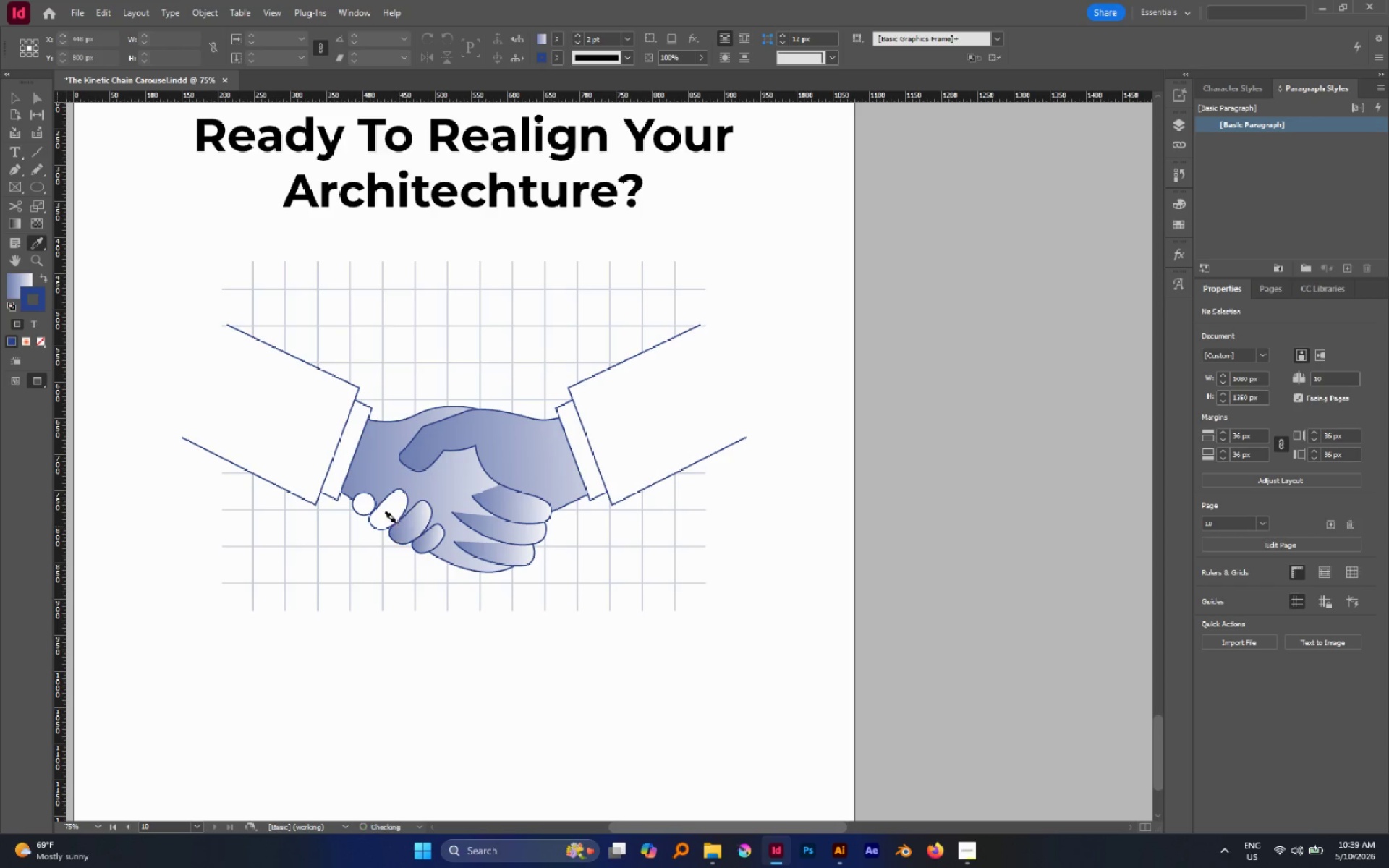 
double_click([384, 516])
 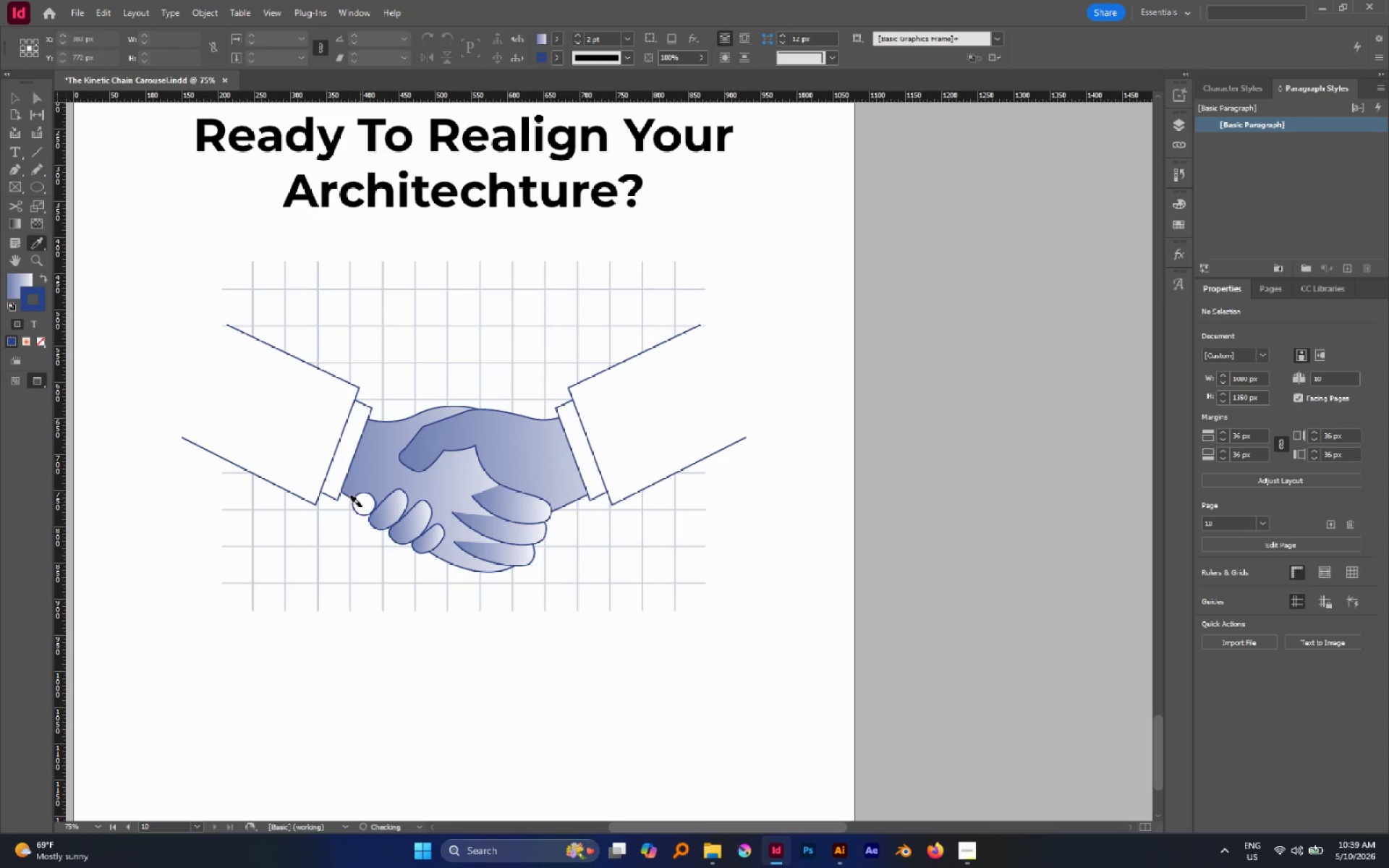 
left_click([363, 505])
 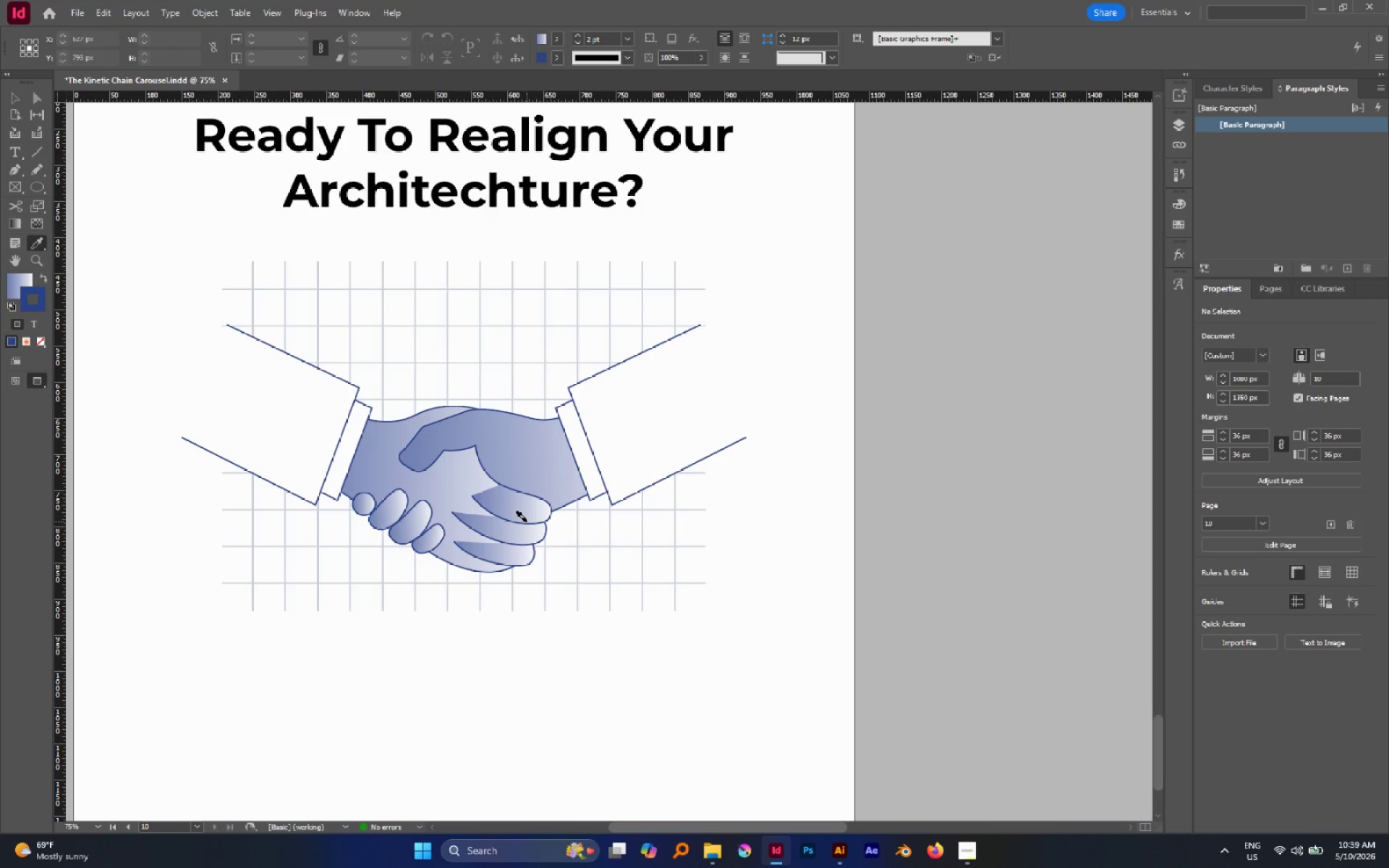 
key(A)
 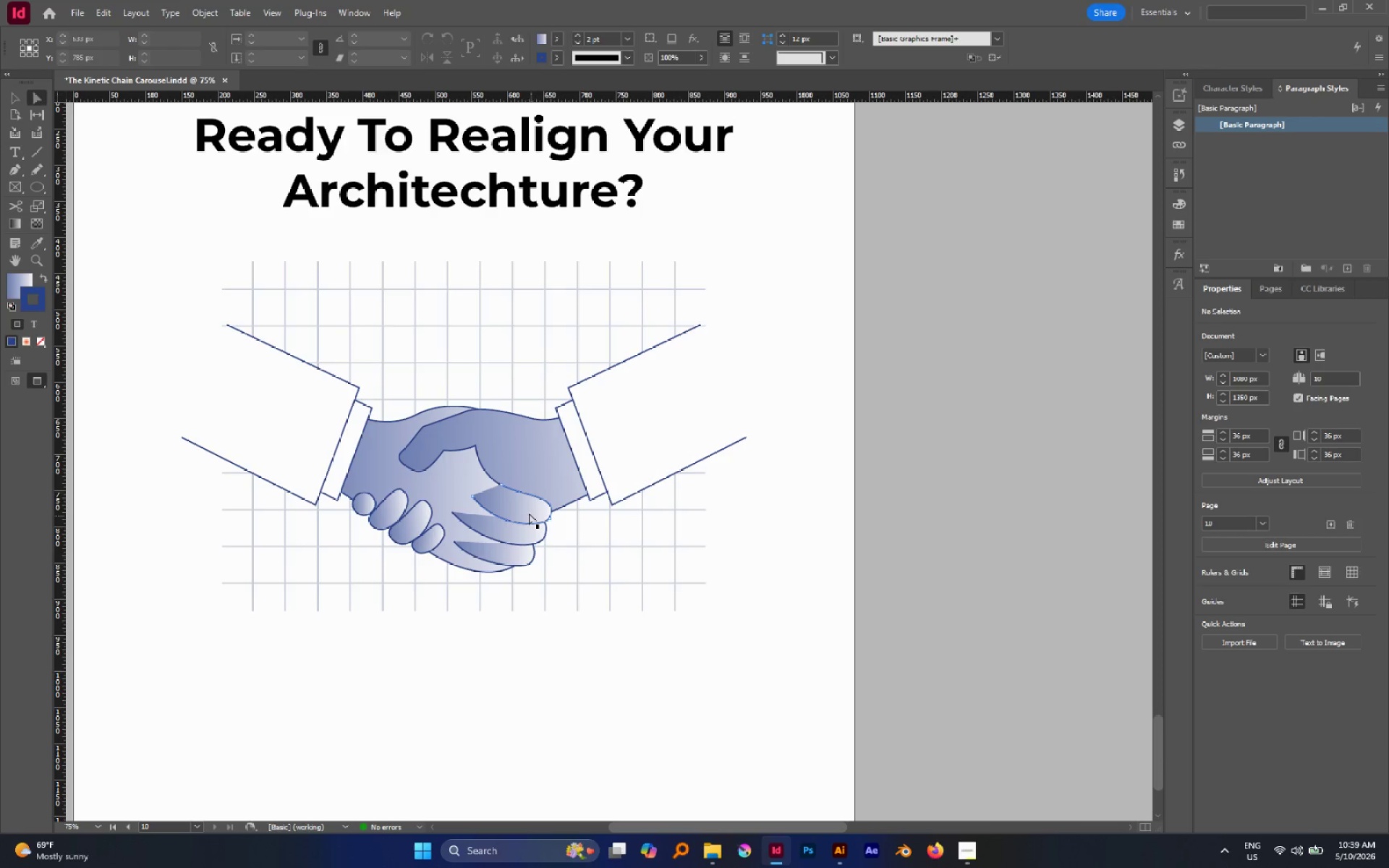 
left_click([528, 512])
 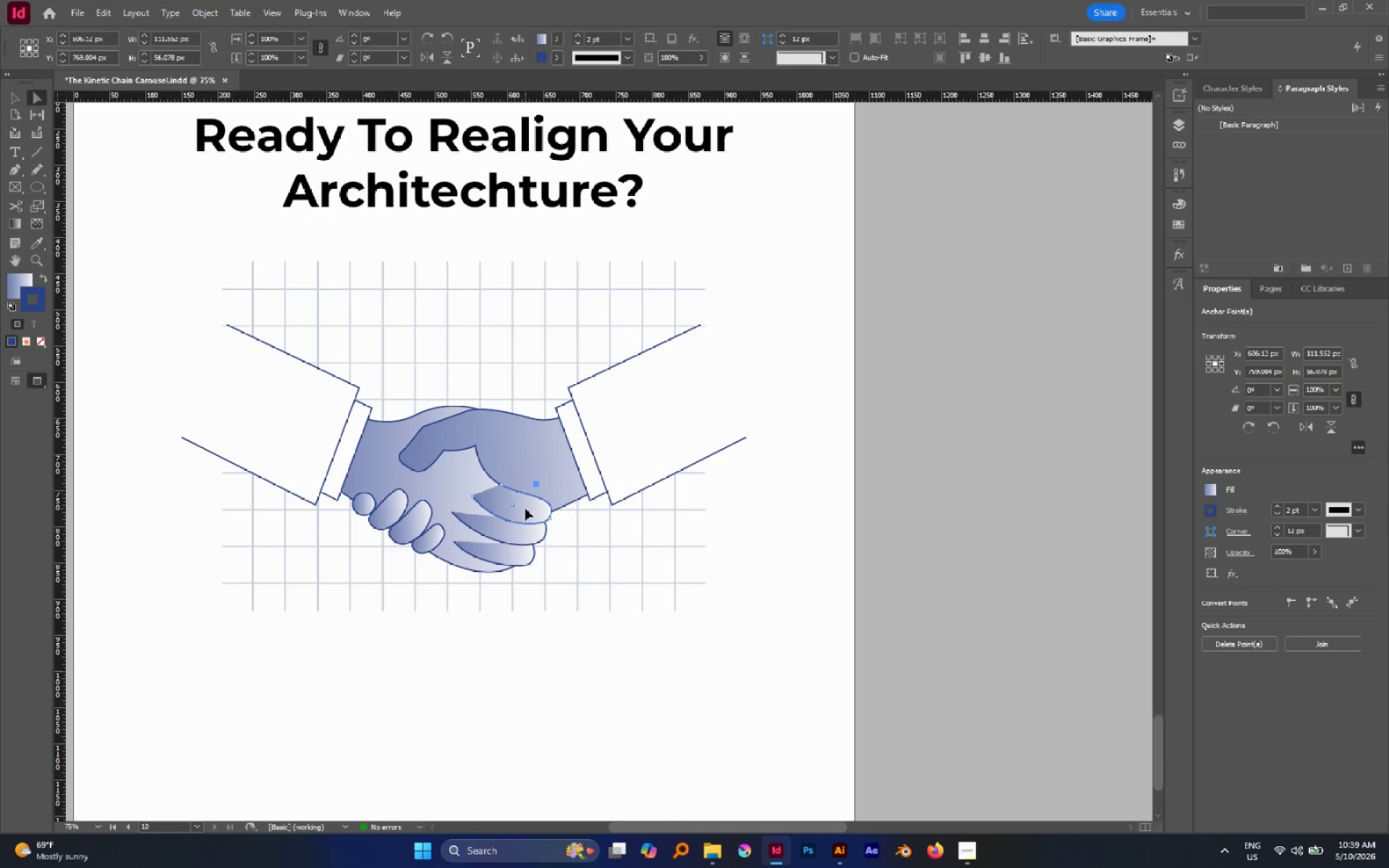 
key(G)
 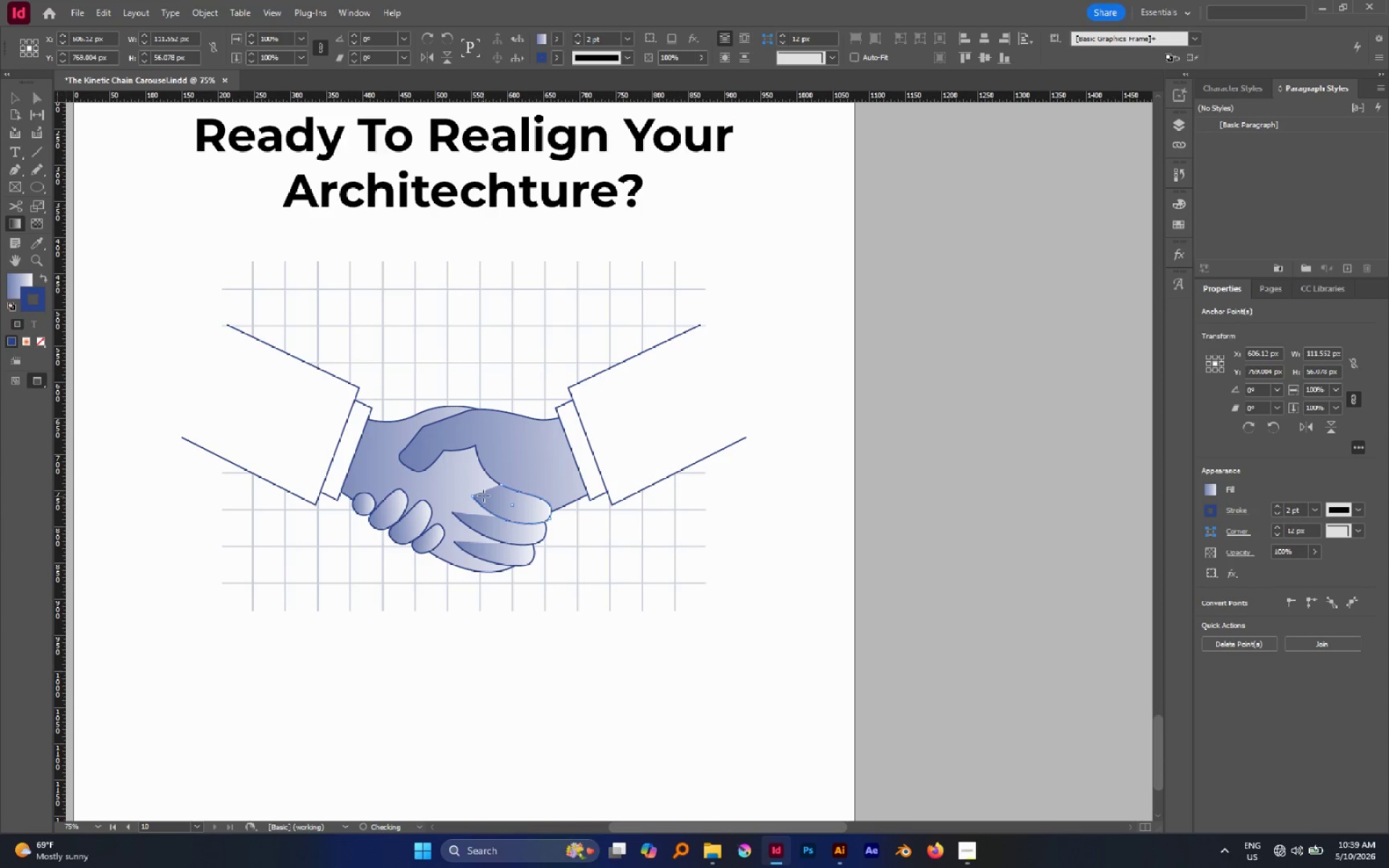 
left_click_drag(start_coordinate=[479, 477], to_coordinate=[545, 519])
 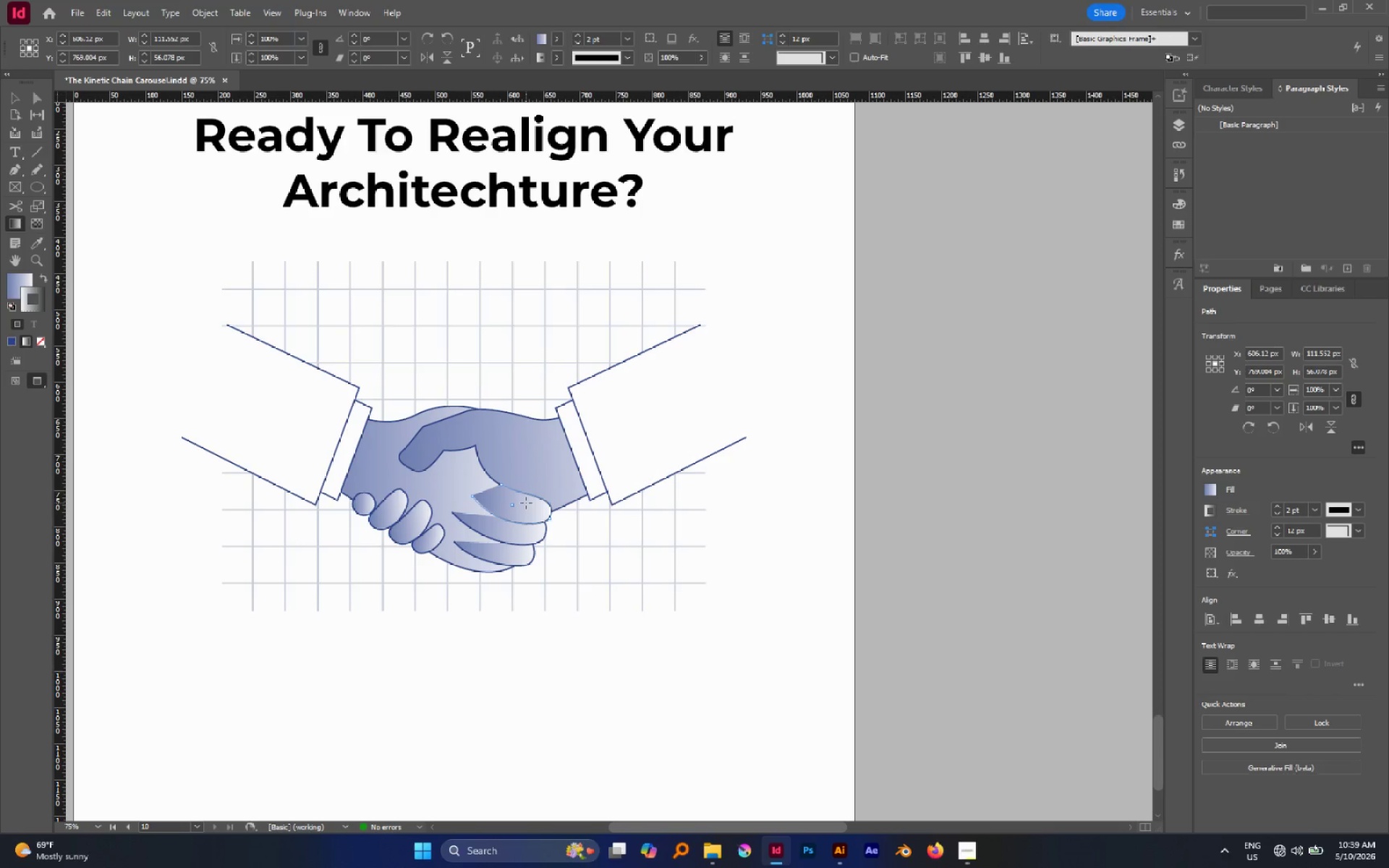 
key(Control+Z)
 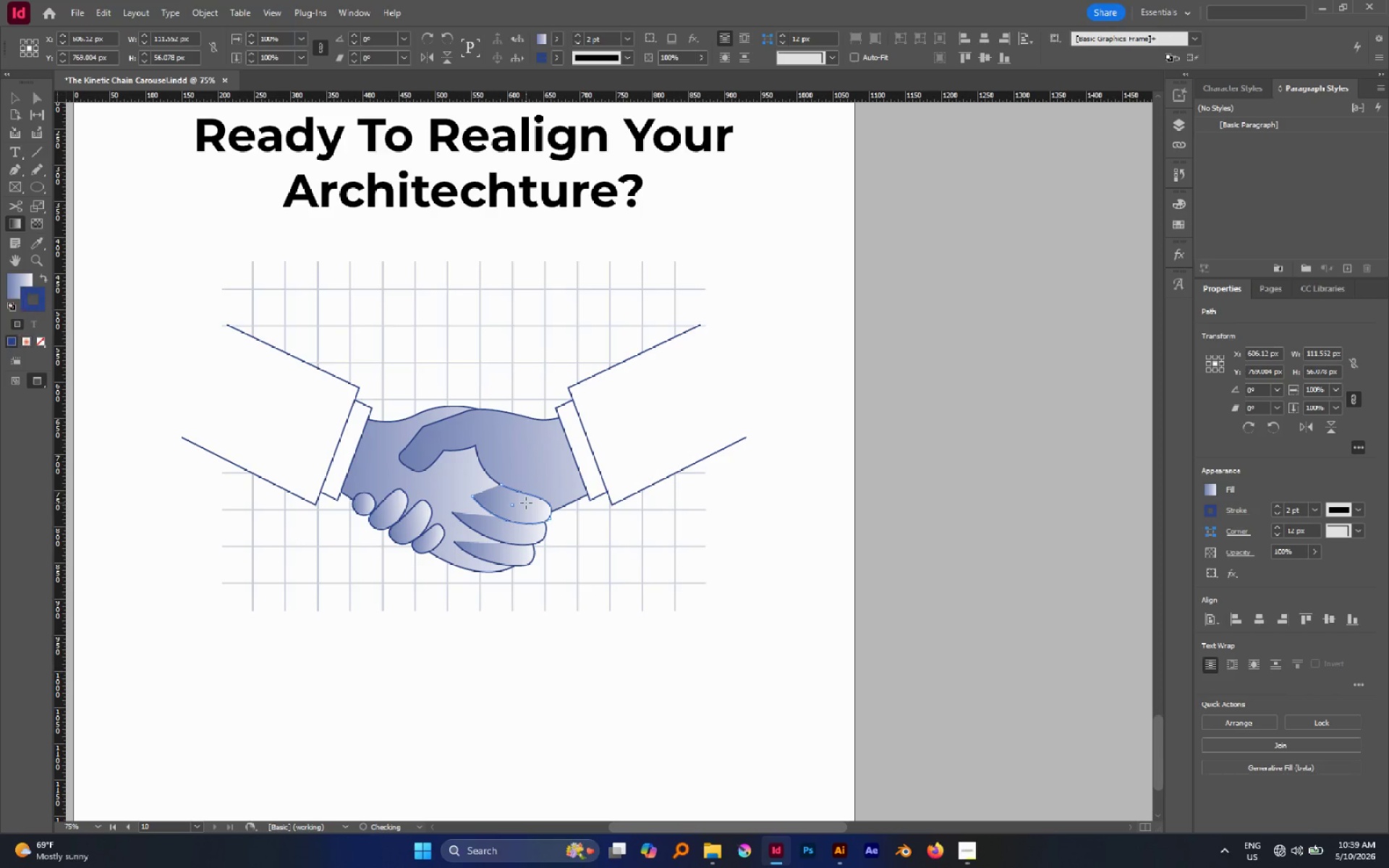 
key(X)
 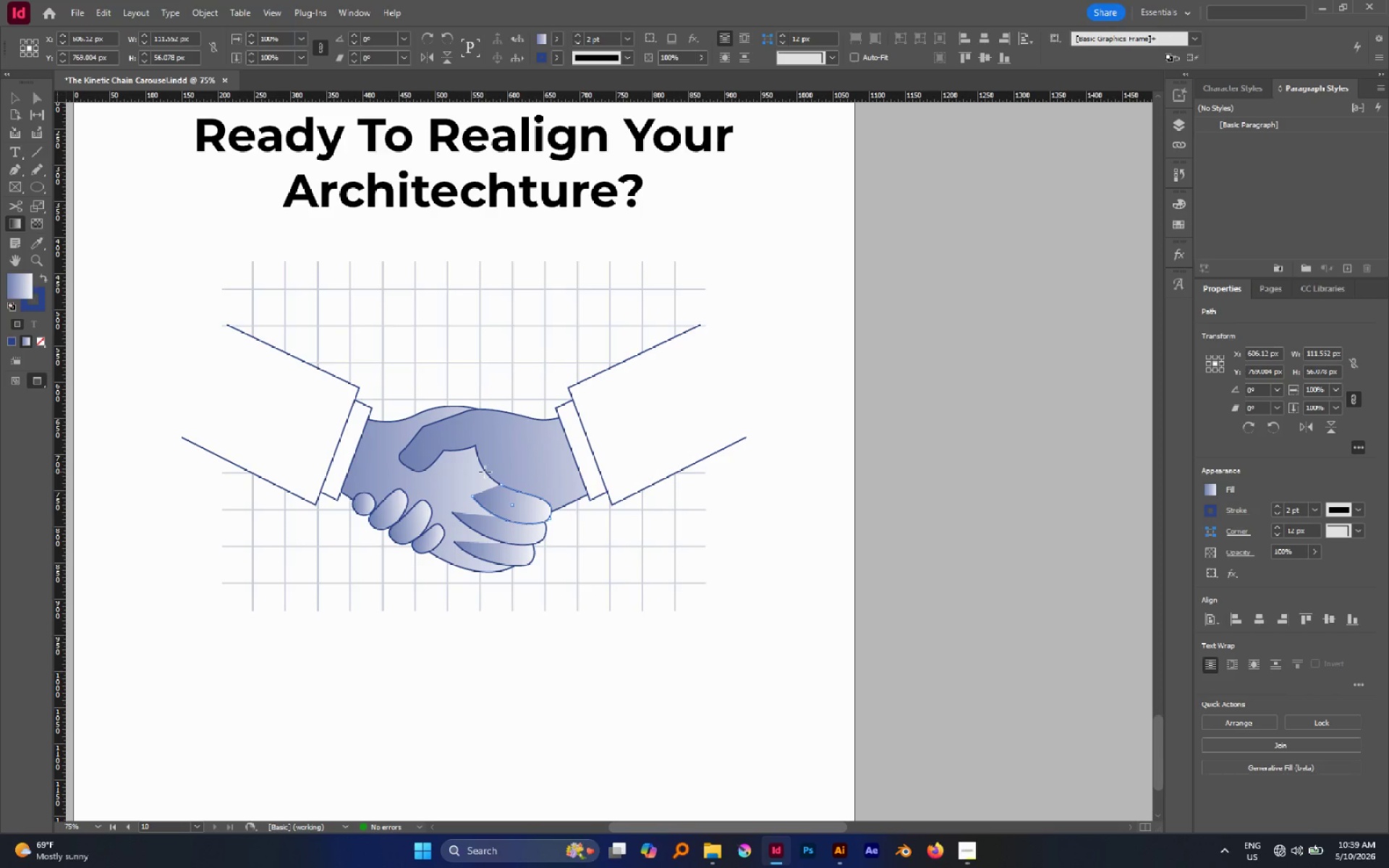 
left_click_drag(start_coordinate=[483, 470], to_coordinate=[532, 512])
 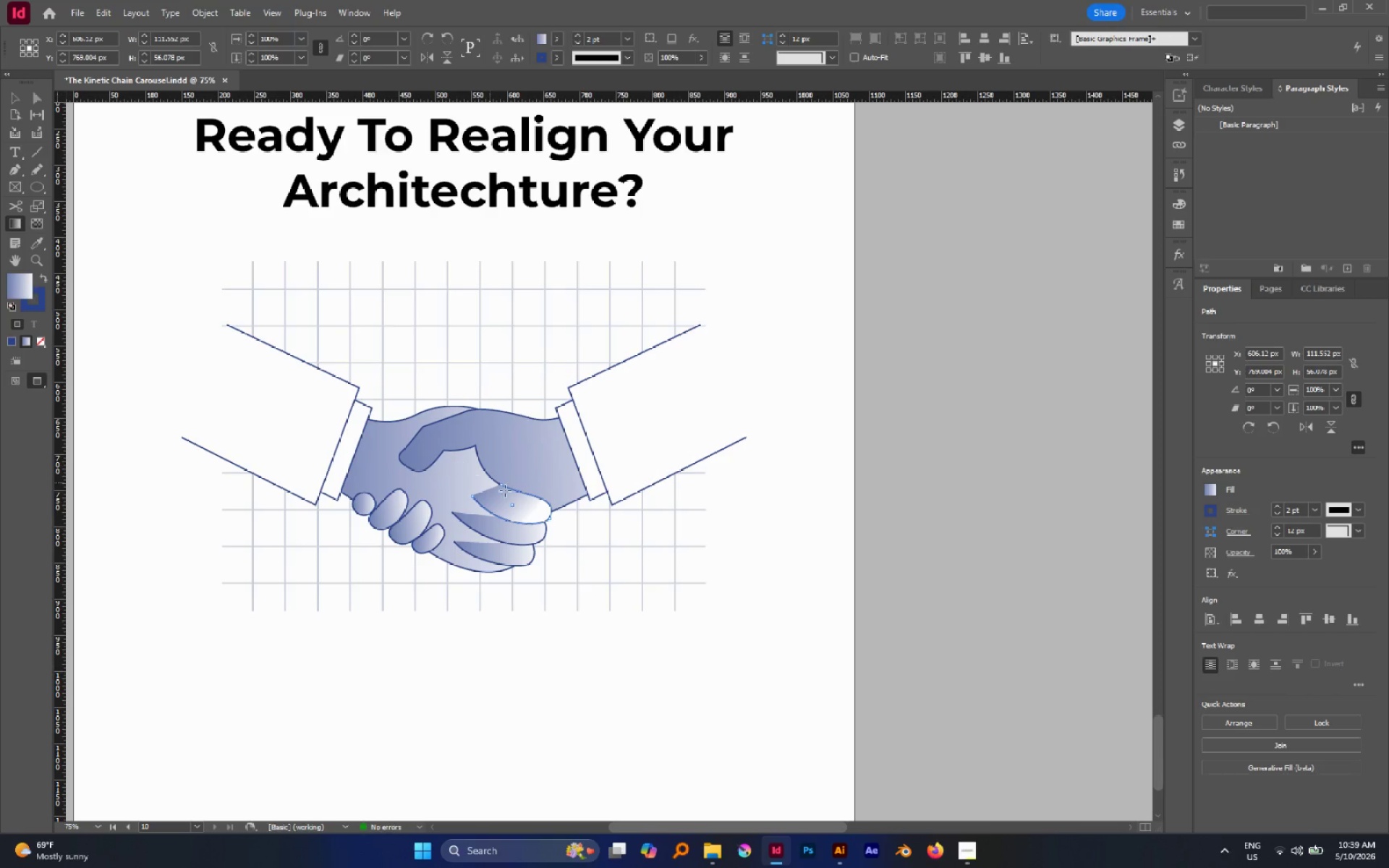 
left_click_drag(start_coordinate=[540, 514], to_coordinate=[479, 476])
 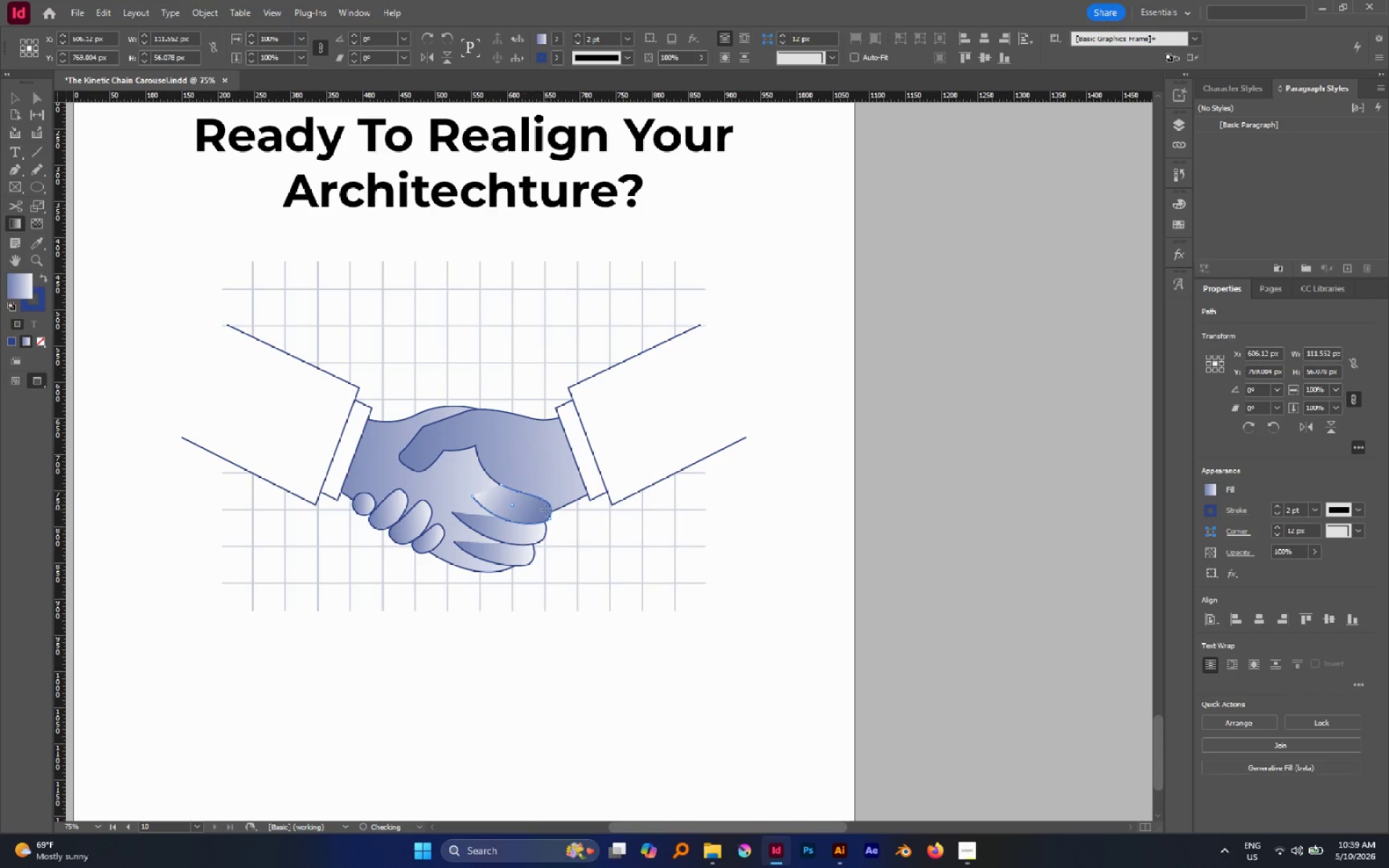 
left_click_drag(start_coordinate=[556, 514], to_coordinate=[490, 480])
 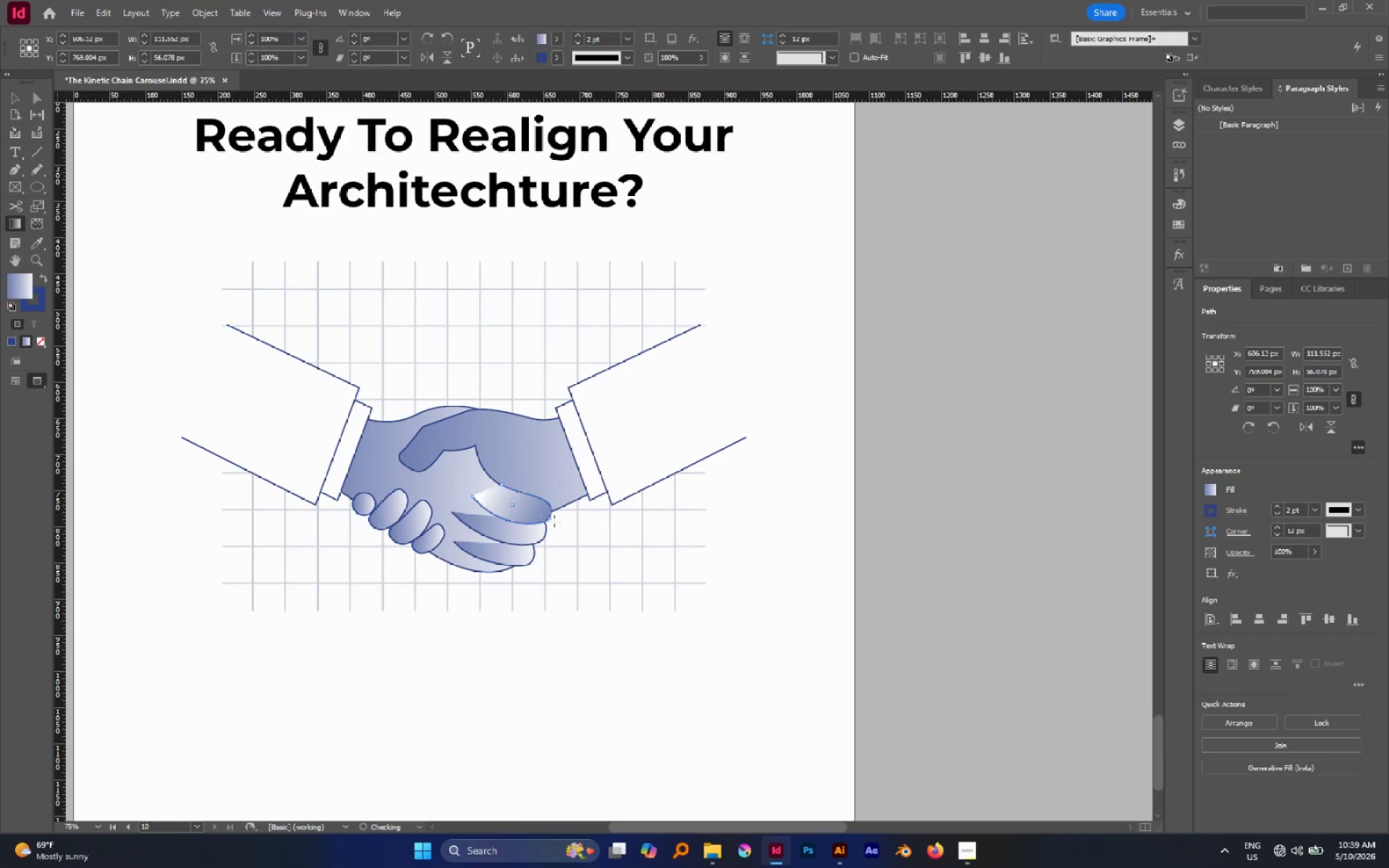 
left_click_drag(start_coordinate=[562, 525], to_coordinate=[487, 456])
 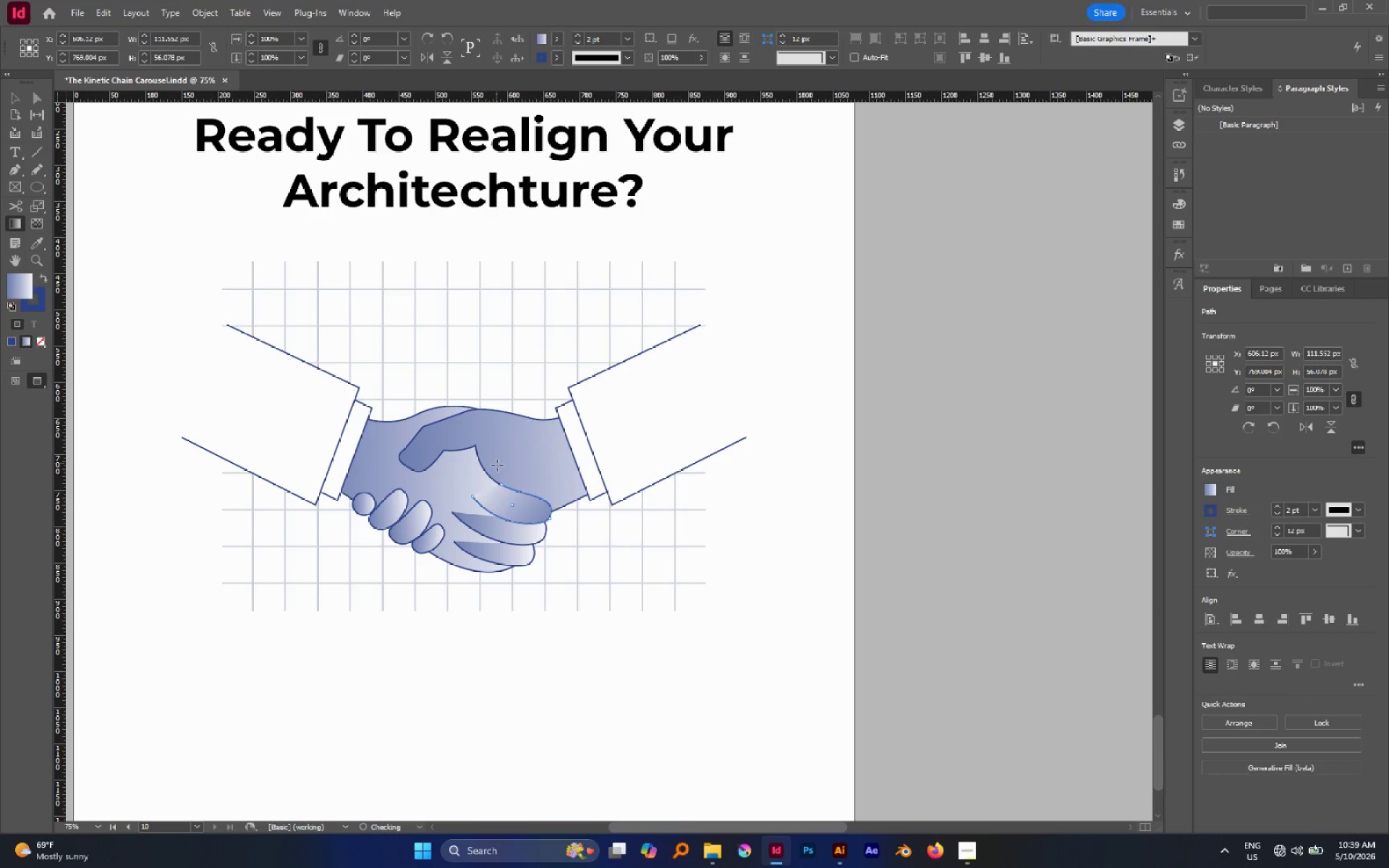 
left_click_drag(start_coordinate=[569, 513], to_coordinate=[513, 453])
 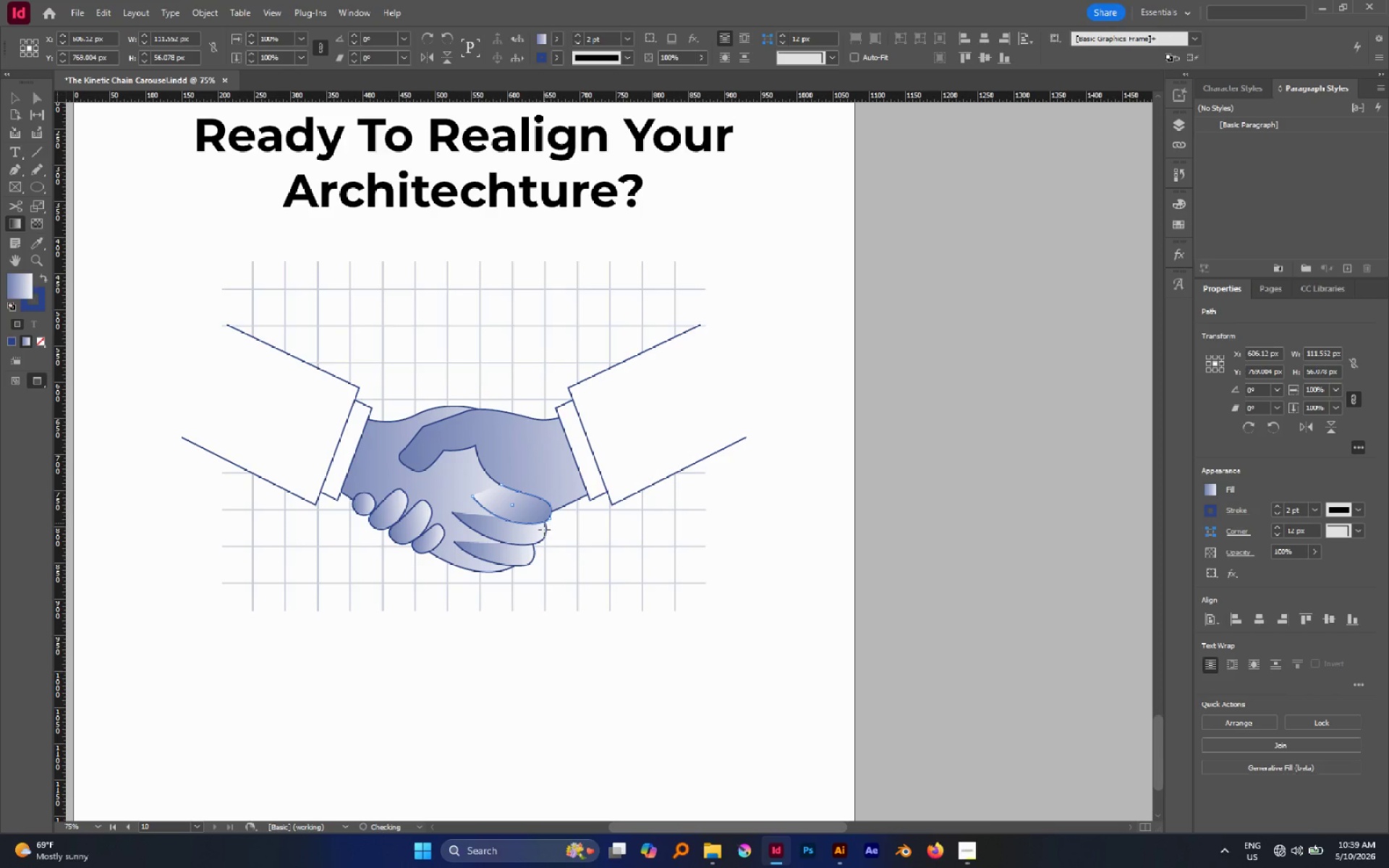 
left_click_drag(start_coordinate=[527, 537], to_coordinate=[497, 451])
 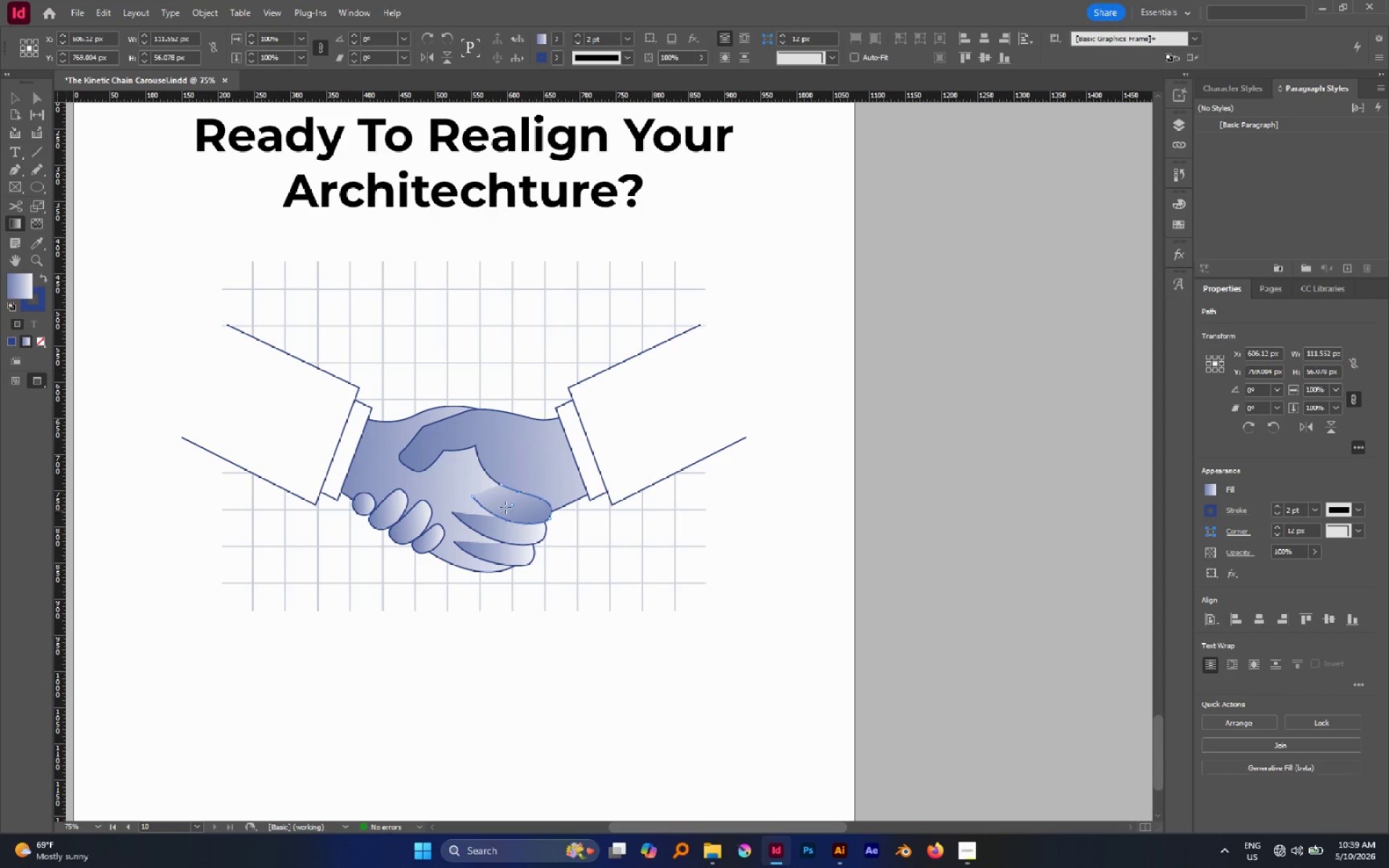 
left_click_drag(start_coordinate=[493, 450], to_coordinate=[500, 540])
 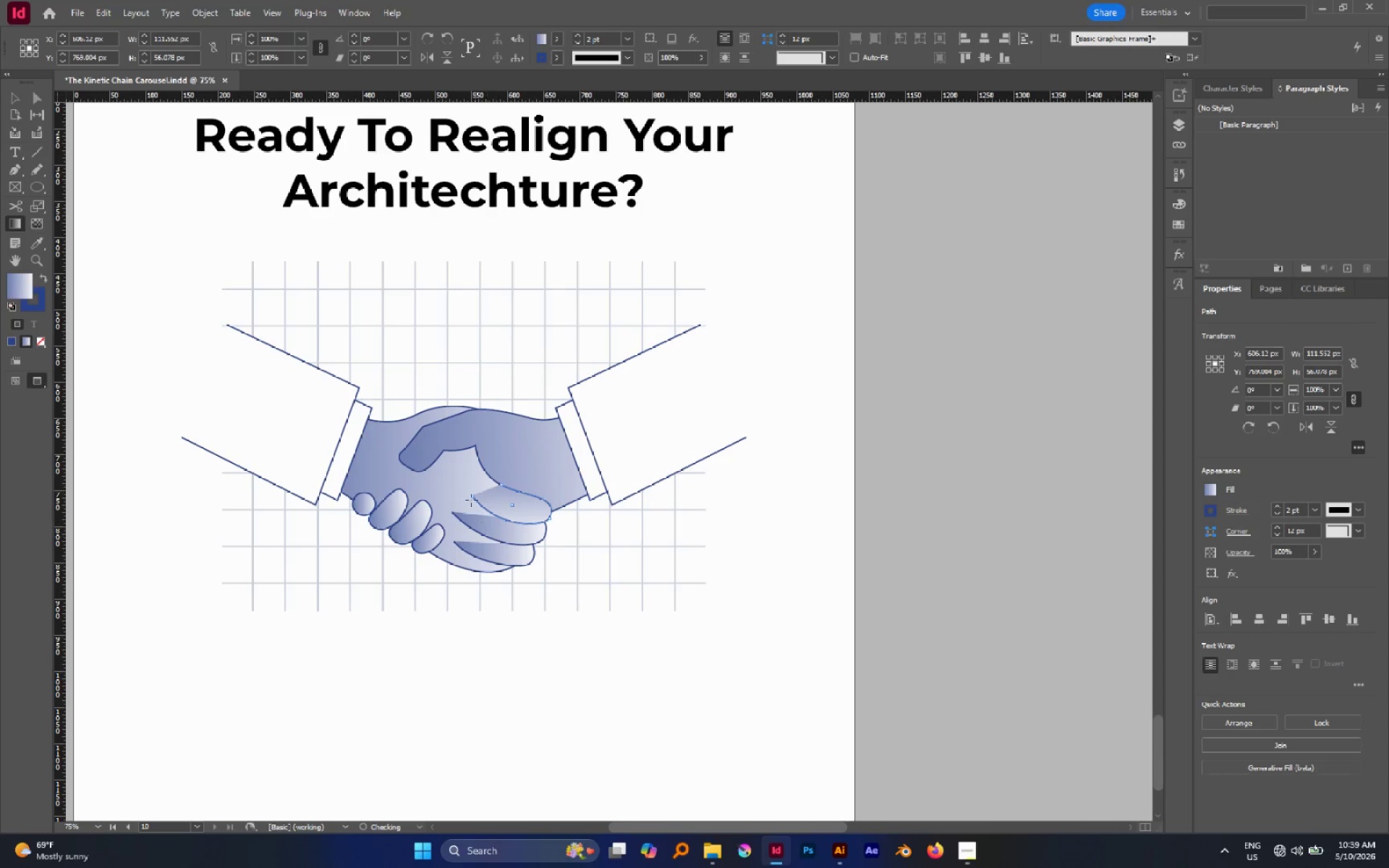 
left_click_drag(start_coordinate=[452, 469], to_coordinate=[581, 542])
 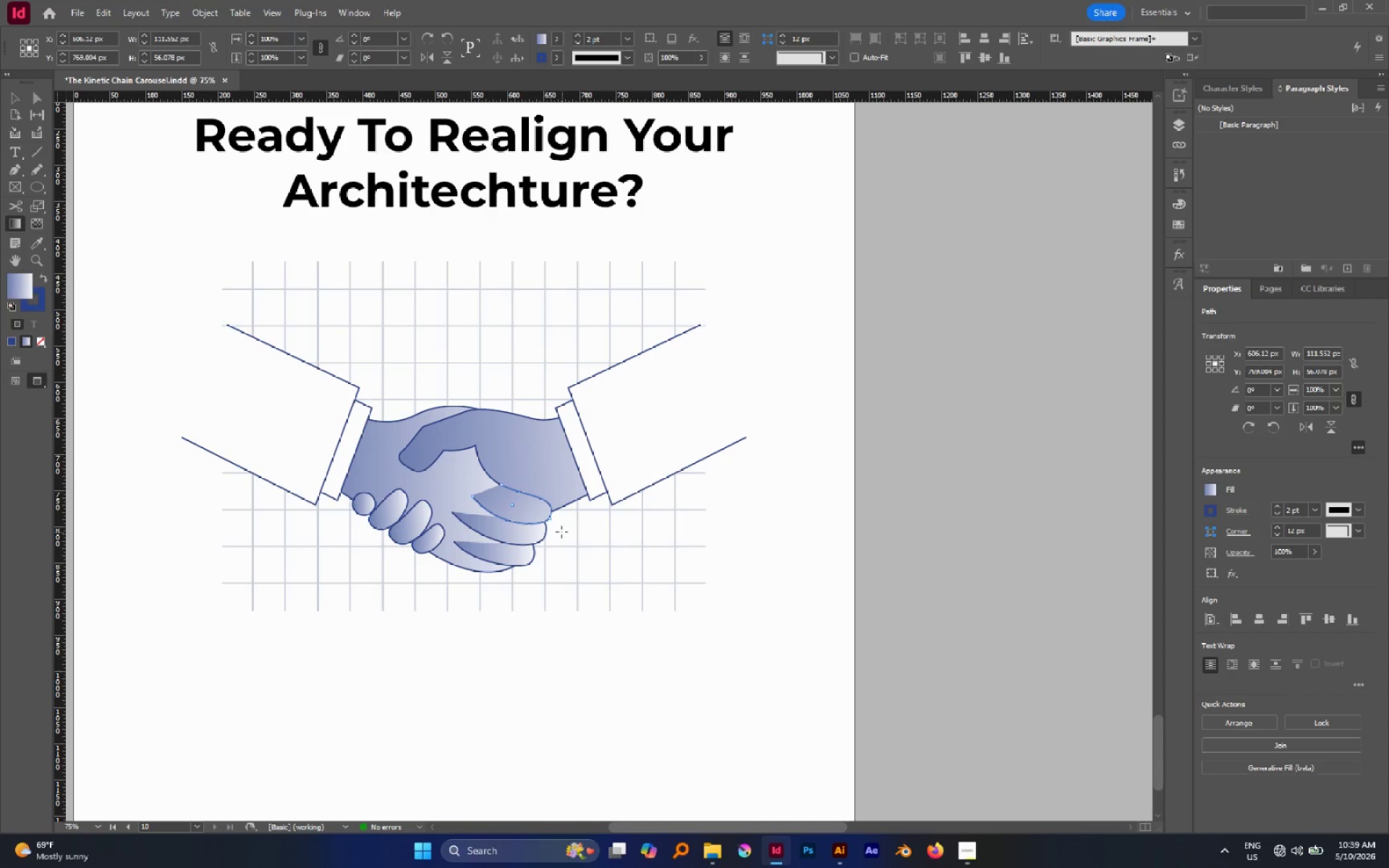 
left_click_drag(start_coordinate=[454, 465], to_coordinate=[581, 536])
 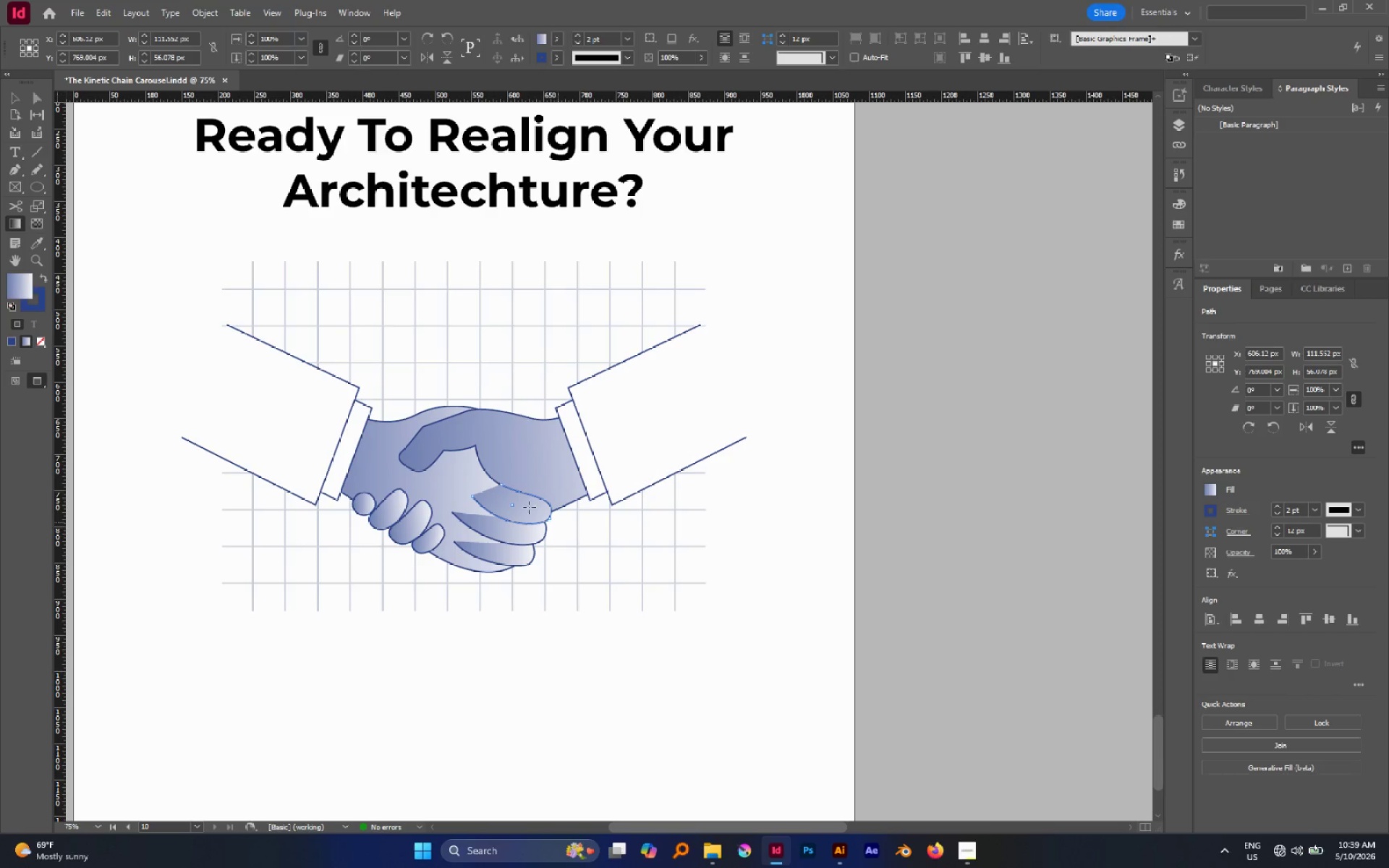 
left_click_drag(start_coordinate=[513, 501], to_coordinate=[569, 547])
 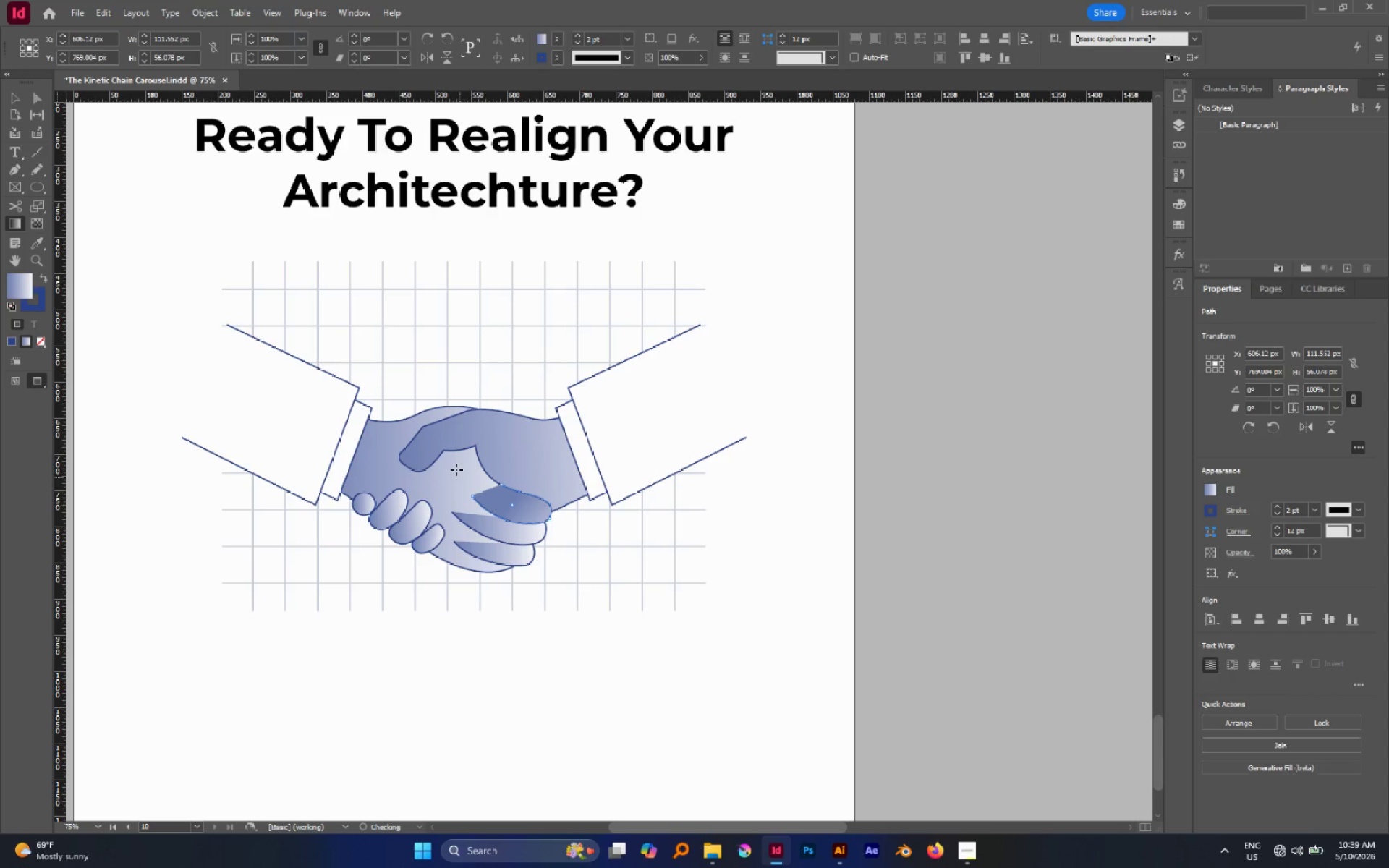 
left_click_drag(start_coordinate=[456, 469], to_coordinate=[555, 524])
 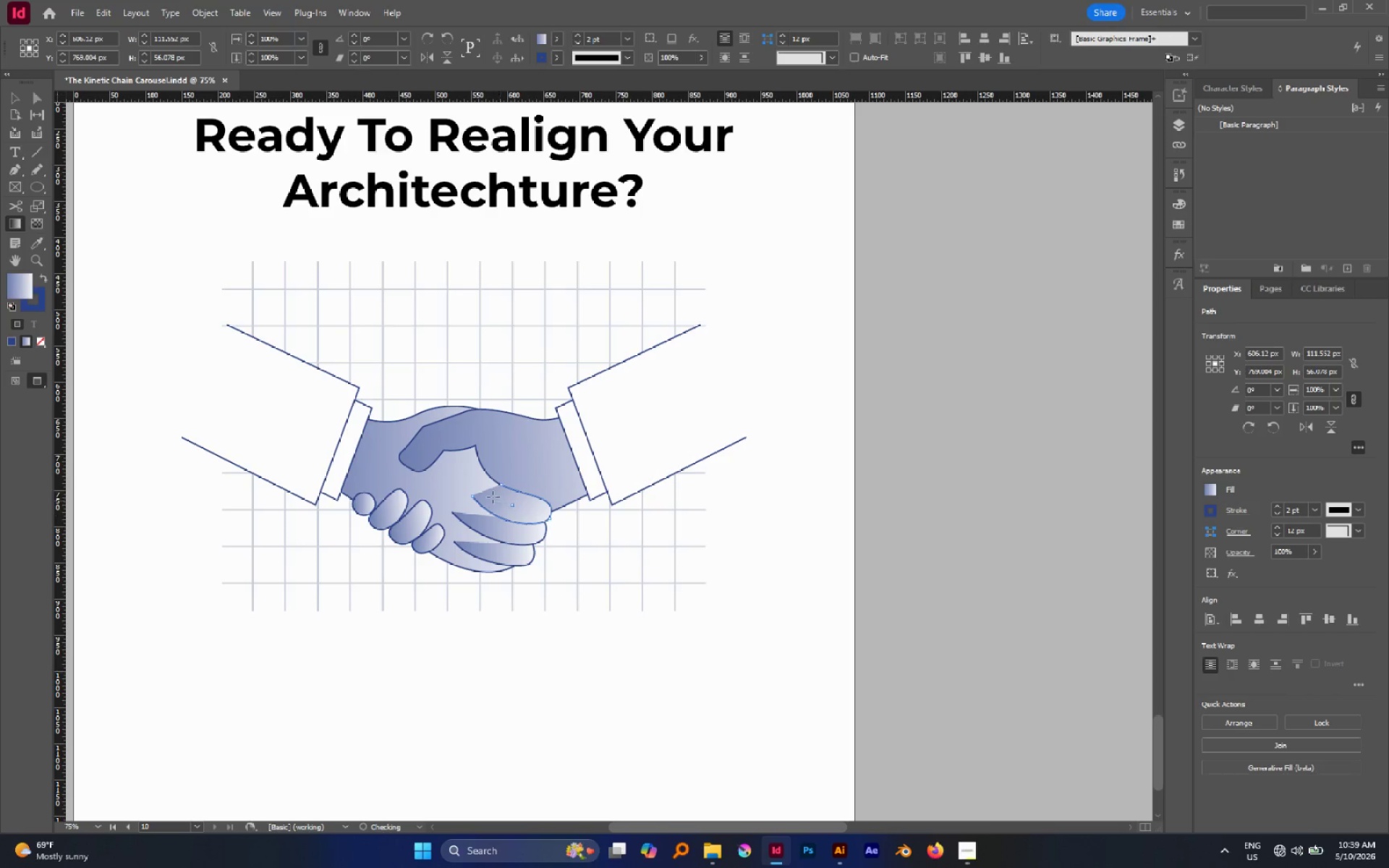 
left_click_drag(start_coordinate=[488, 494], to_coordinate=[554, 524])
 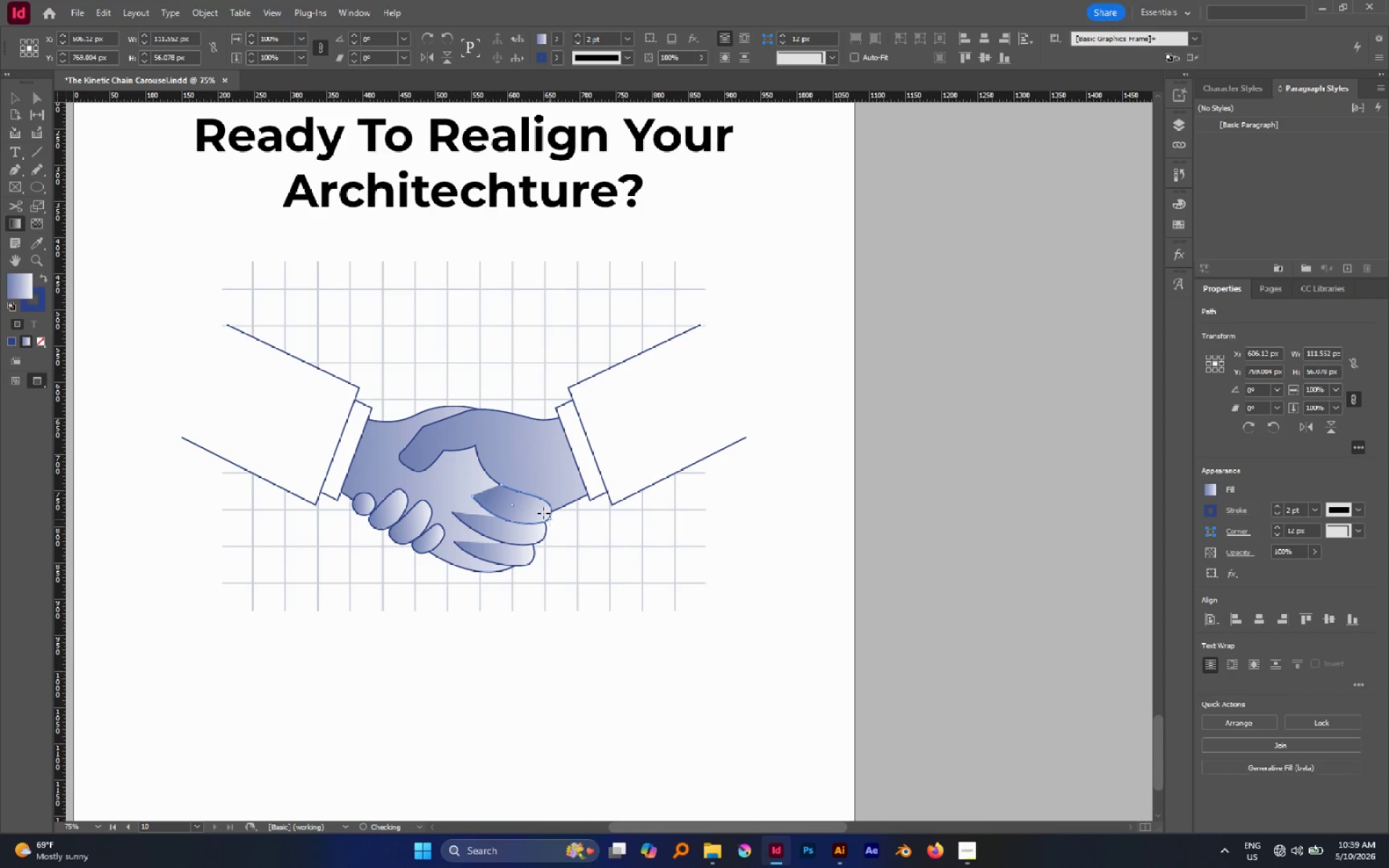 
left_click_drag(start_coordinate=[542, 511], to_coordinate=[469, 475])
 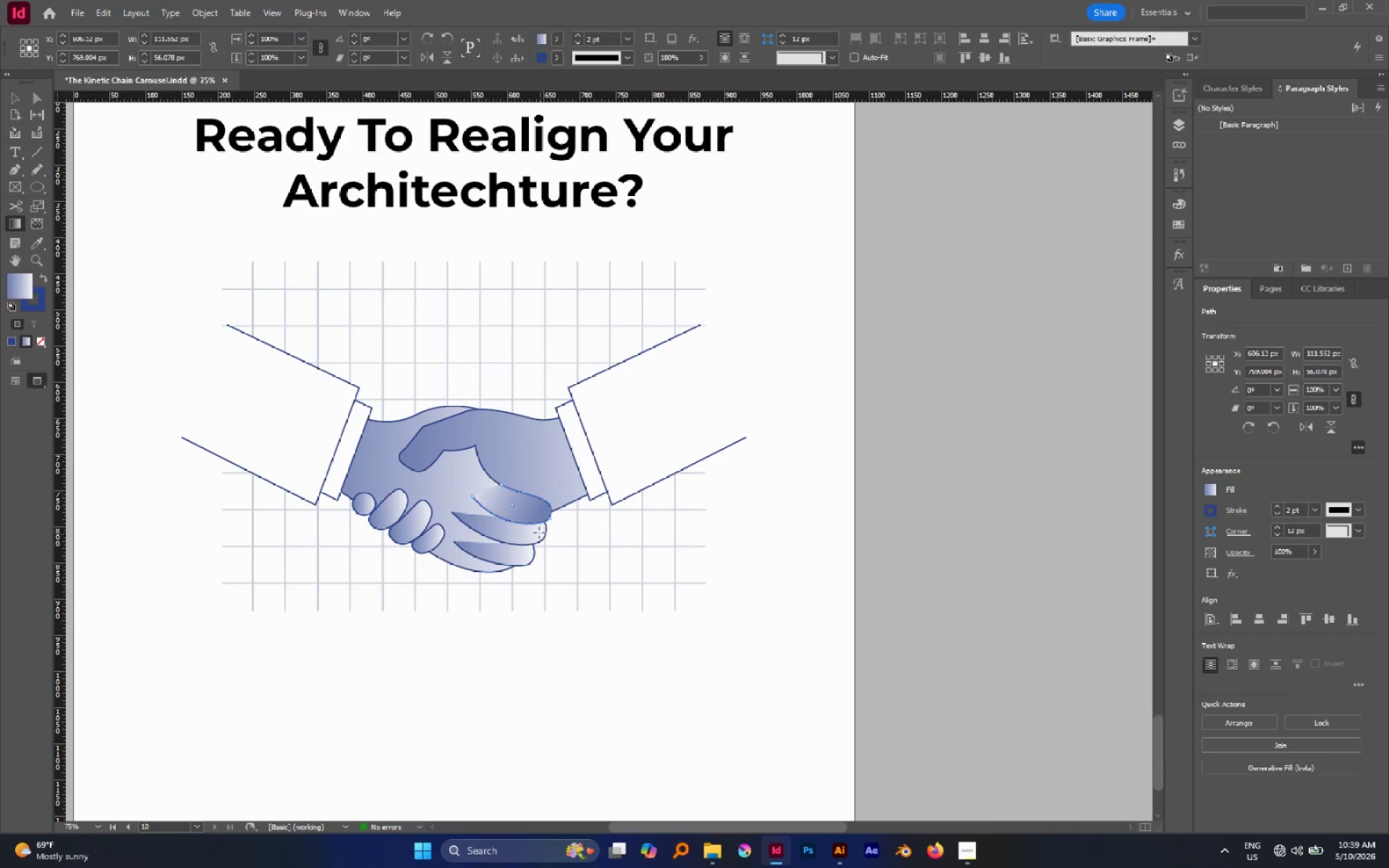 
left_click_drag(start_coordinate=[530, 522], to_coordinate=[453, 457])
 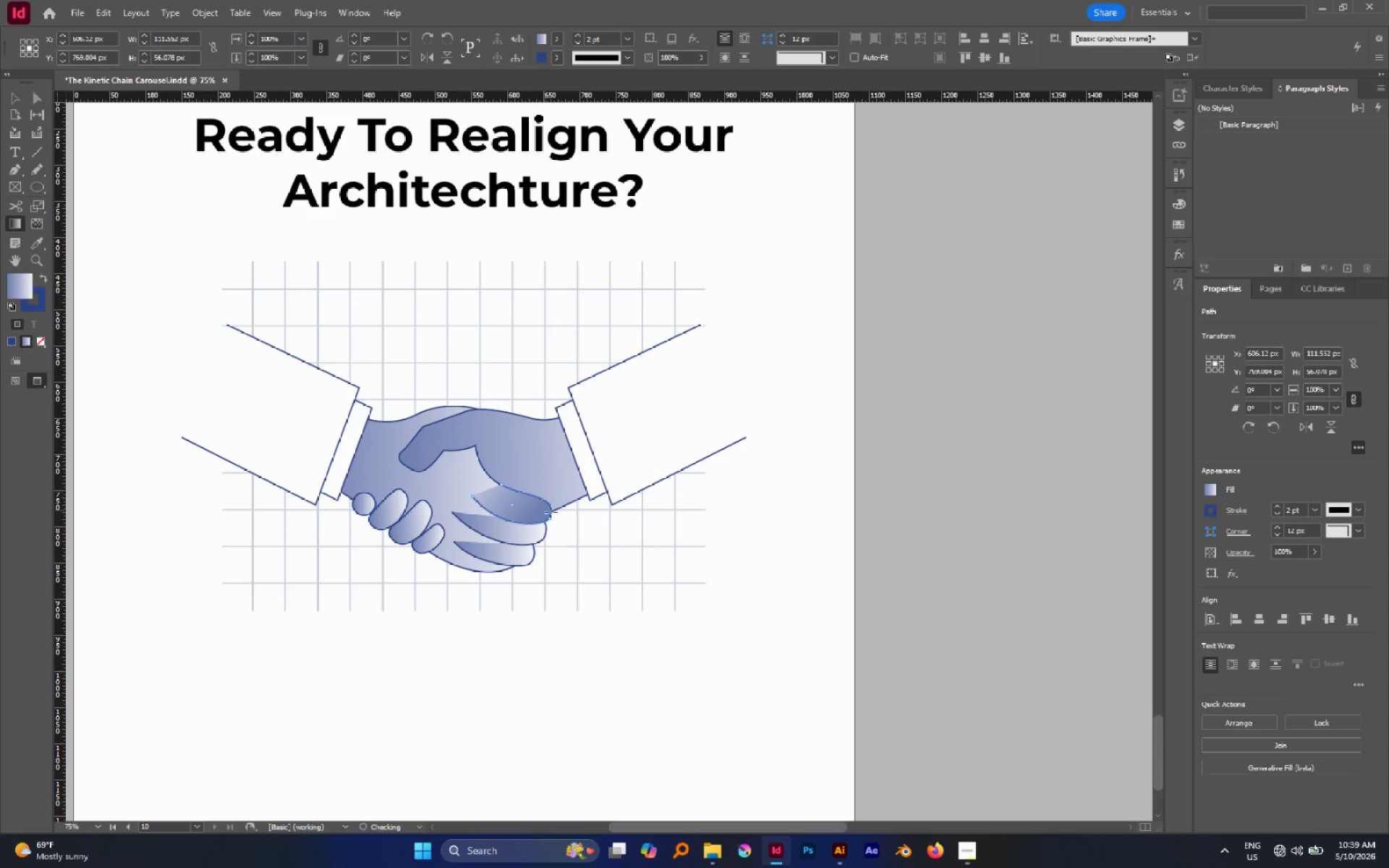 
left_click_drag(start_coordinate=[558, 517], to_coordinate=[454, 444])
 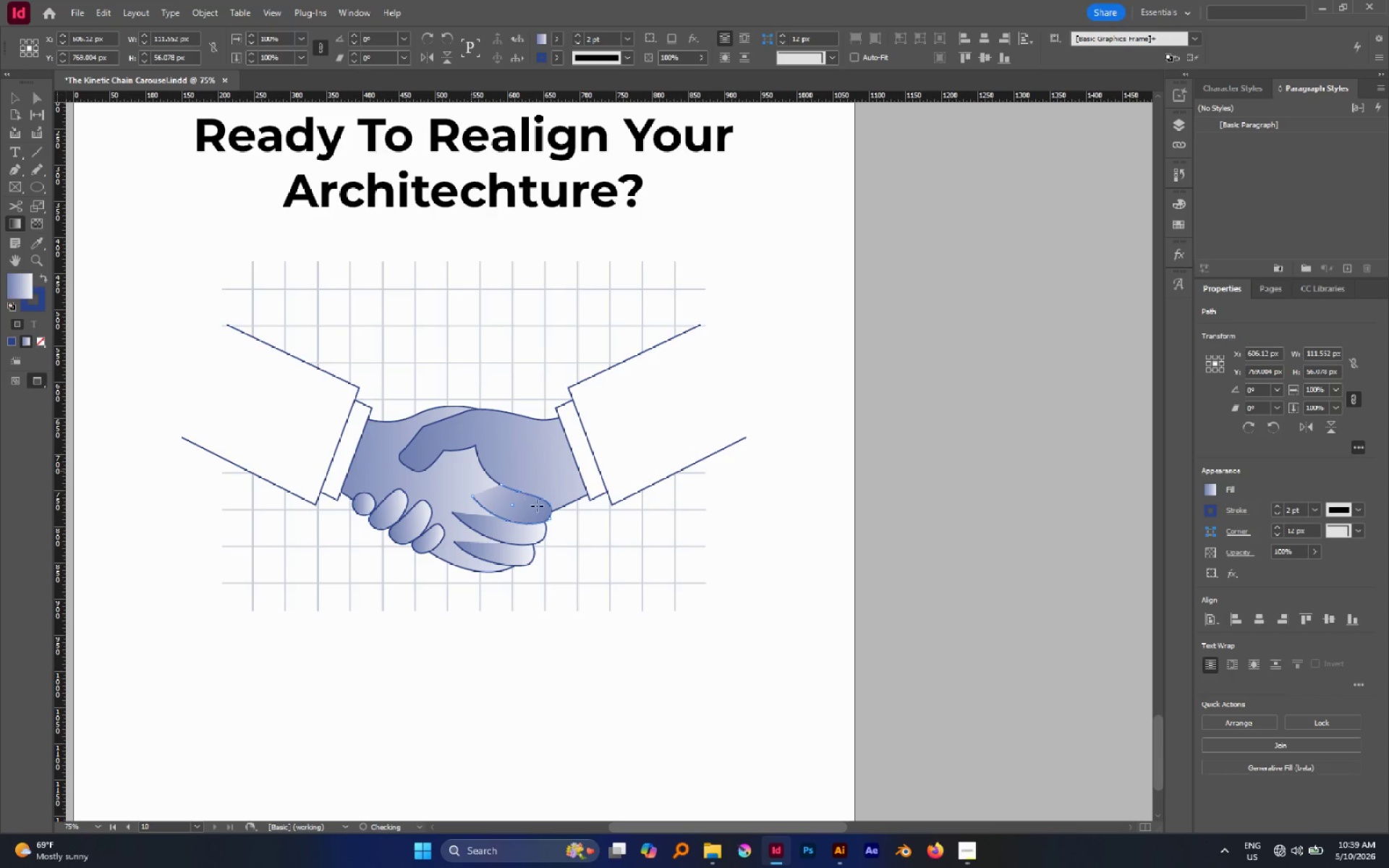 
left_click_drag(start_coordinate=[537, 508], to_coordinate=[428, 469])
 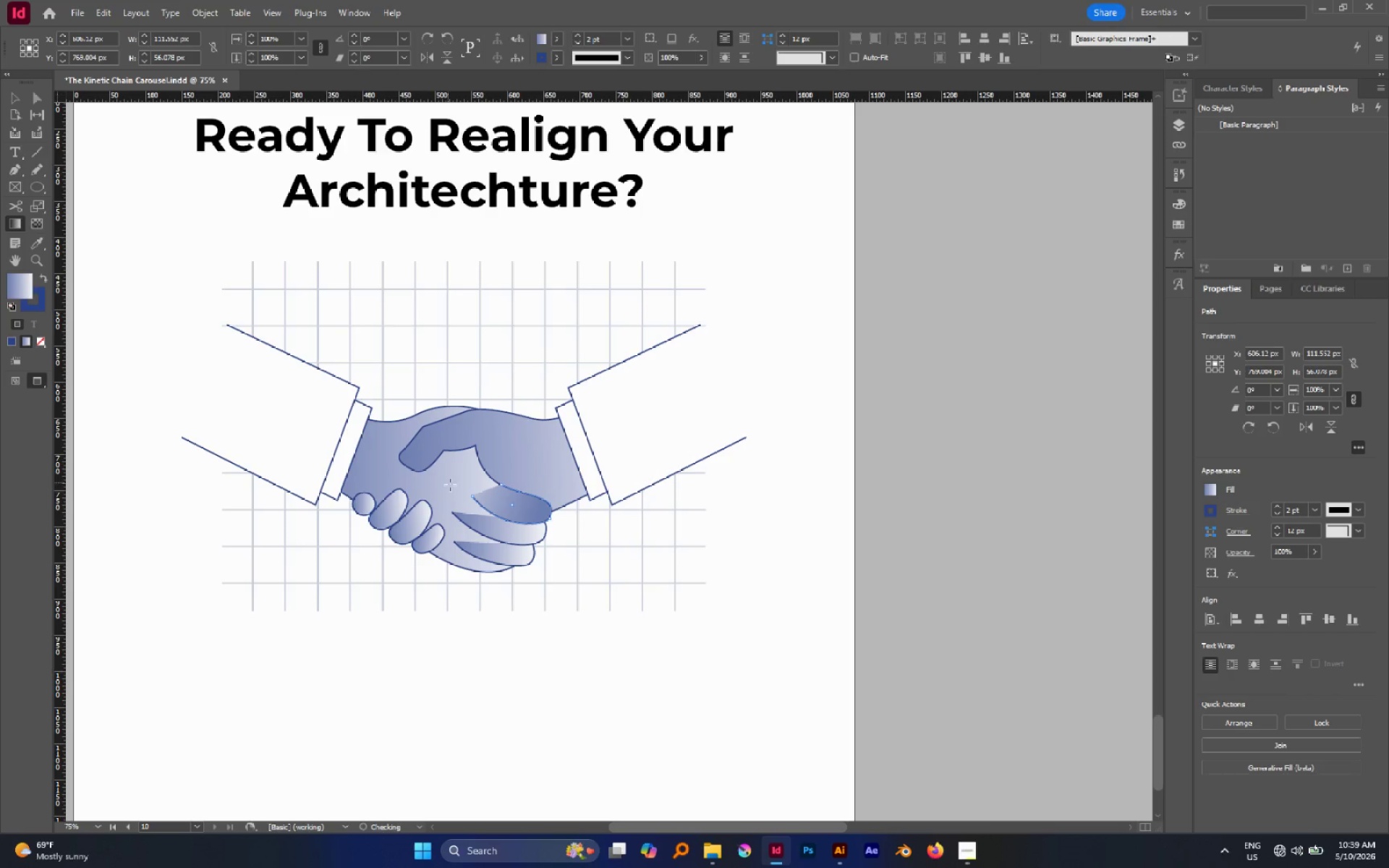 
hold_key(key=AltLeft, duration=0.66)
scroll: coordinate [451, 487], scroll_direction: up, amount: 4.0
 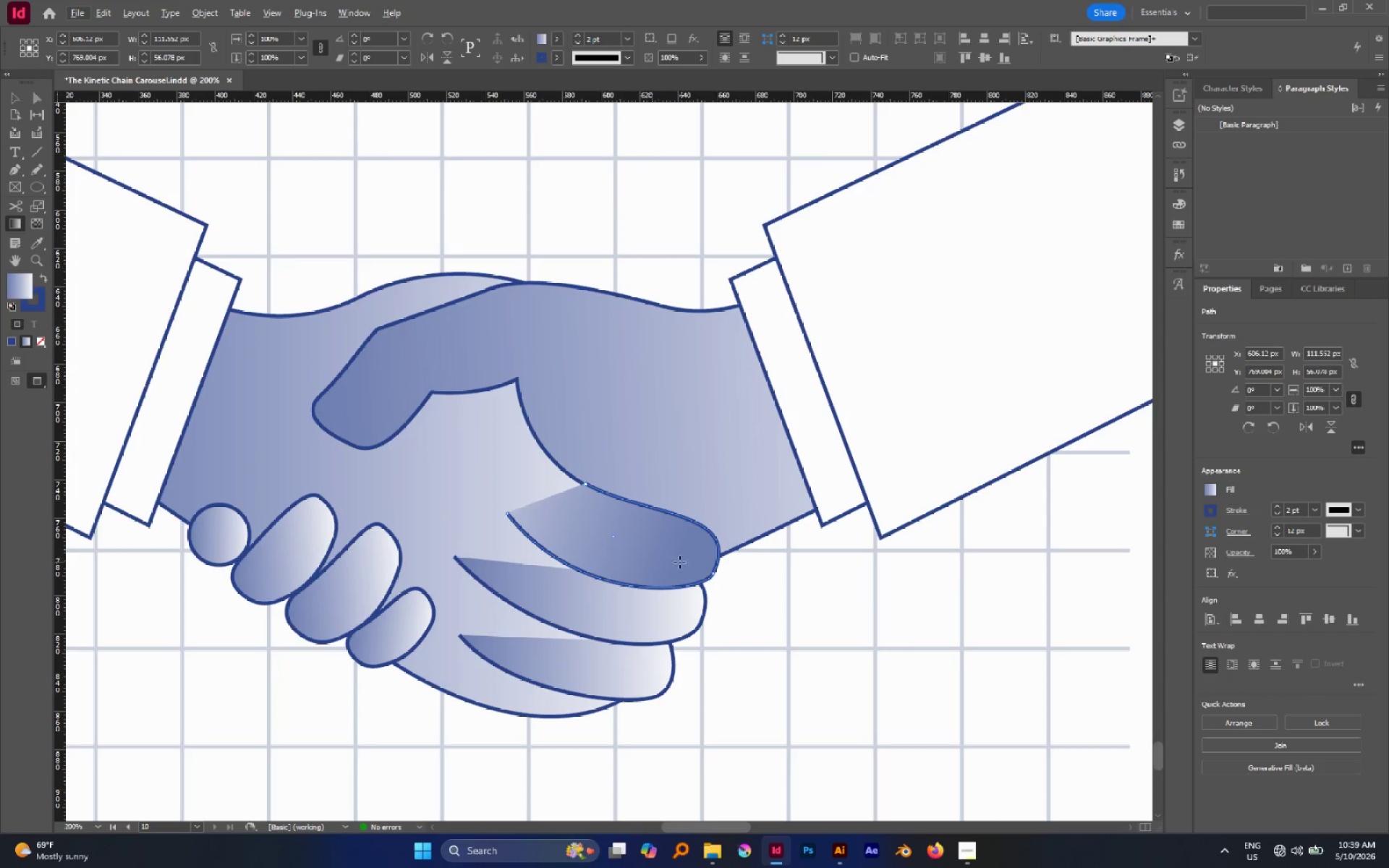 
left_click_drag(start_coordinate=[691, 563], to_coordinate=[563, 505])
 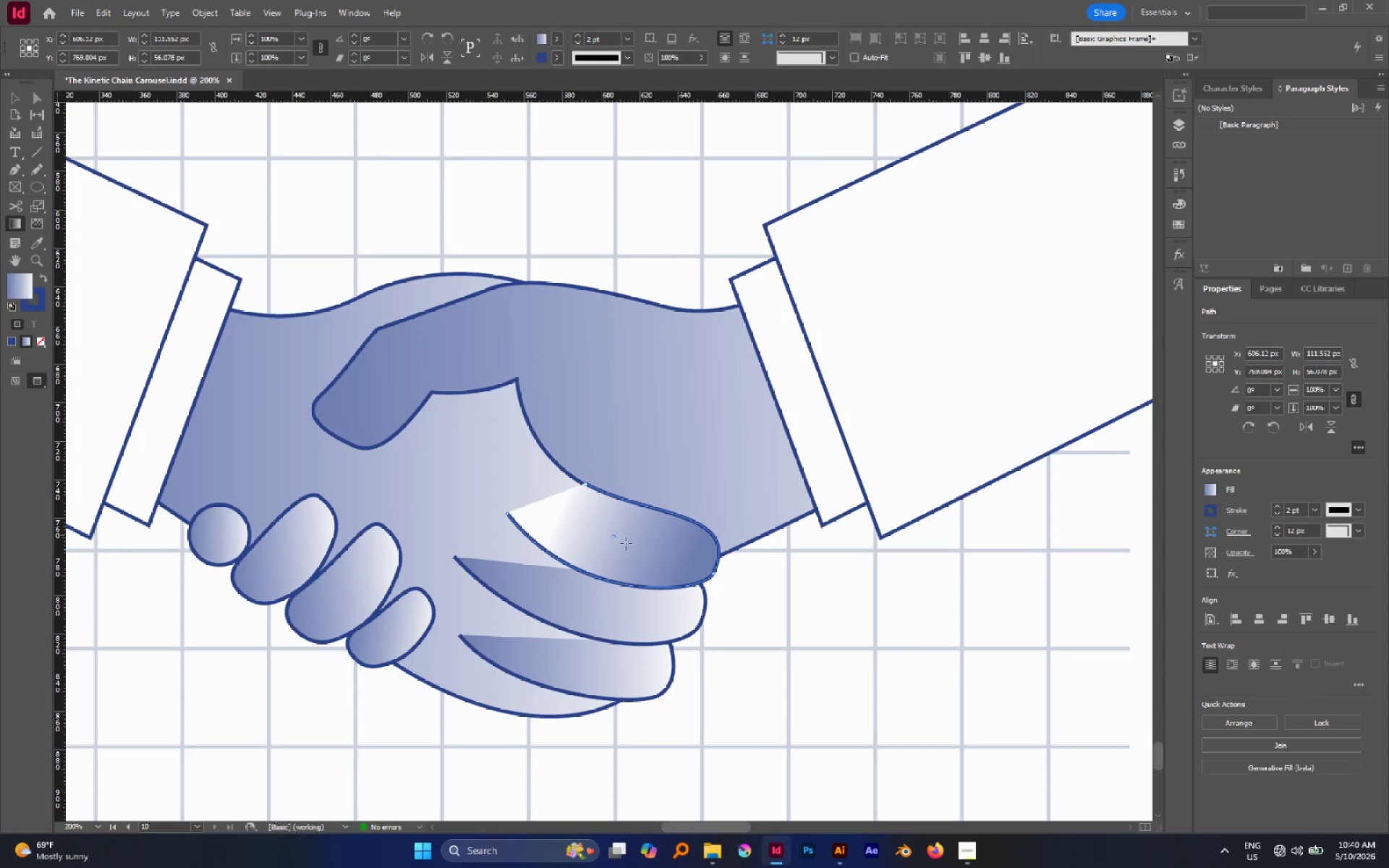 
left_click_drag(start_coordinate=[638, 547], to_coordinate=[527, 485])
 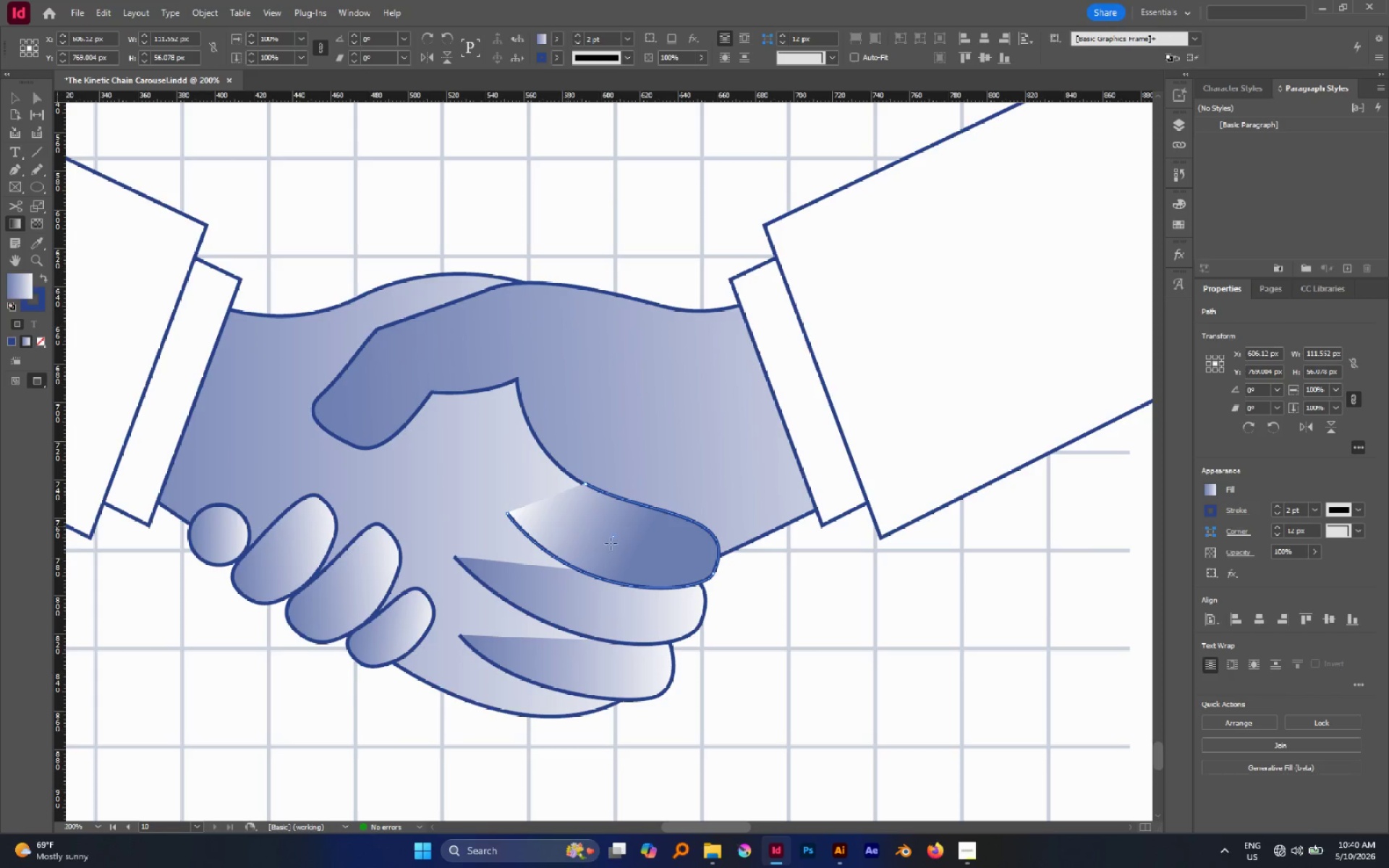 
left_click_drag(start_coordinate=[662, 560], to_coordinate=[472, 446])
 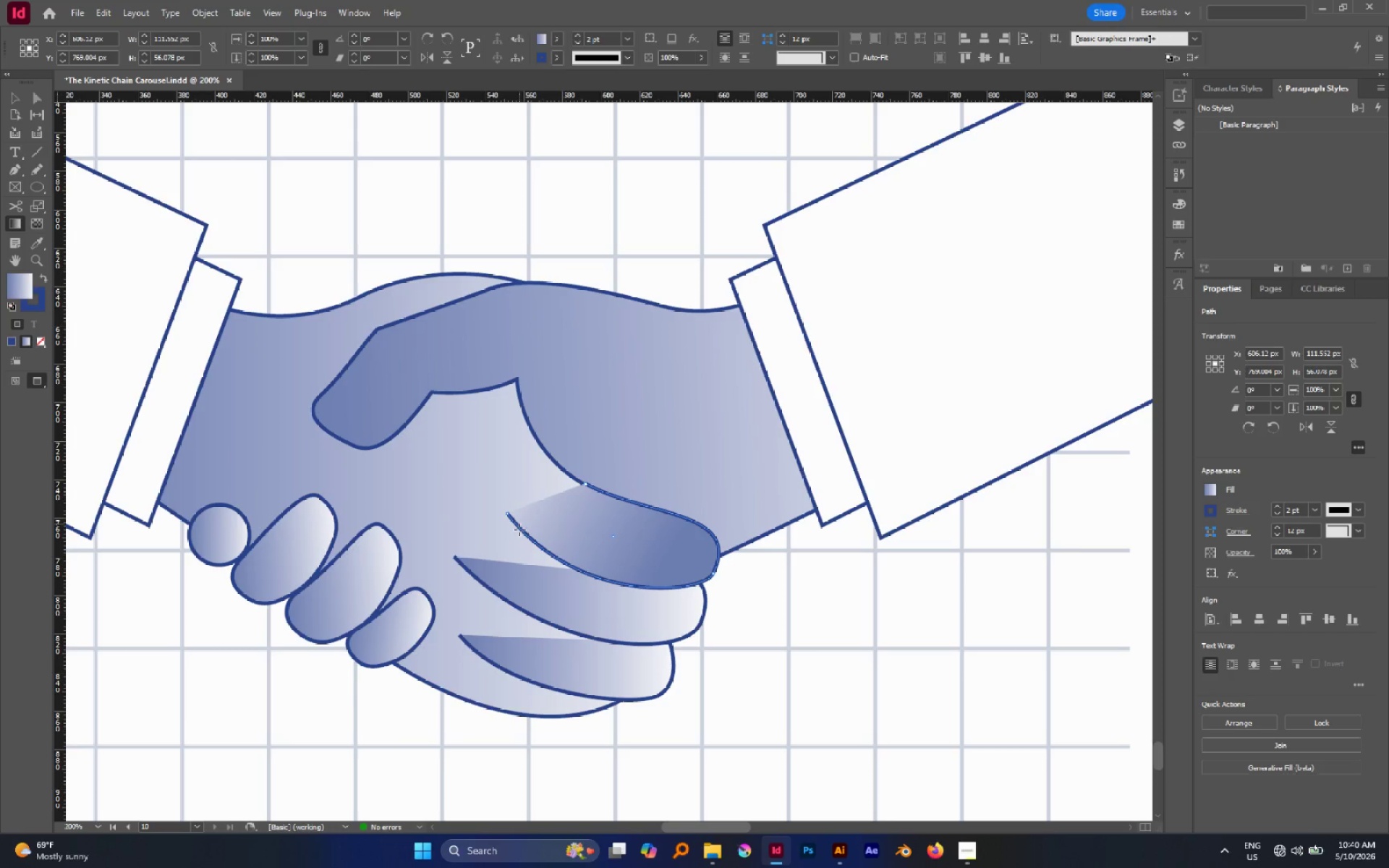 
left_click_drag(start_coordinate=[558, 587], to_coordinate=[543, 445])
 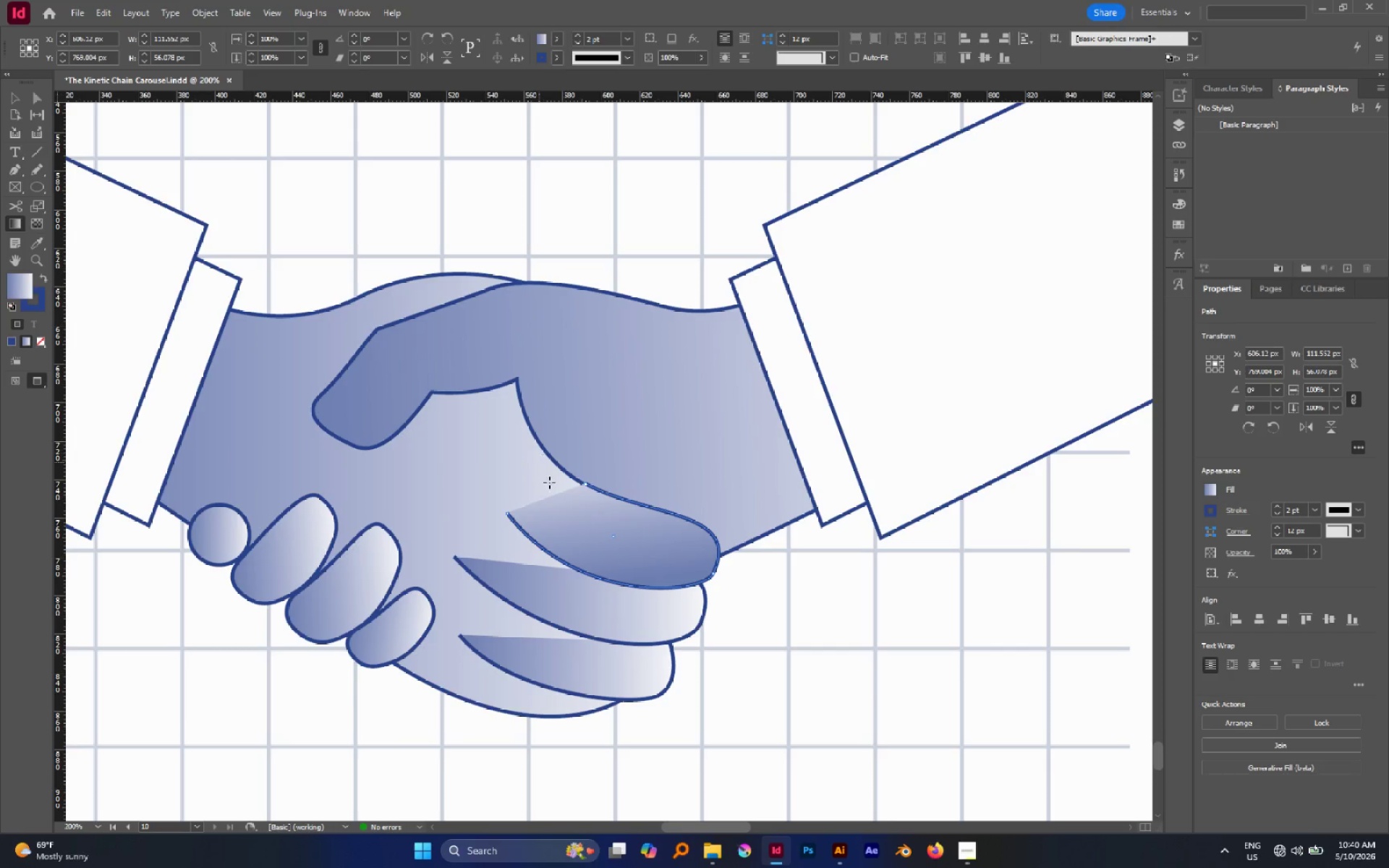 
left_click_drag(start_coordinate=[587, 578], to_coordinate=[519, 488])
 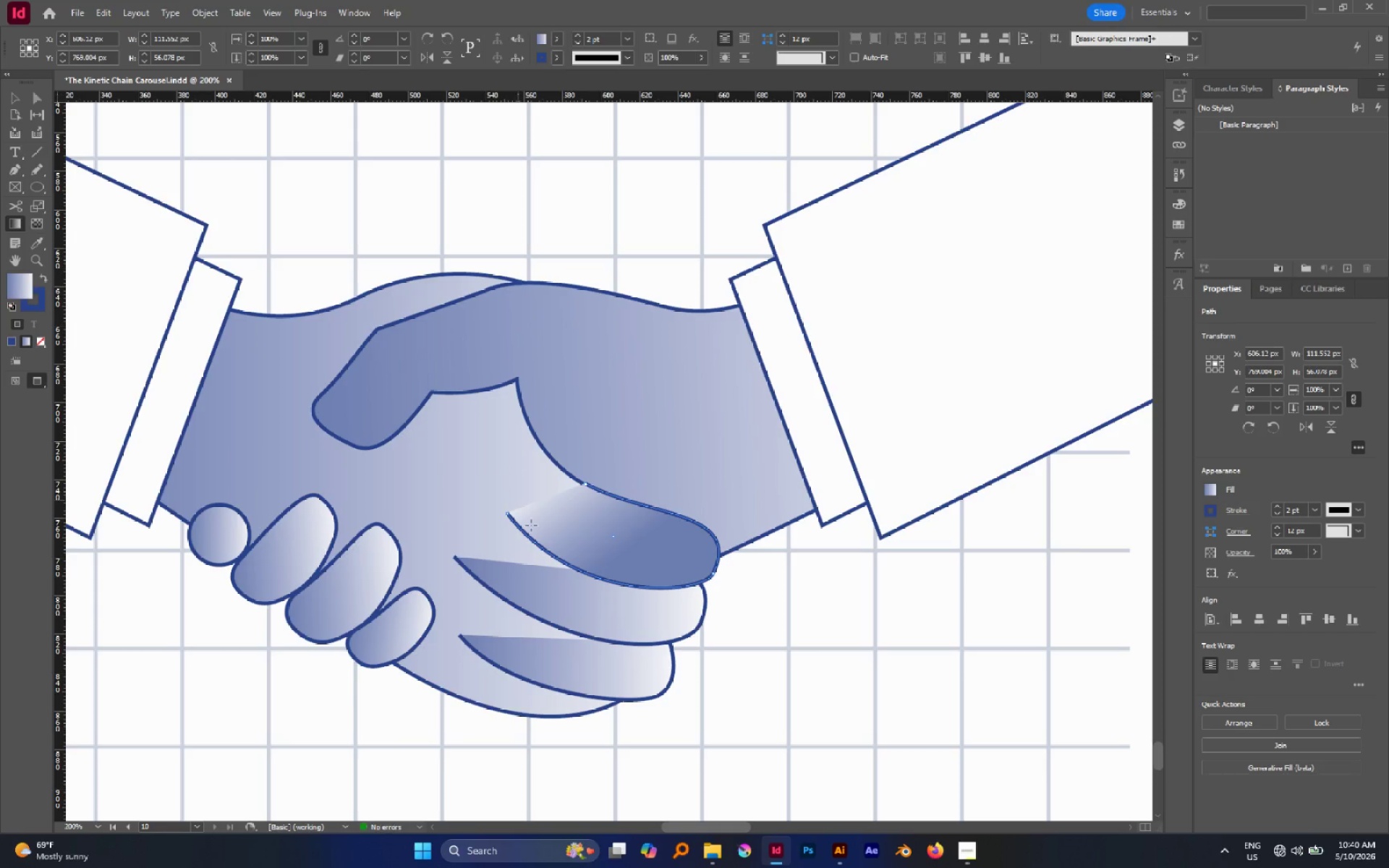 
left_click_drag(start_coordinate=[614, 565], to_coordinate=[478, 446])
 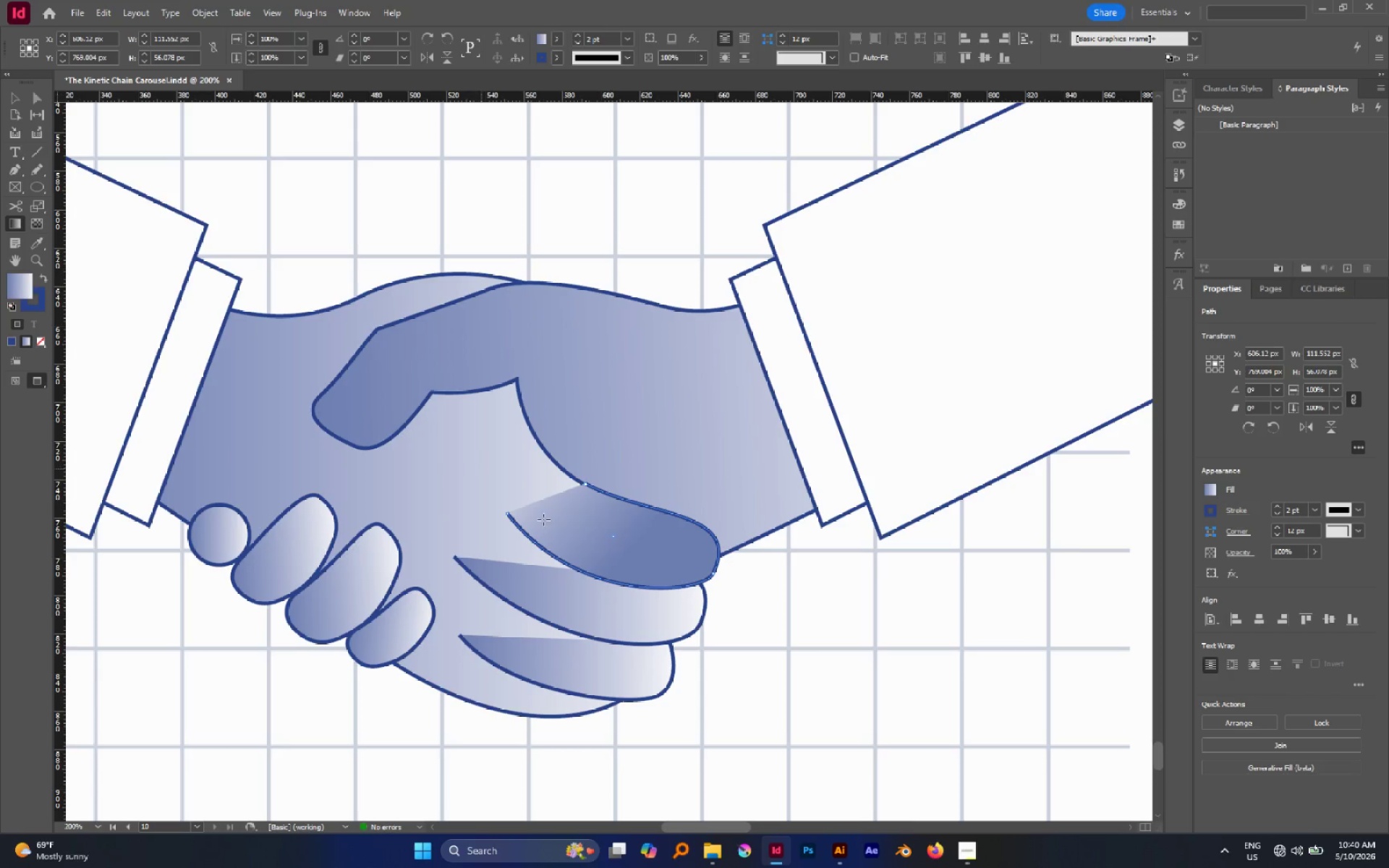 
left_click_drag(start_coordinate=[655, 582], to_coordinate=[541, 487])
 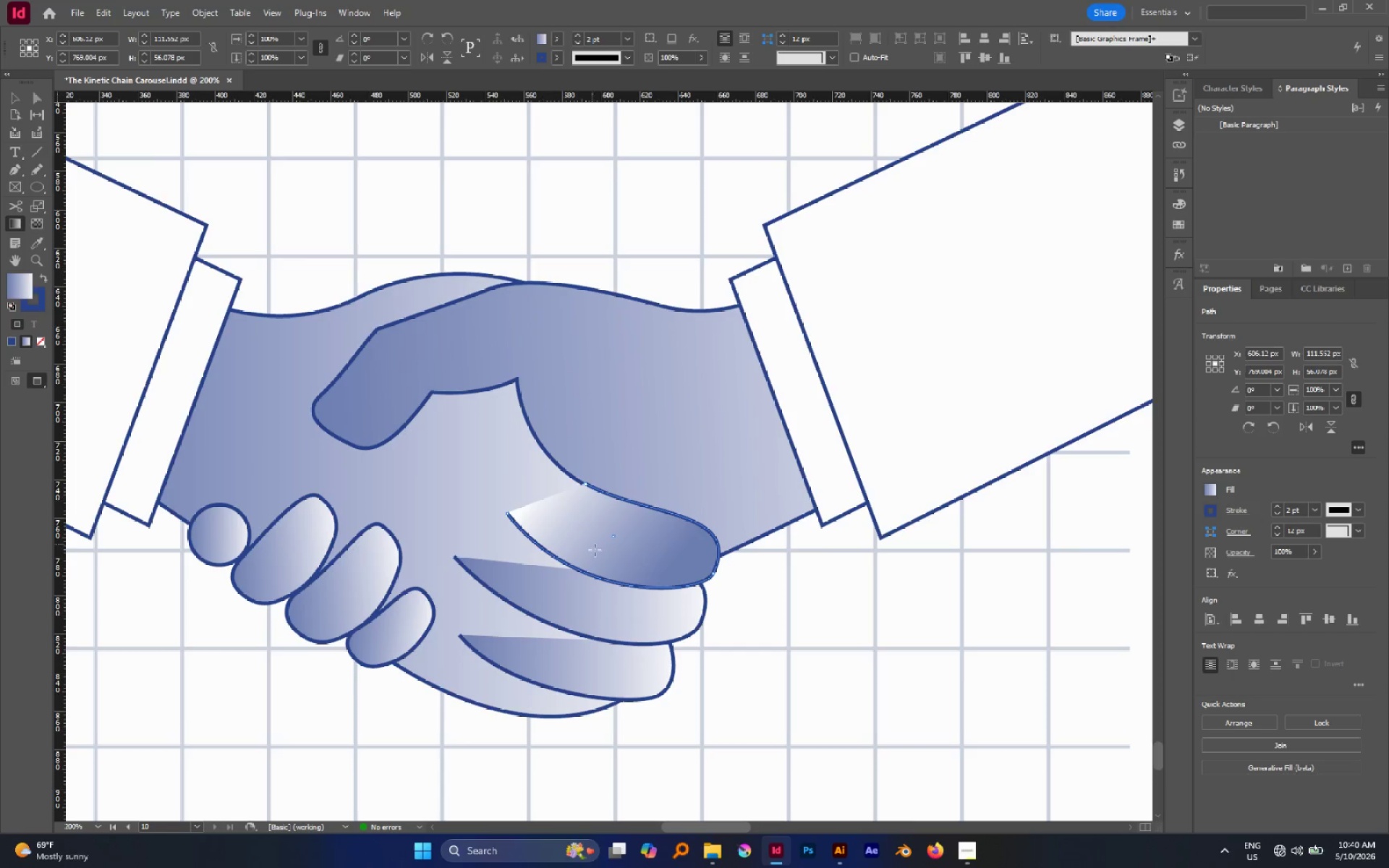 
left_click_drag(start_coordinate=[604, 558], to_coordinate=[506, 430])
 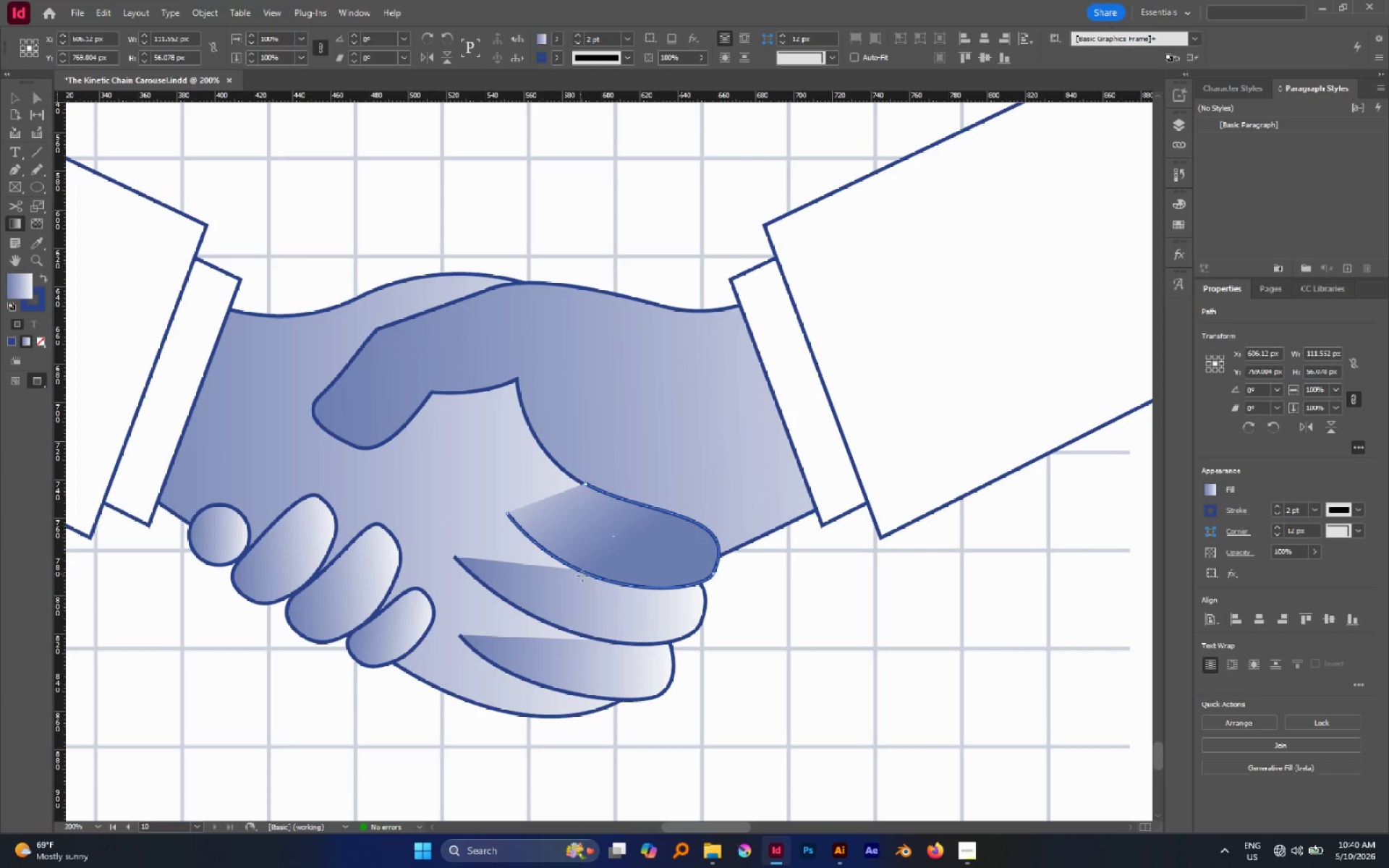 
left_click_drag(start_coordinate=[587, 576], to_coordinate=[536, 494])
 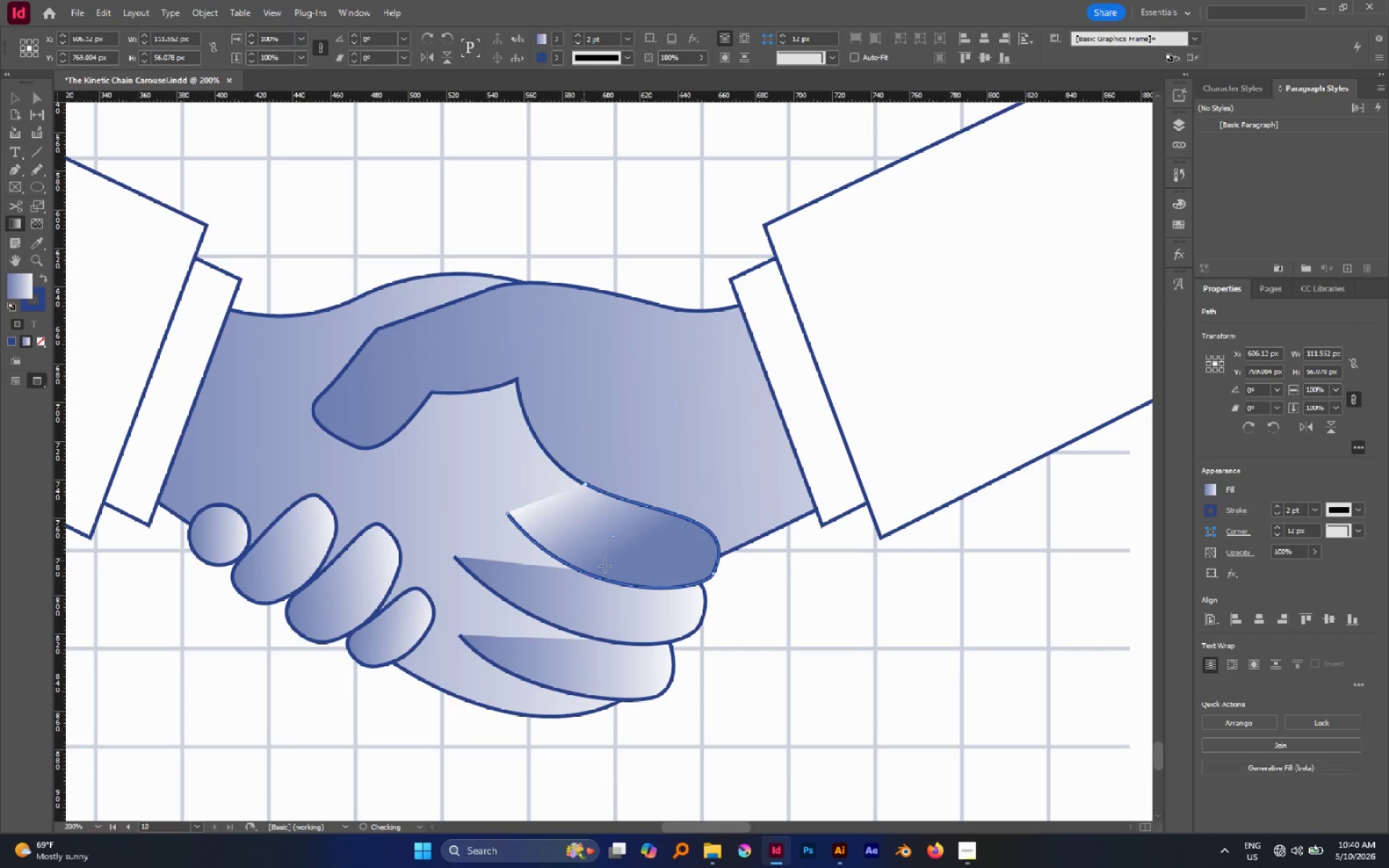 
left_click_drag(start_coordinate=[618, 568], to_coordinate=[512, 411])
 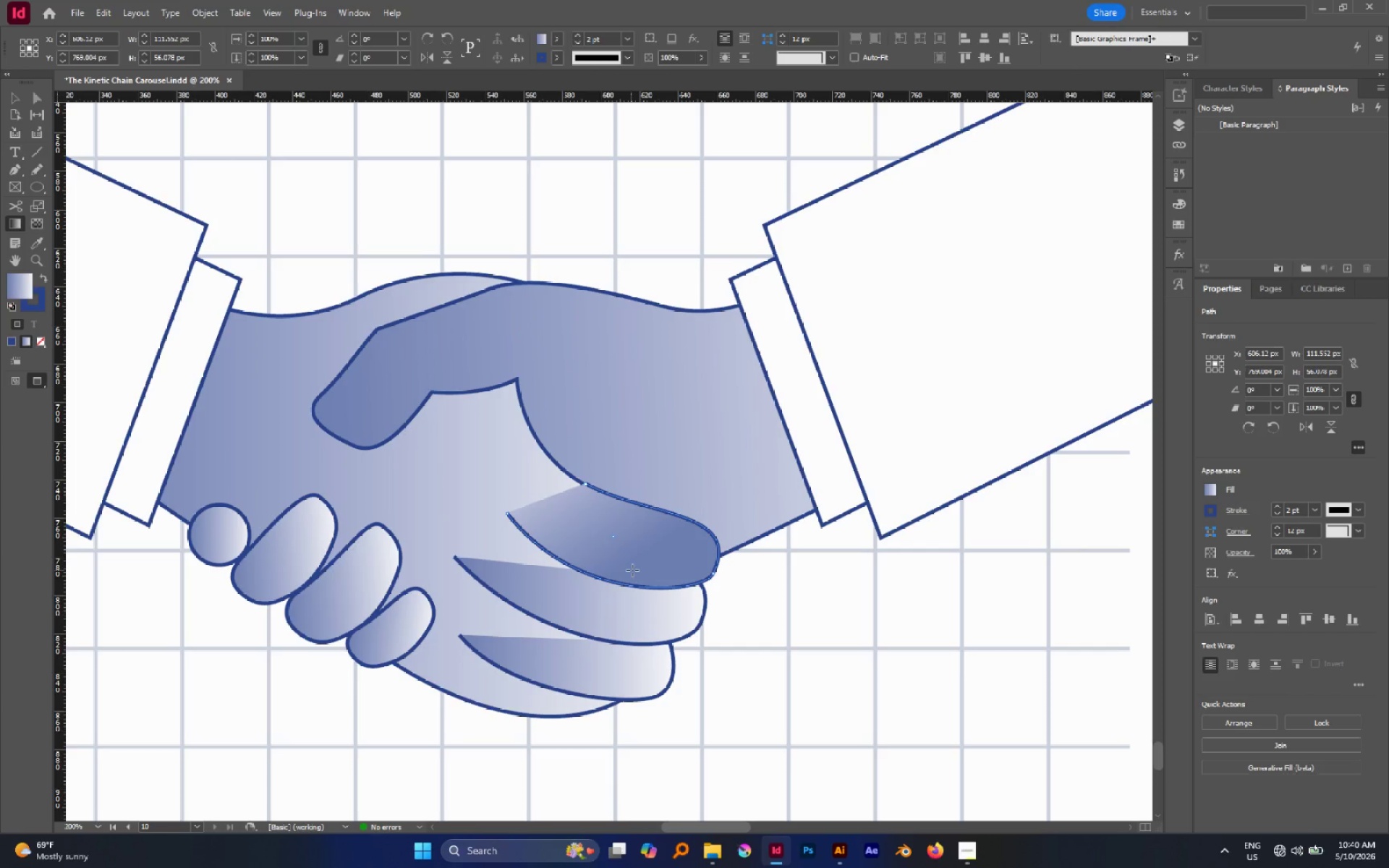 
left_click_drag(start_coordinate=[632, 570], to_coordinate=[520, 493])
 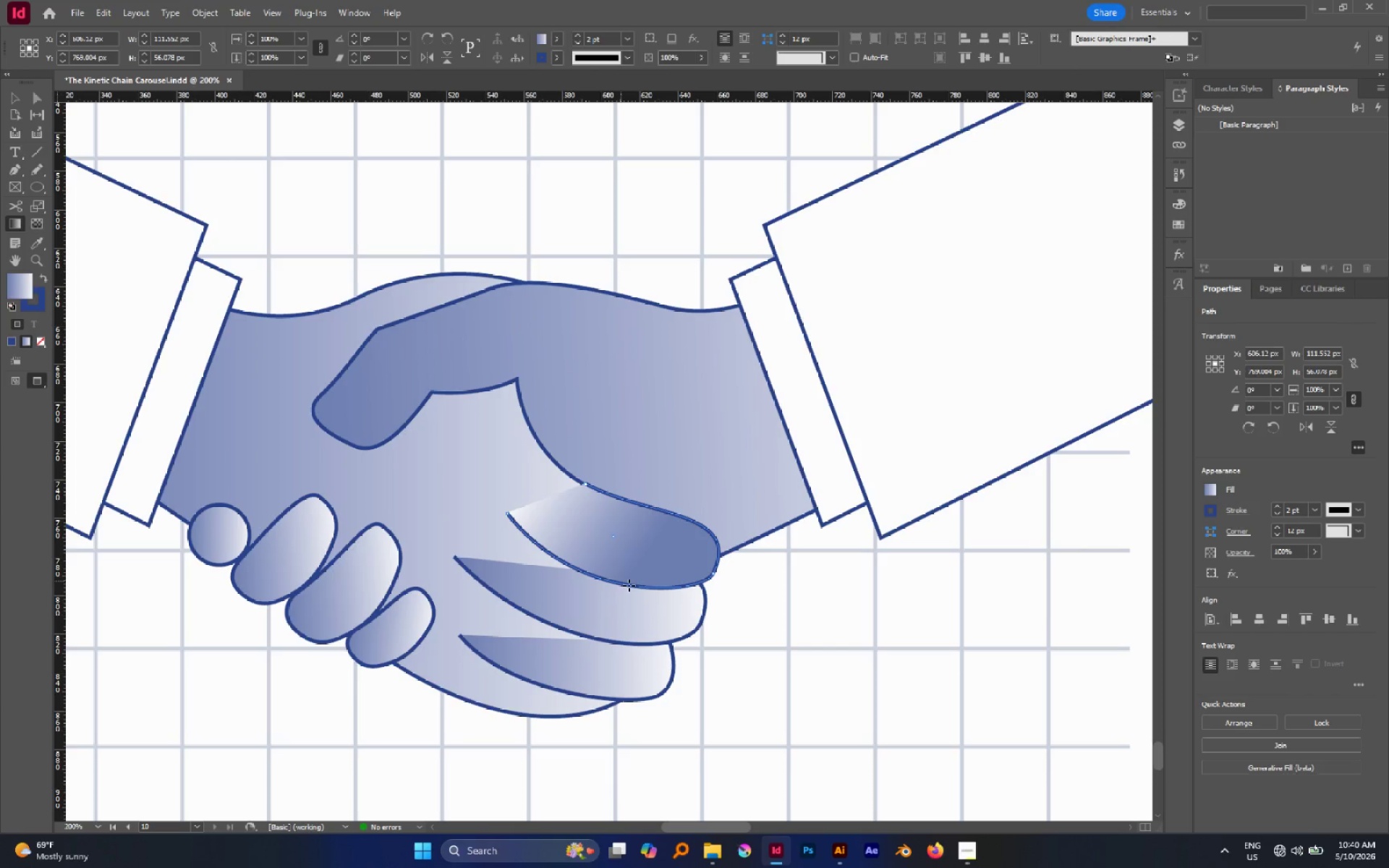 
left_click_drag(start_coordinate=[648, 593], to_coordinate=[459, 427])
 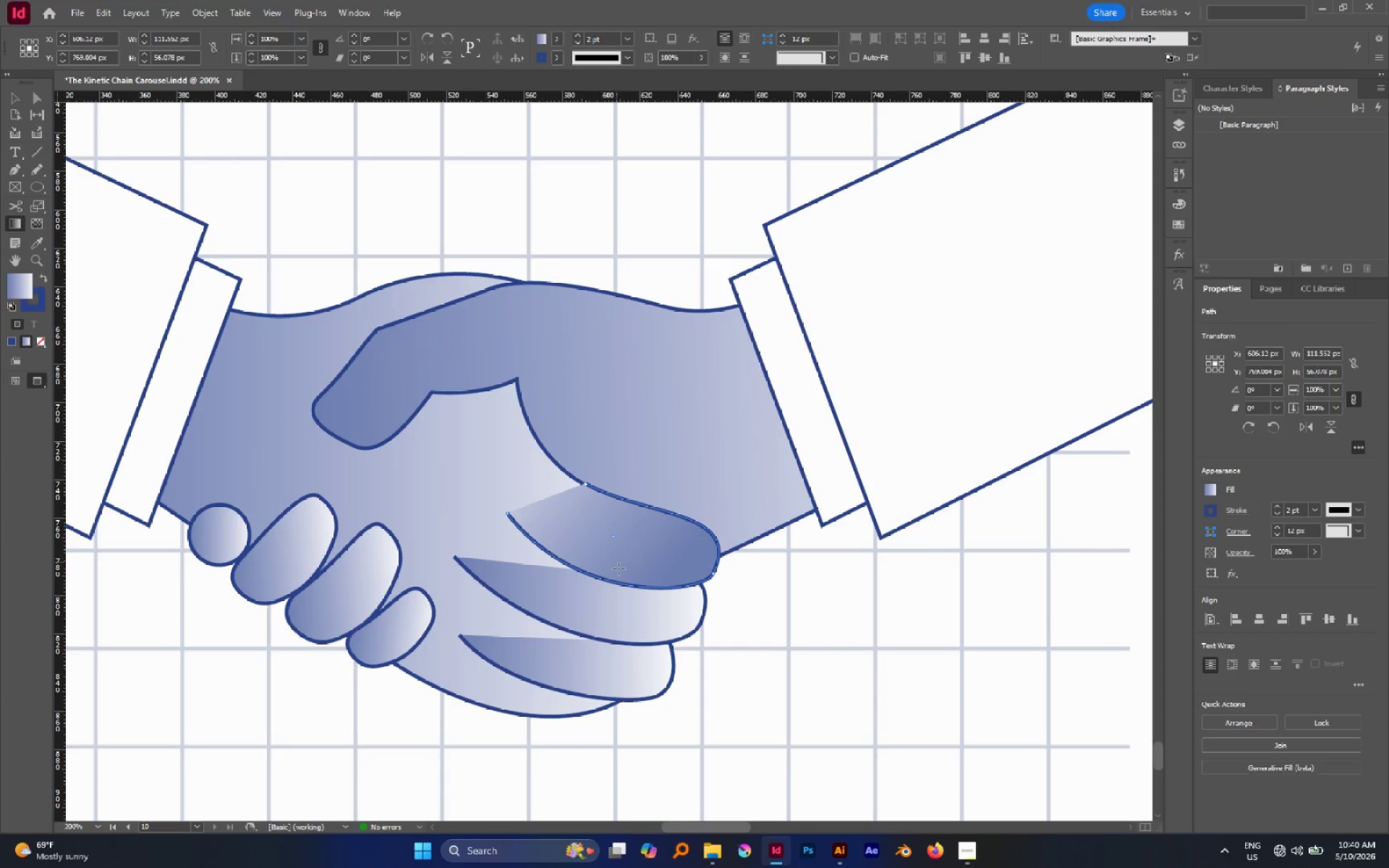 
left_click_drag(start_coordinate=[619, 566], to_coordinate=[540, 491])
 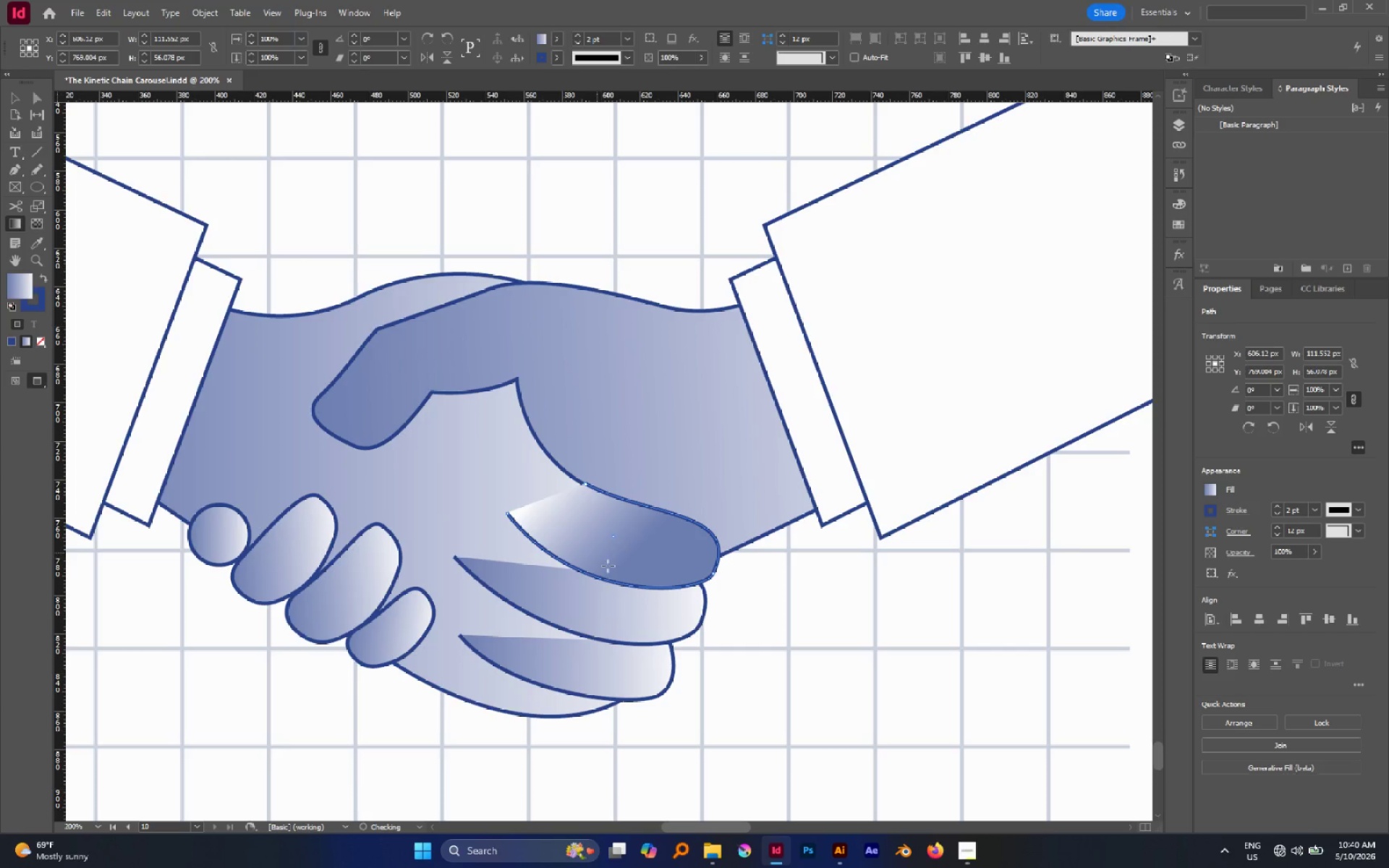 
left_click_drag(start_coordinate=[623, 581], to_coordinate=[492, 457])
 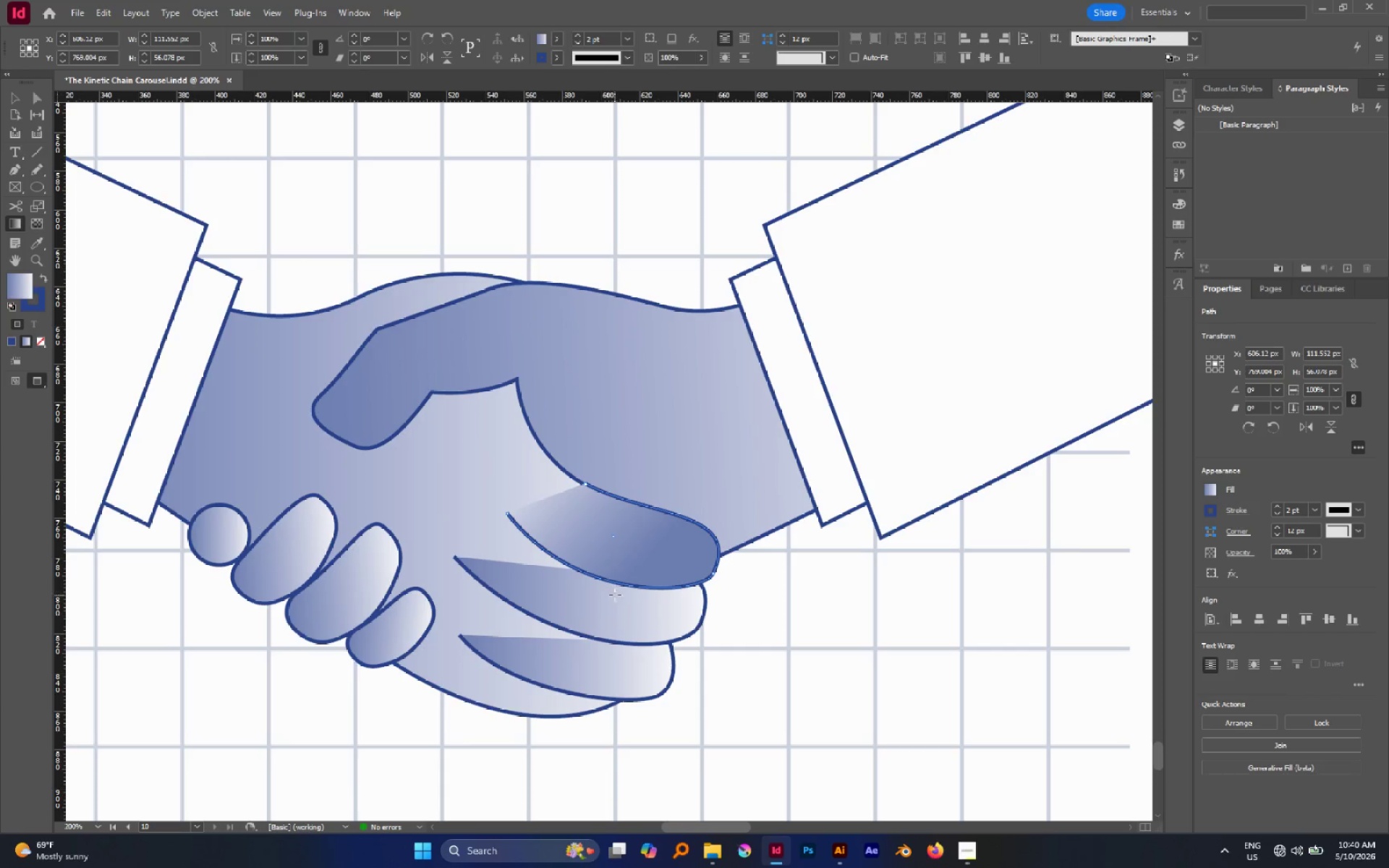 
left_click_drag(start_coordinate=[639, 600], to_coordinate=[569, 431])
 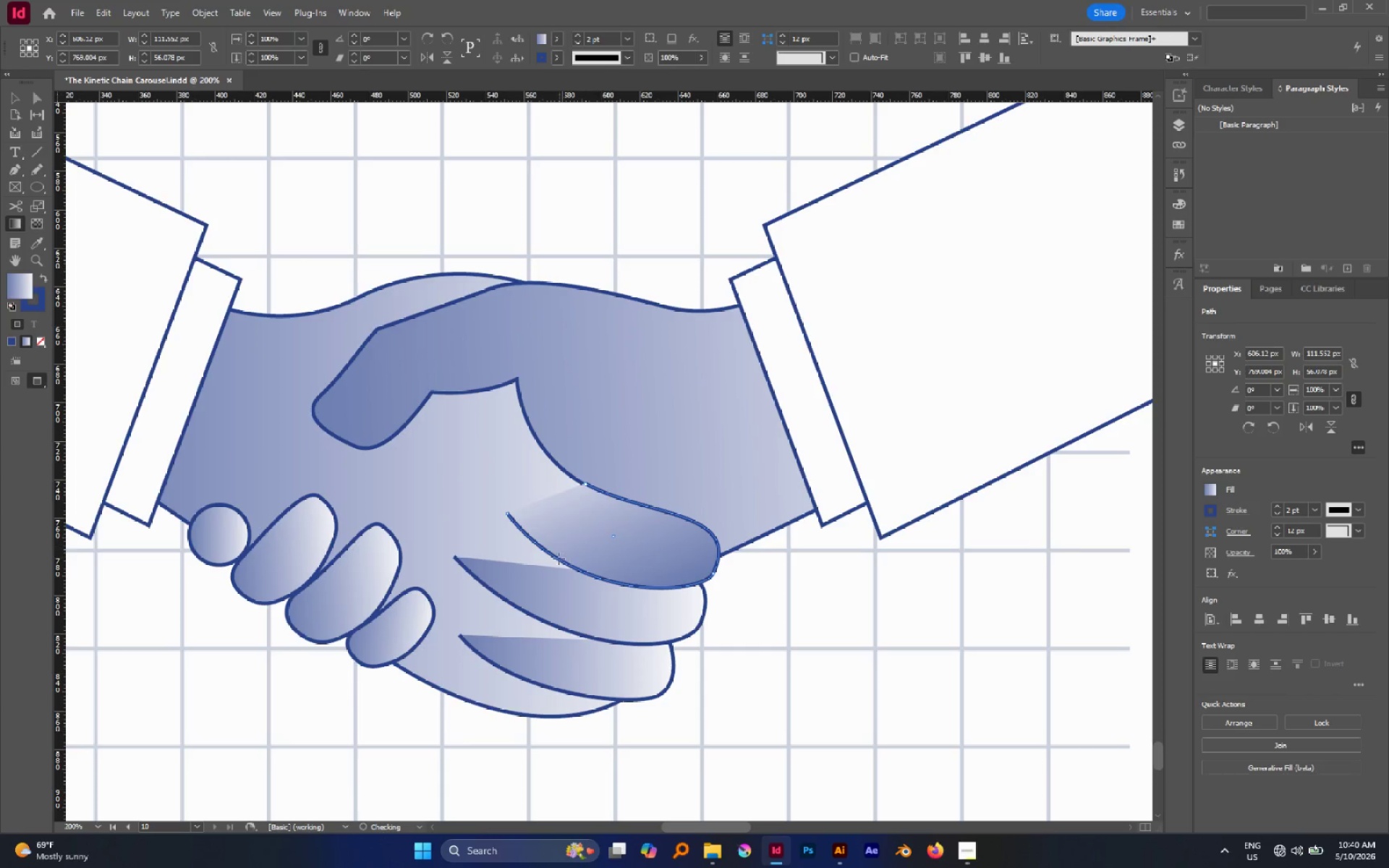 
left_click_drag(start_coordinate=[558, 561], to_coordinate=[568, 425])
 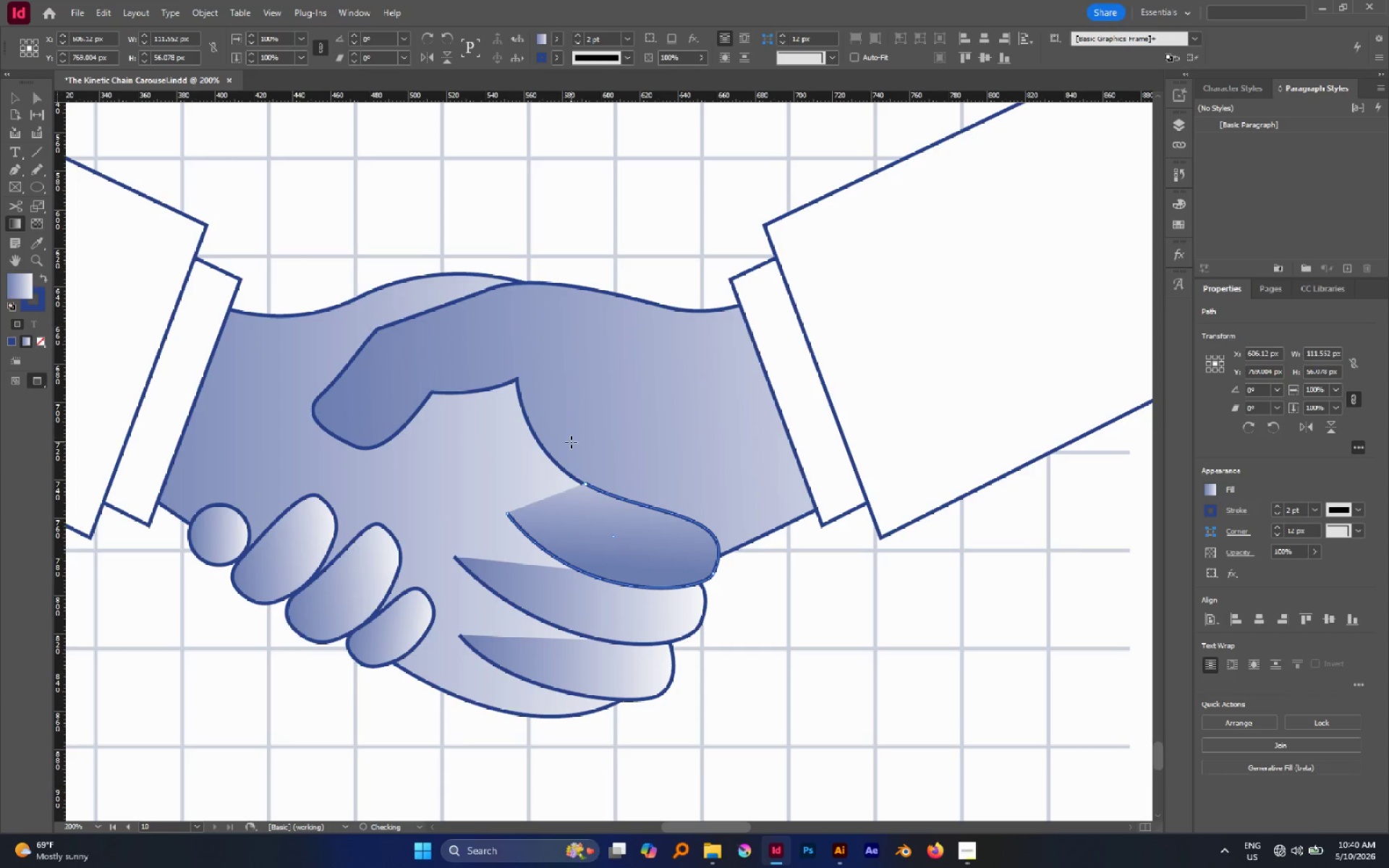 
key(Control+Z)
 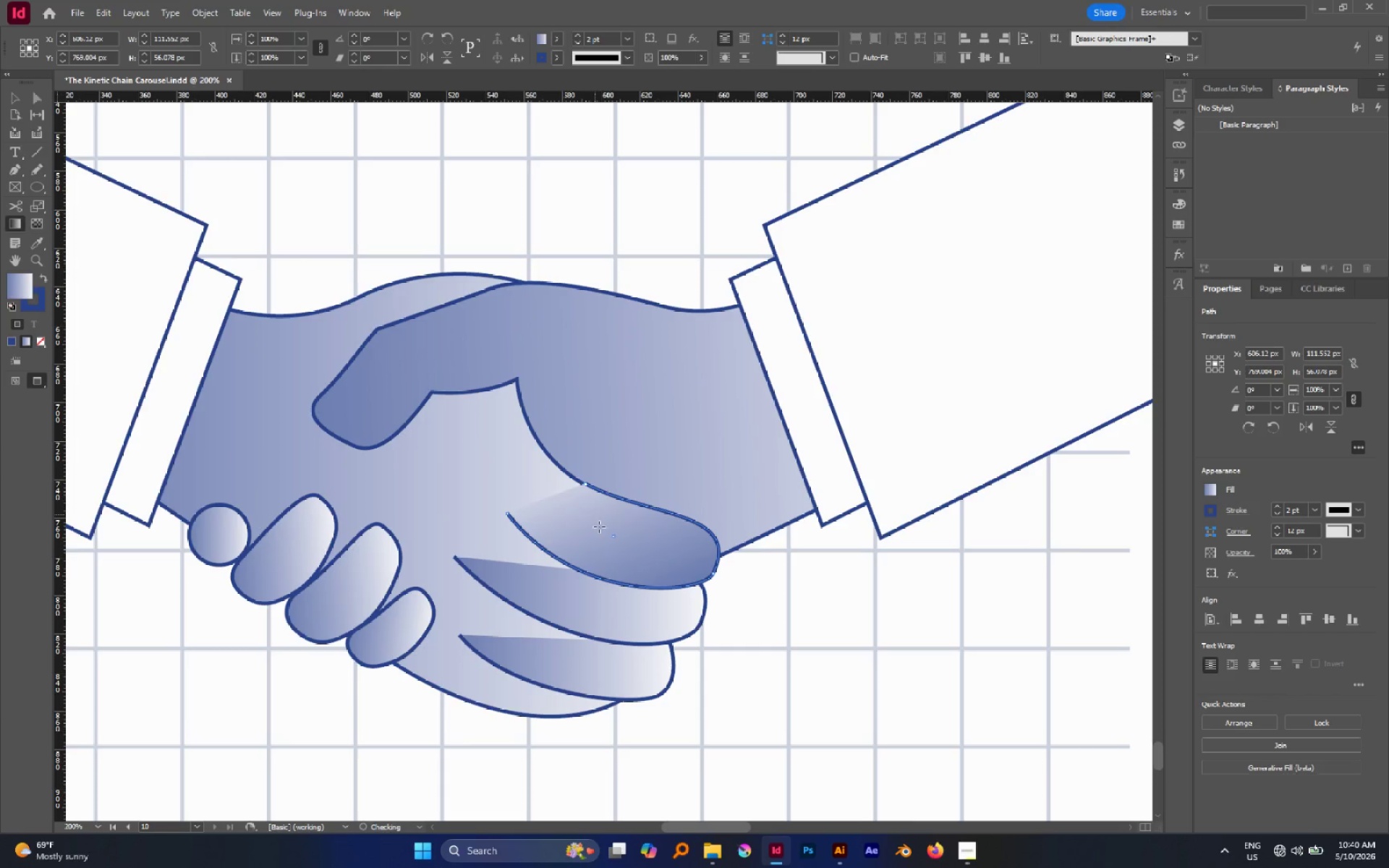 
key(A)
 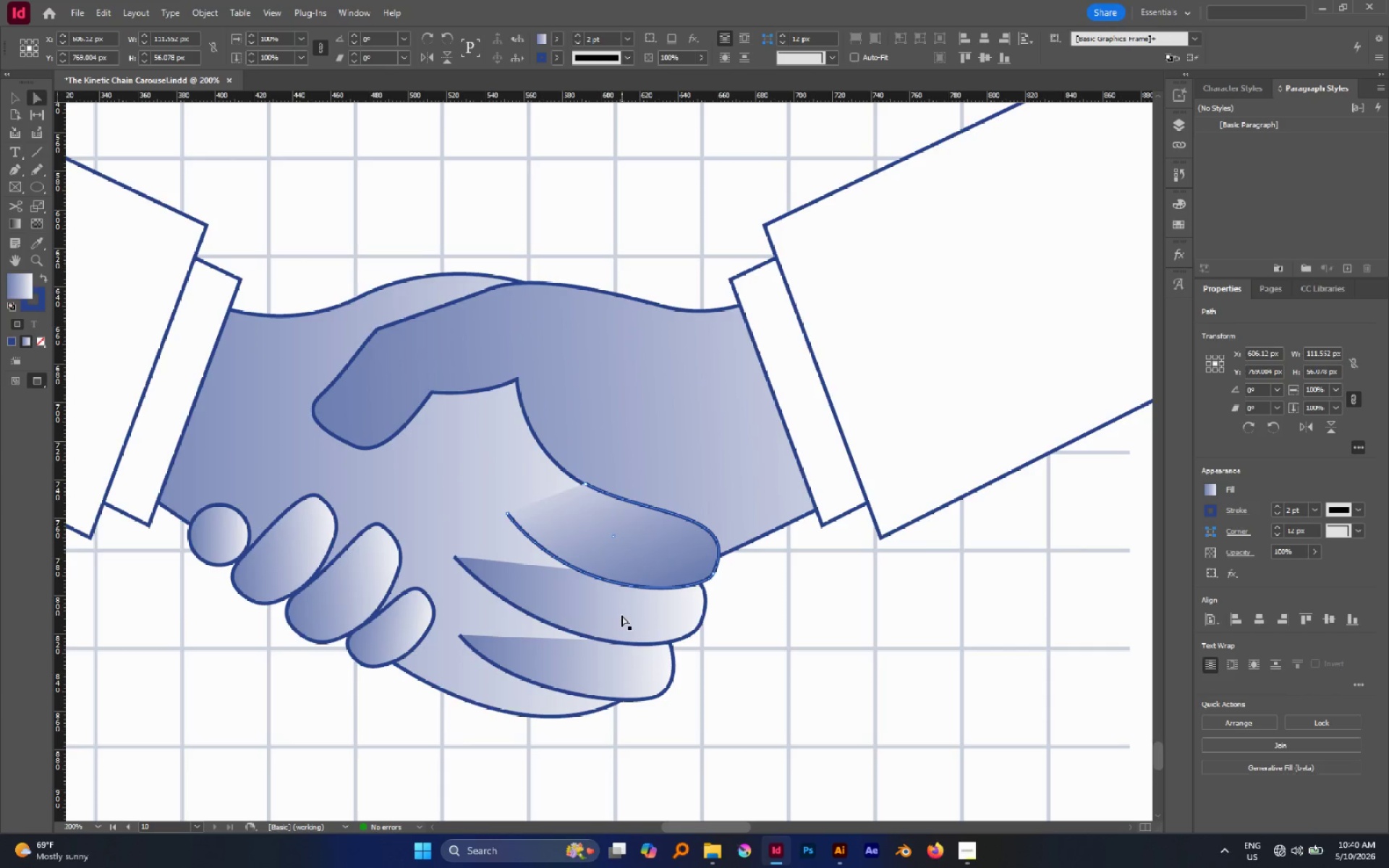 
left_click([621, 615])
 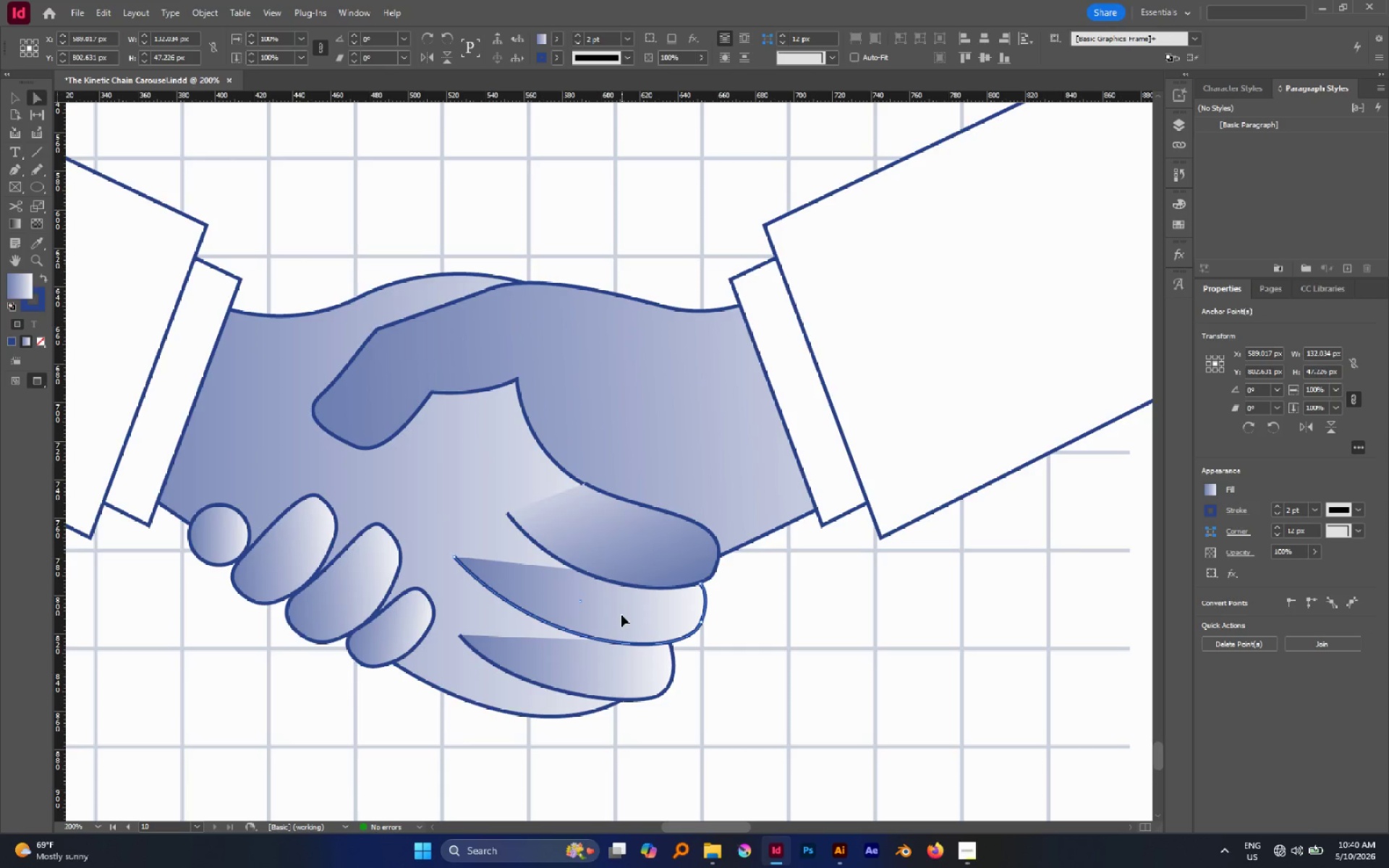 
key(I)
 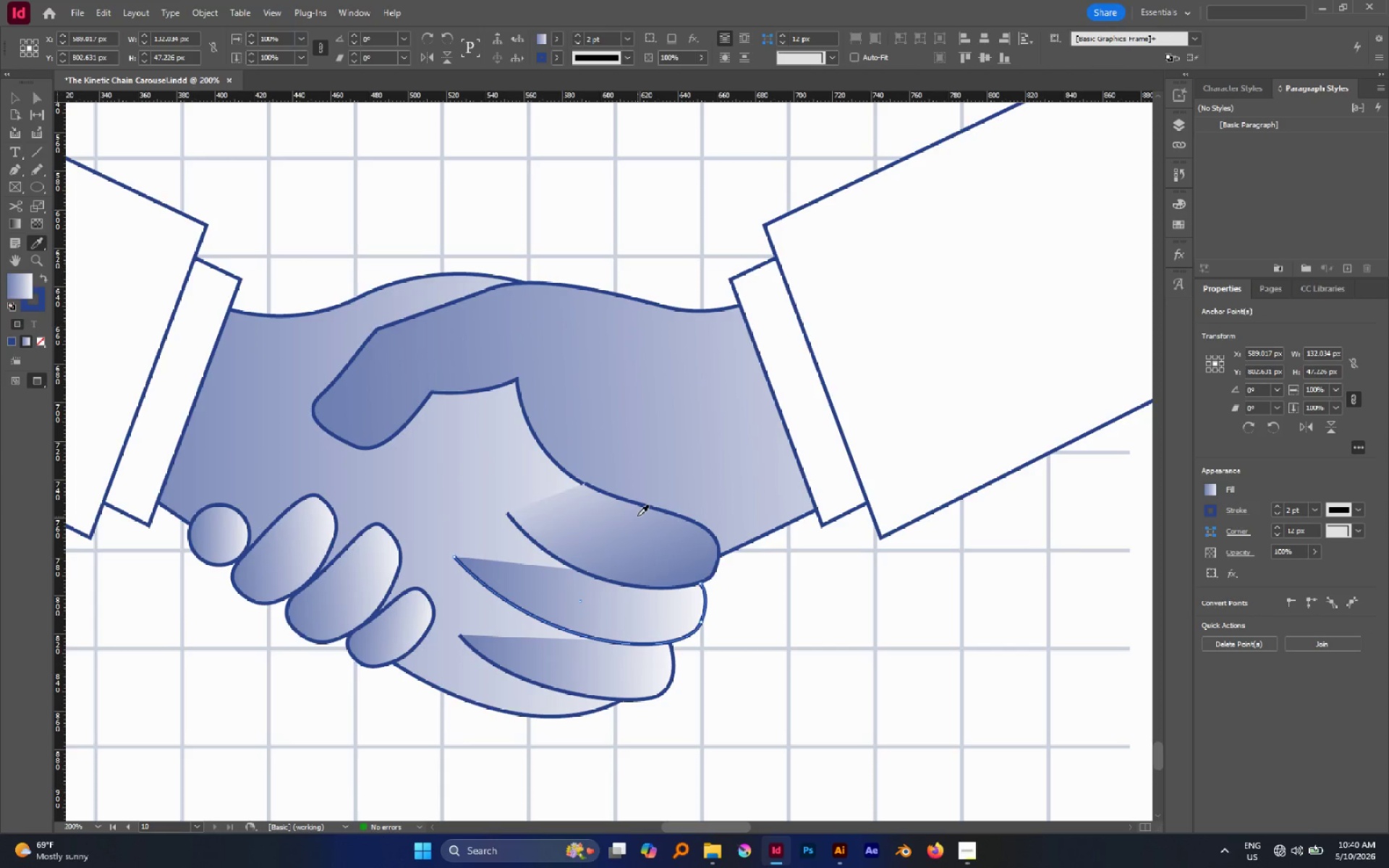 
left_click([637, 516])
 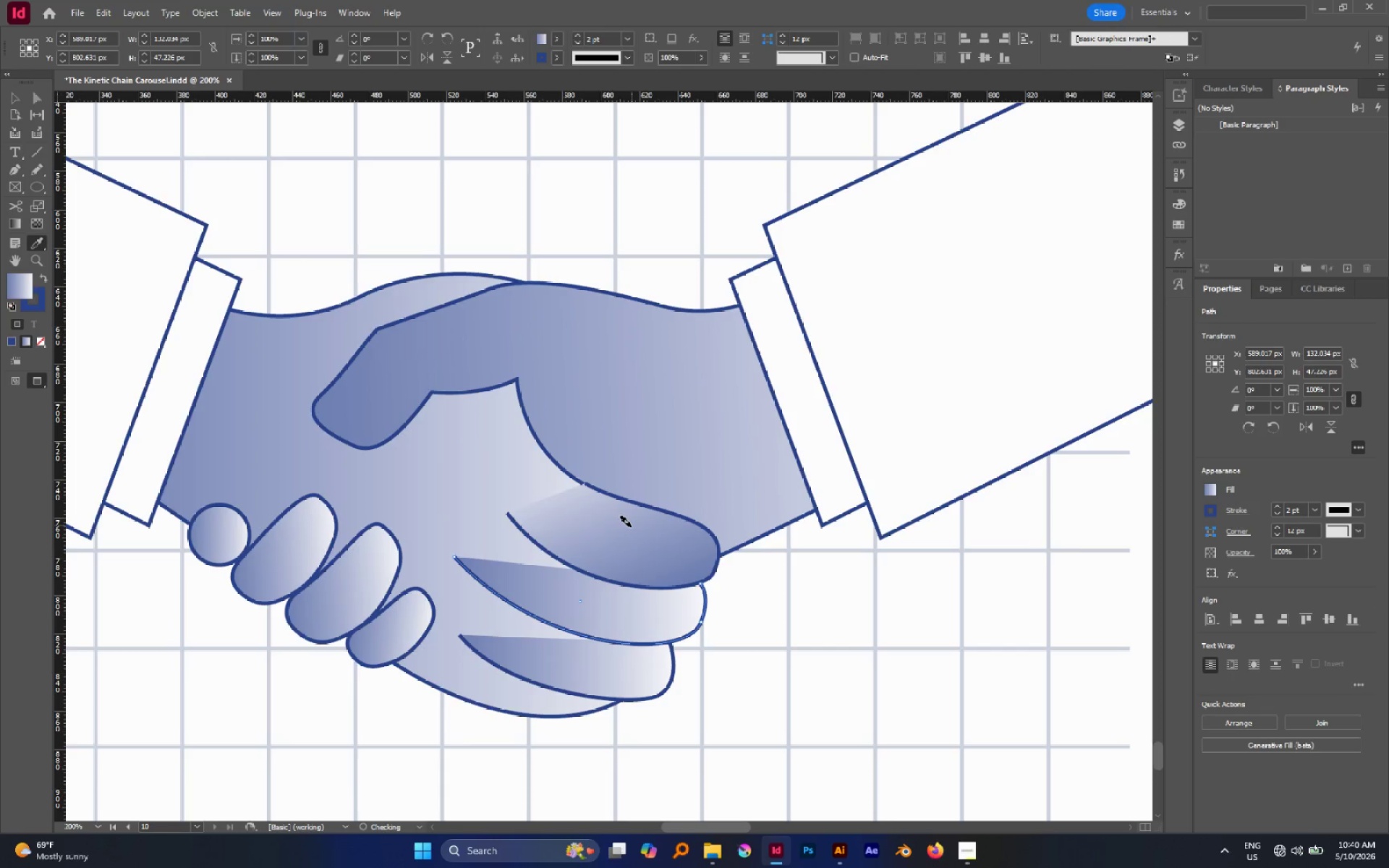 
left_click([630, 528])
 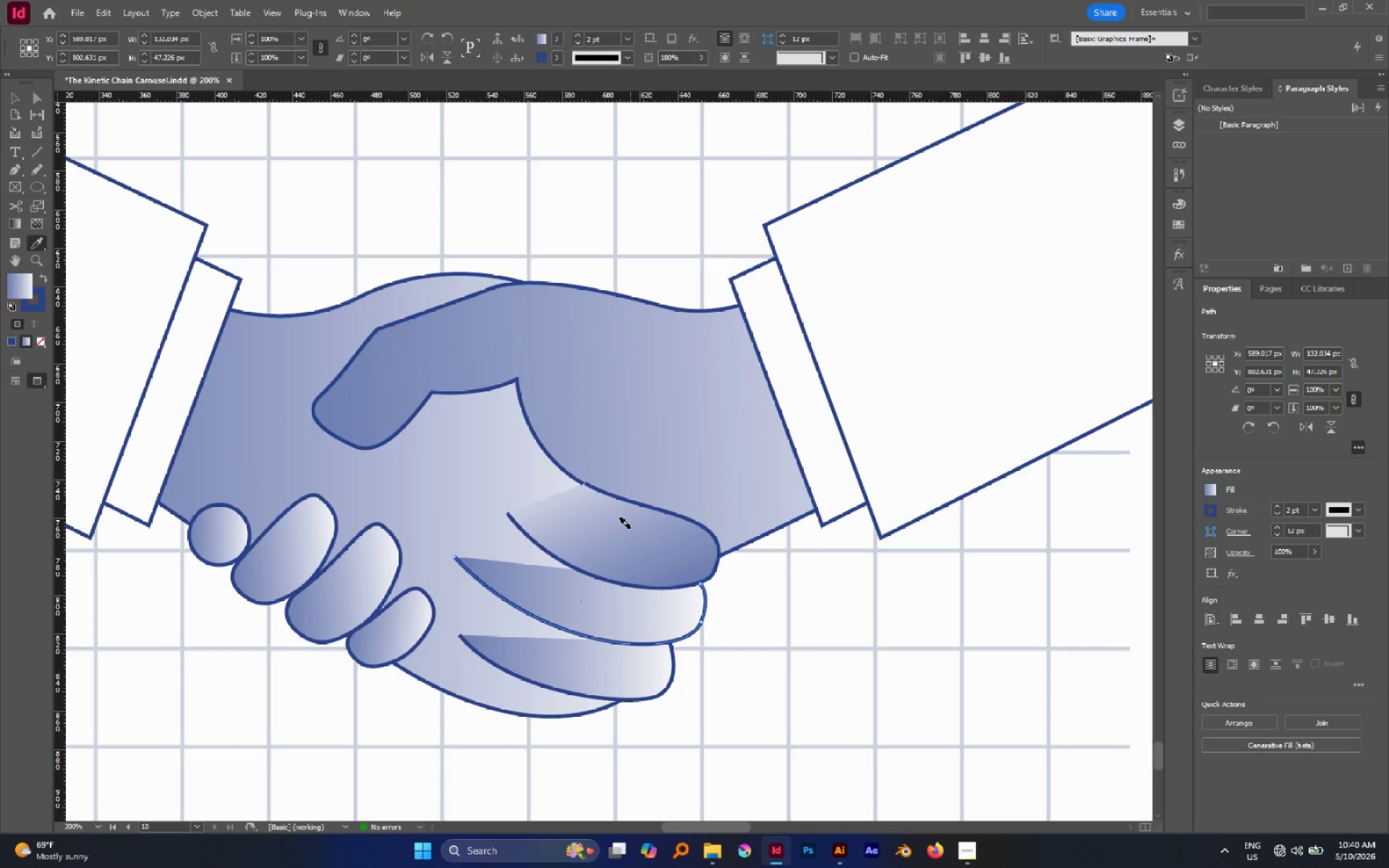 
key(G)
 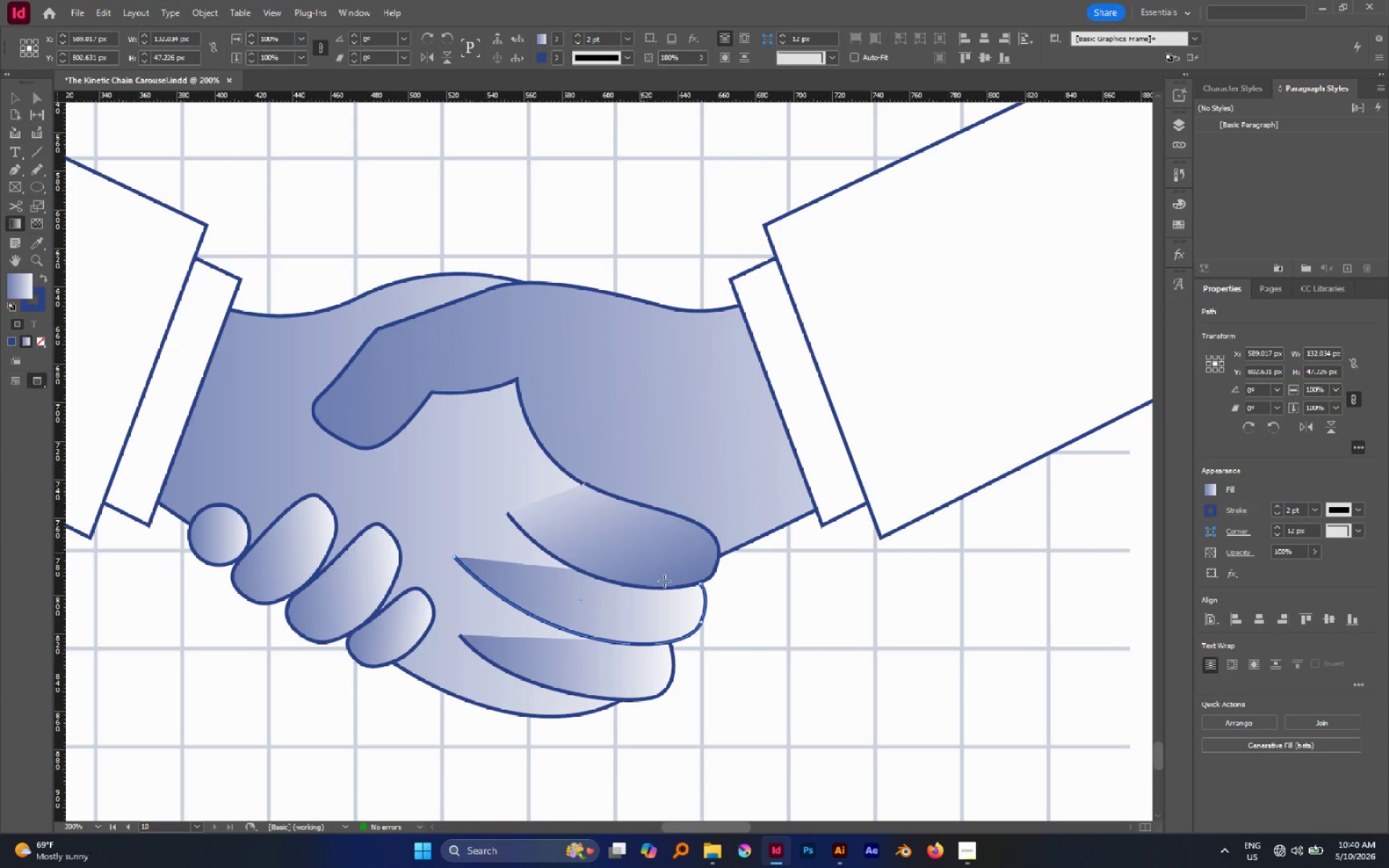 
left_click_drag(start_coordinate=[674, 595], to_coordinate=[595, 454])
 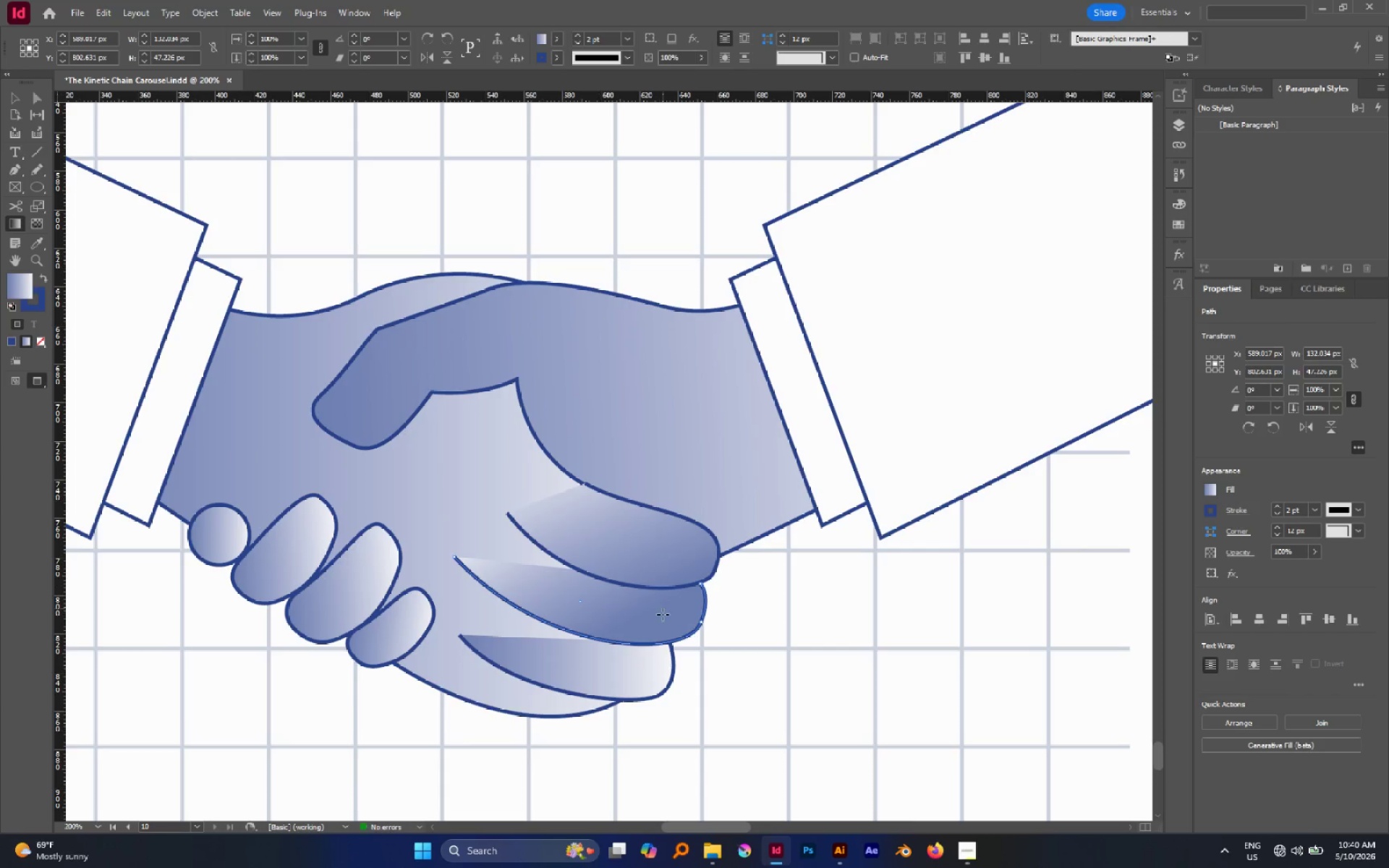 
left_click_drag(start_coordinate=[660, 616], to_coordinate=[556, 465])
 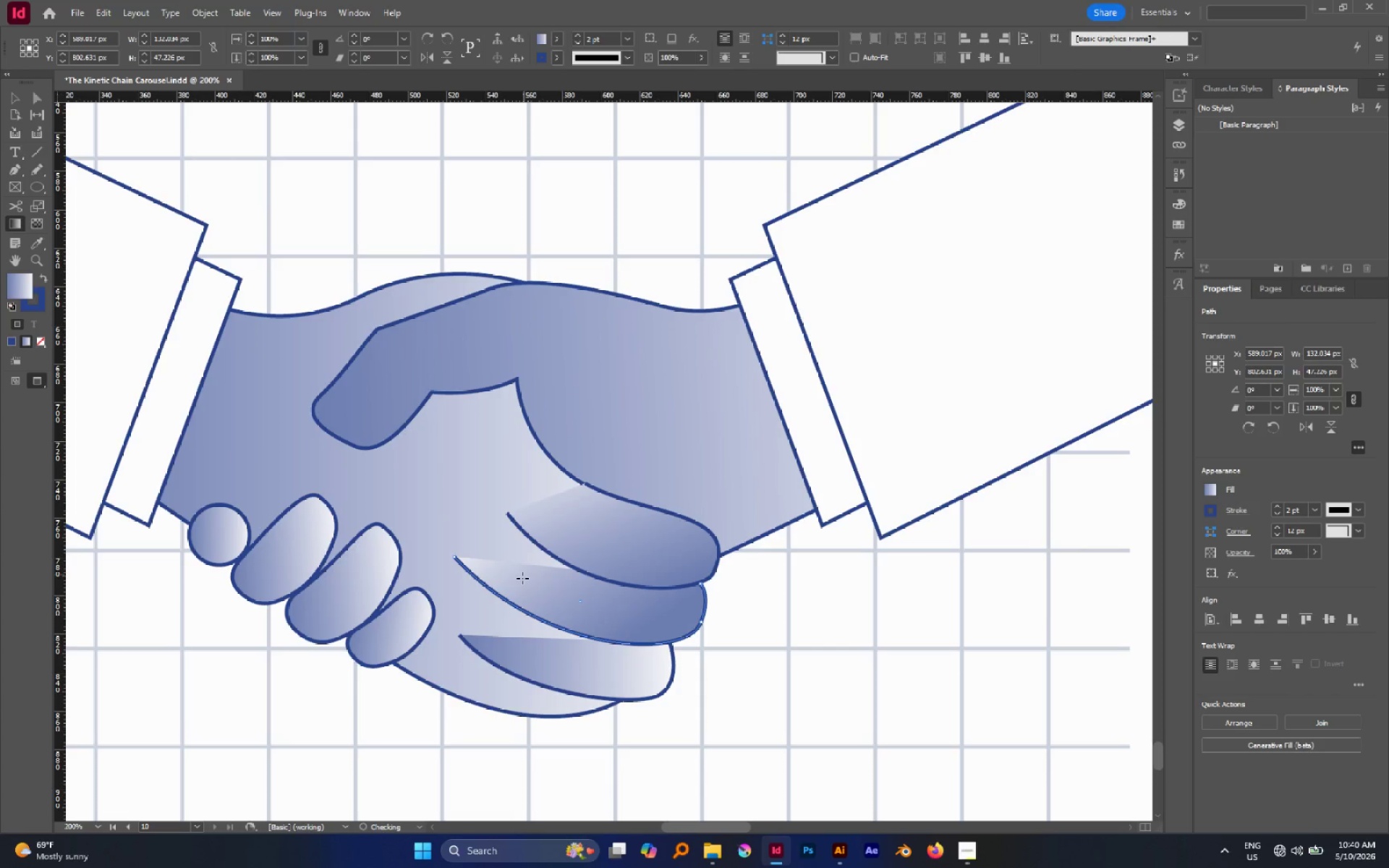 
left_click_drag(start_coordinate=[515, 588], to_coordinate=[488, 467])
 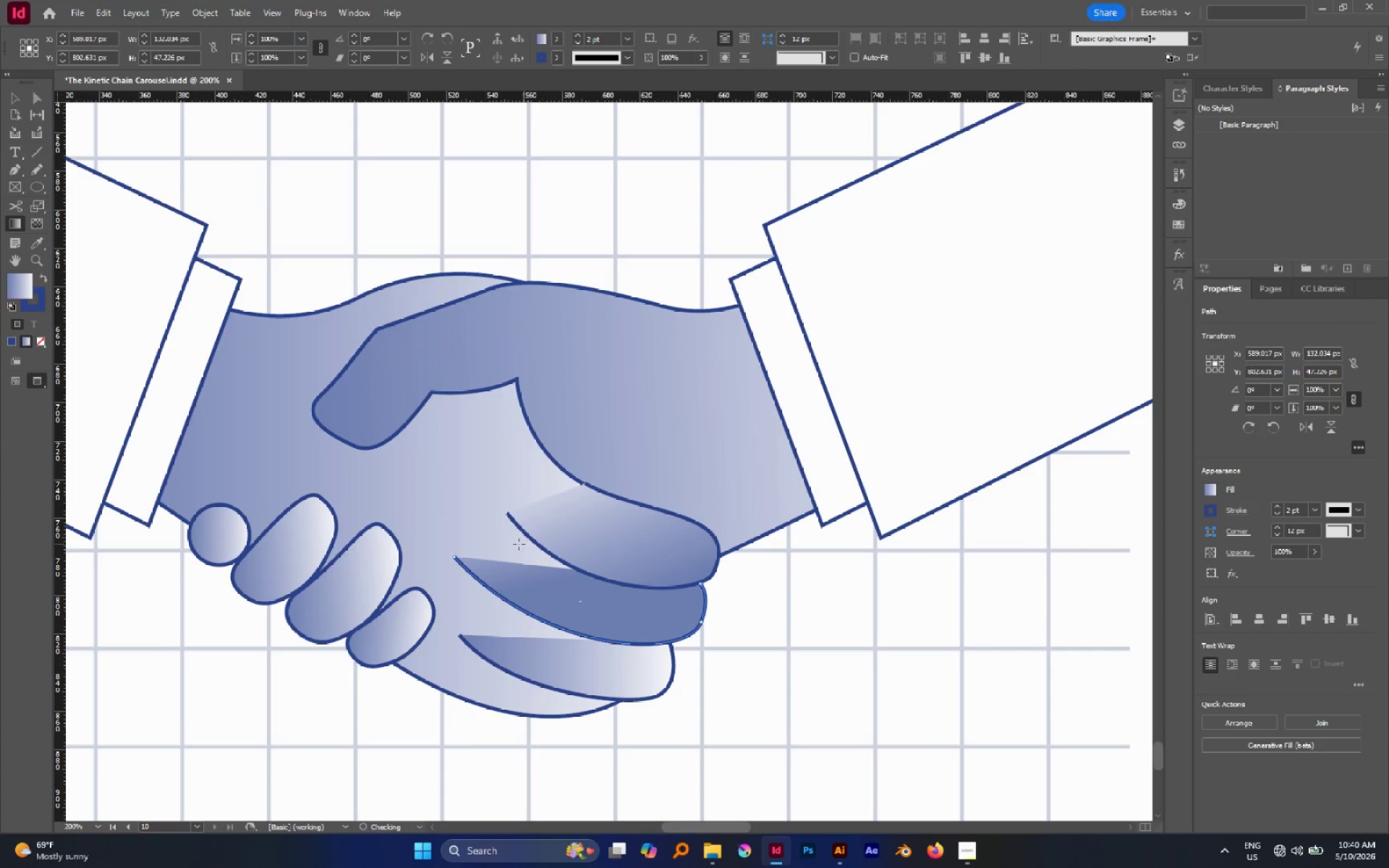 
left_click_drag(start_coordinate=[514, 540], to_coordinate=[532, 588])
 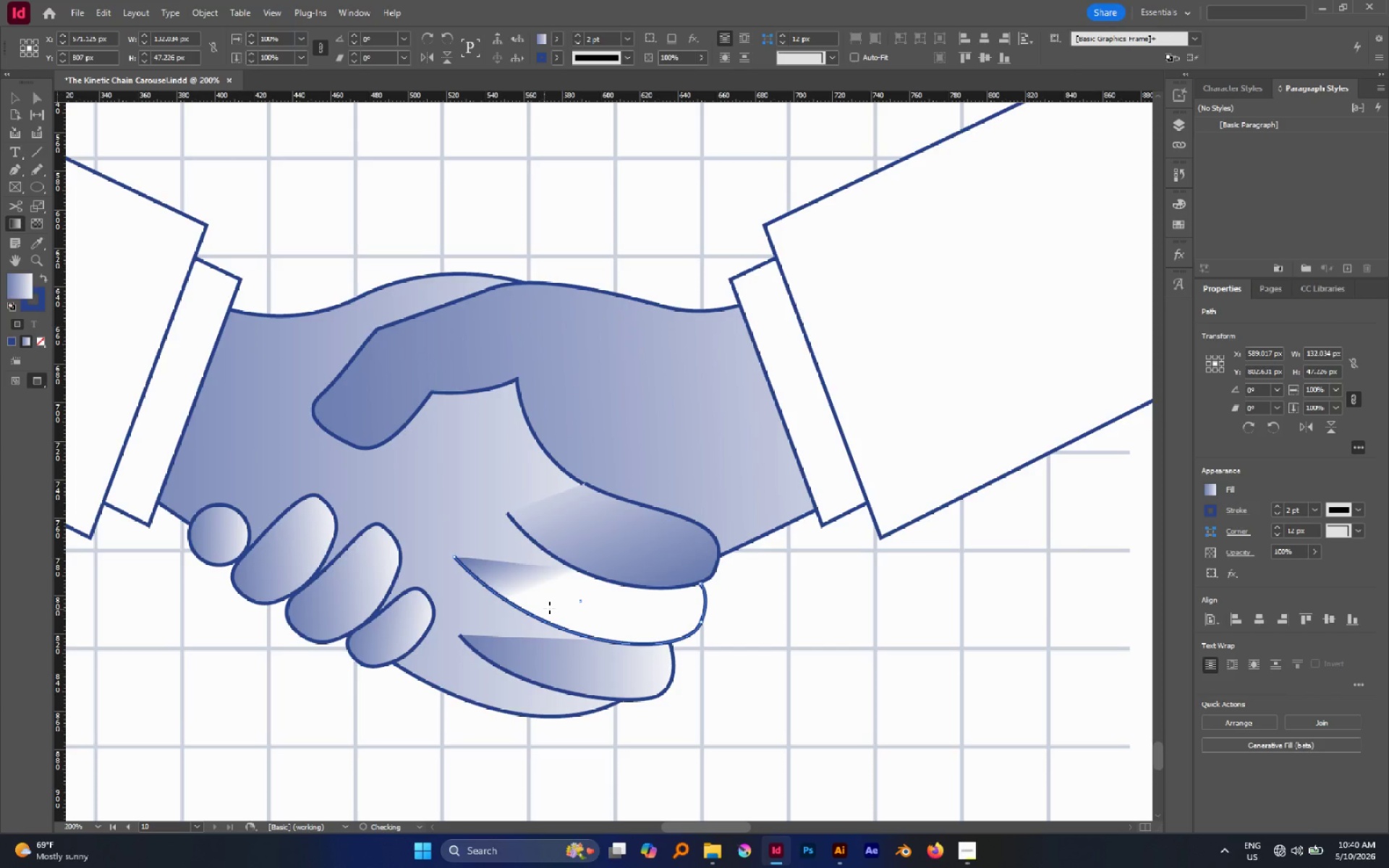 
left_click_drag(start_coordinate=[545, 609], to_coordinate=[501, 511])
 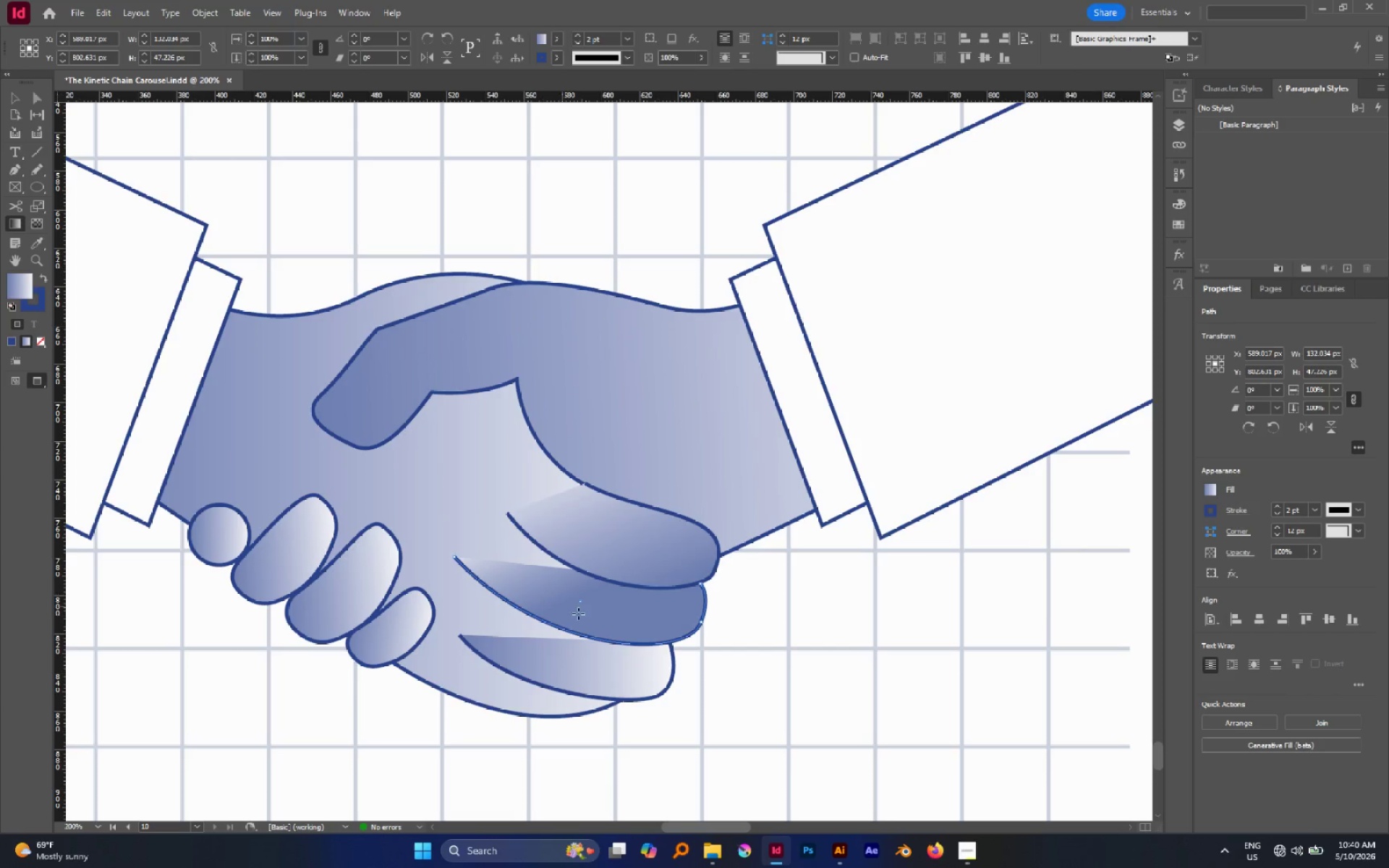 
left_click_drag(start_coordinate=[582, 615], to_coordinate=[494, 503])
 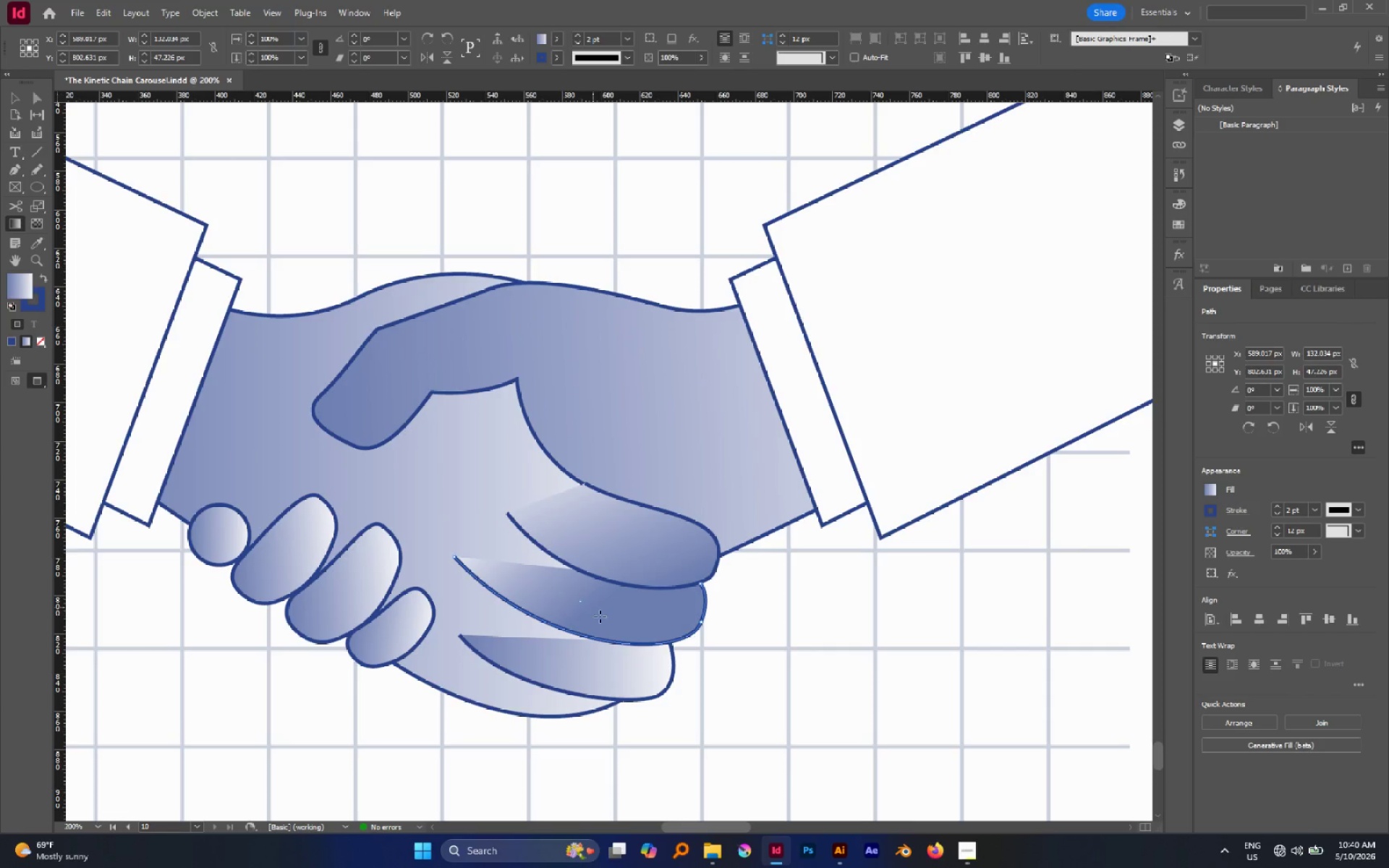 
left_click_drag(start_coordinate=[600, 617], to_coordinate=[528, 550])
 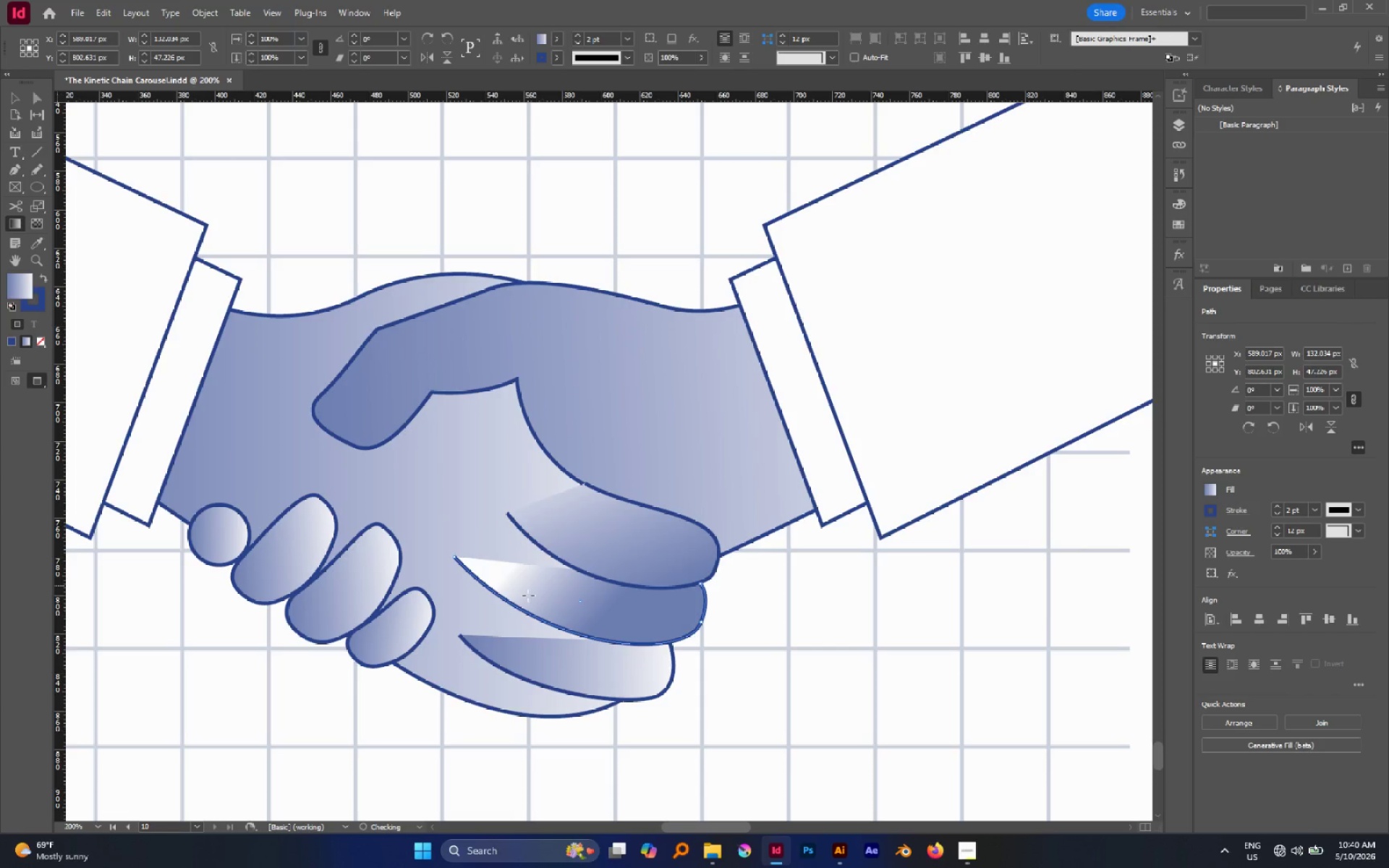 
left_click_drag(start_coordinate=[508, 588], to_coordinate=[548, 517])
 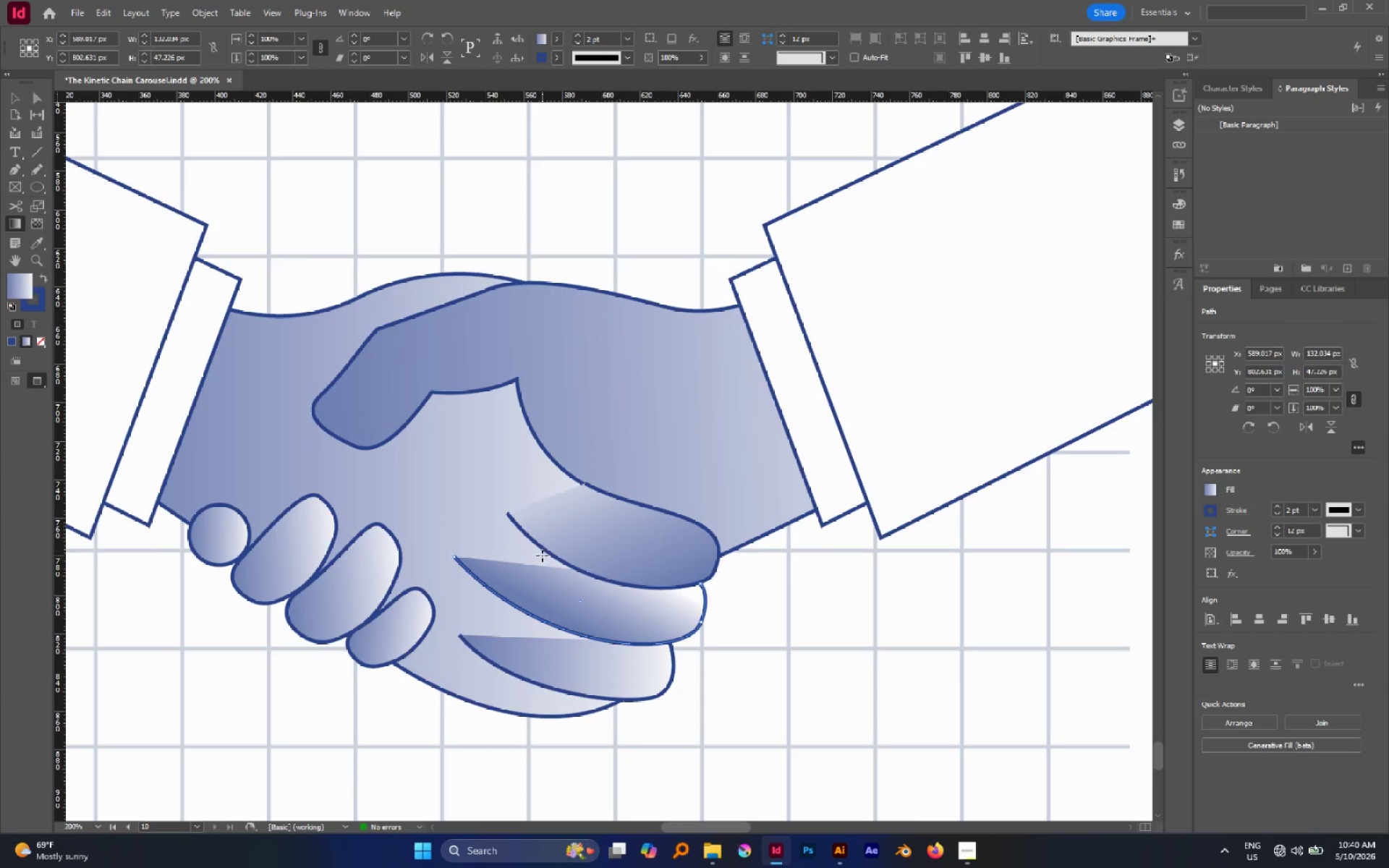 
left_click_drag(start_coordinate=[542, 556], to_coordinate=[522, 611])
 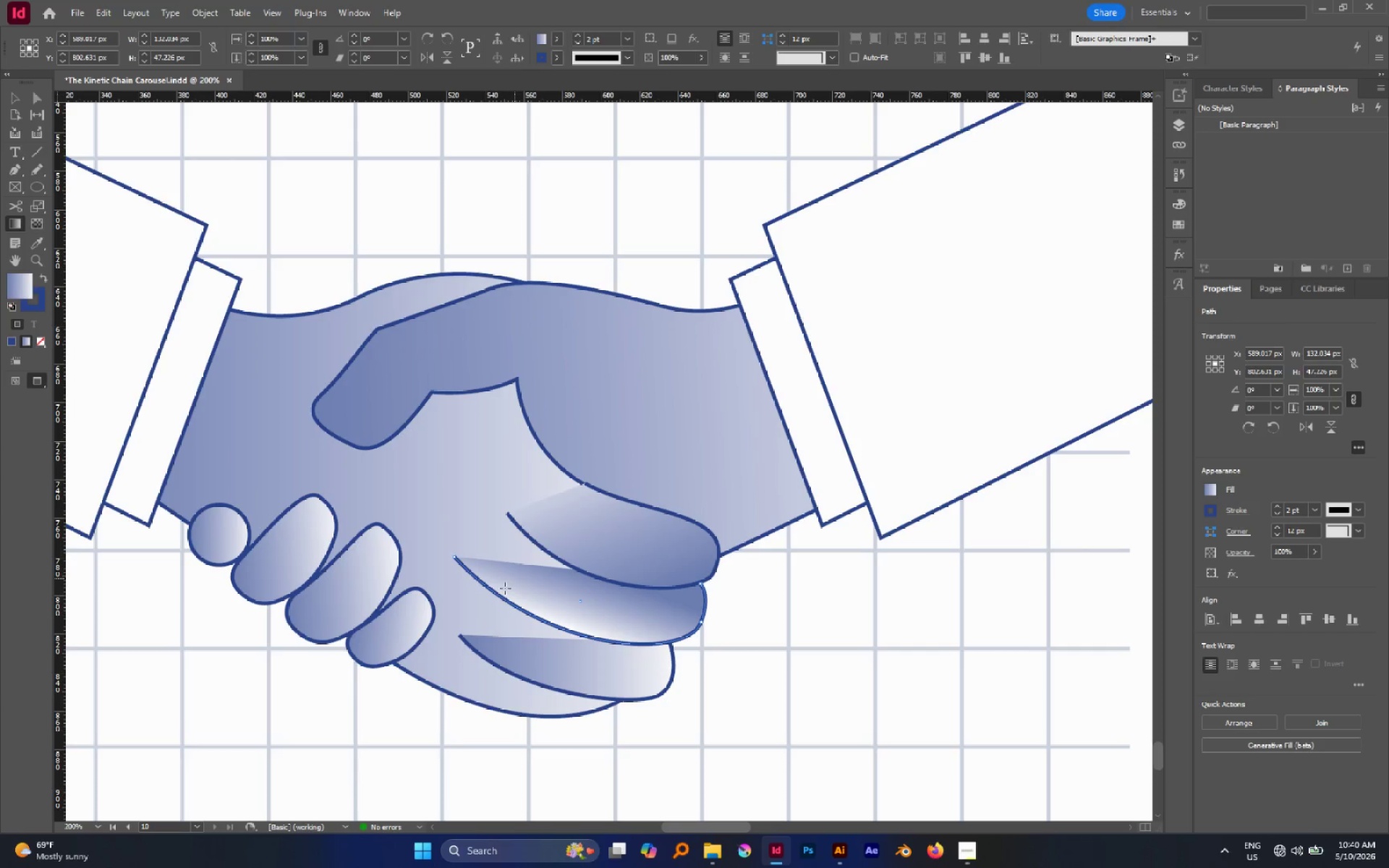 
left_click_drag(start_coordinate=[471, 603], to_coordinate=[535, 553])
 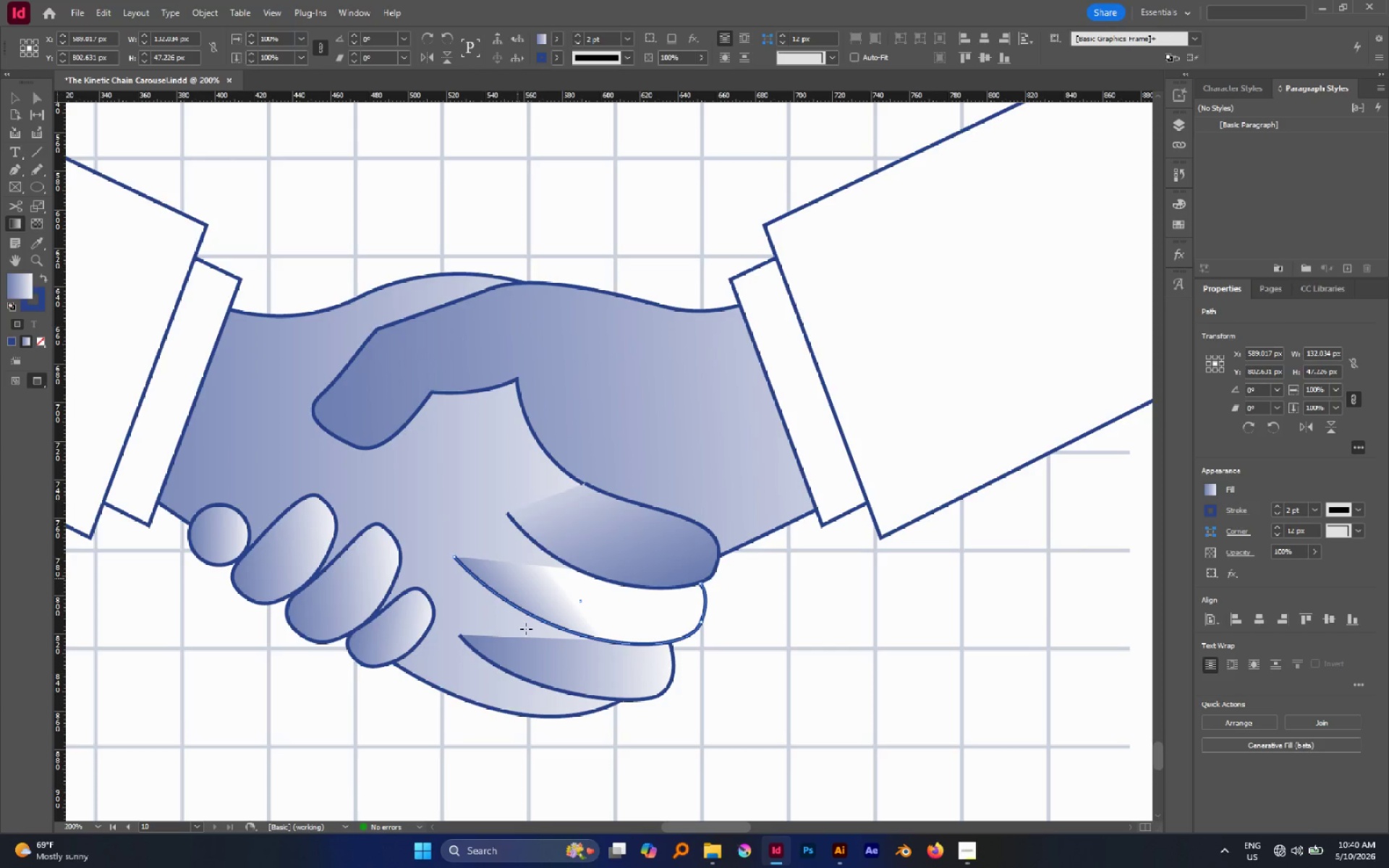 
left_click_drag(start_coordinate=[532, 614], to_coordinate=[496, 504])
 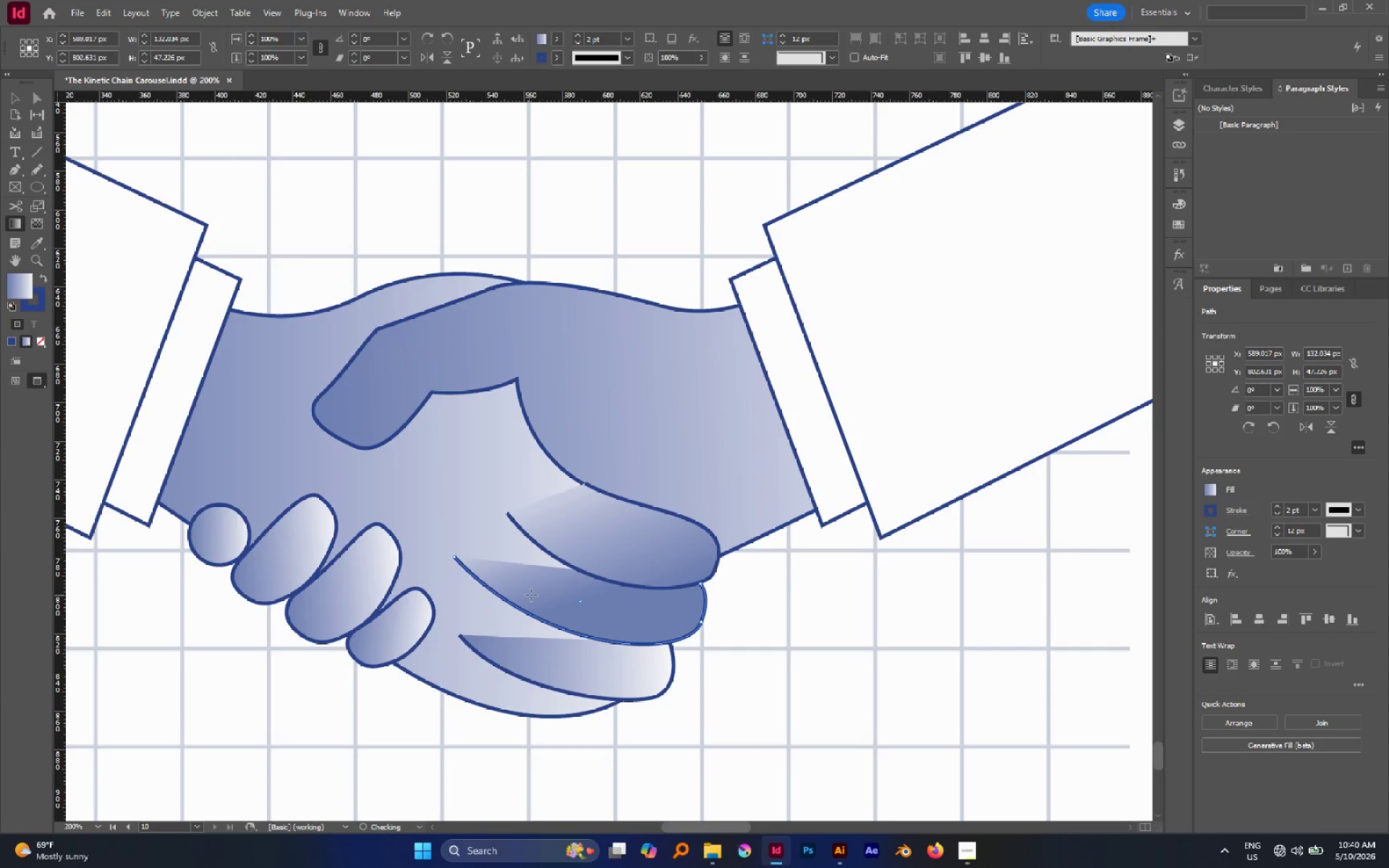 
left_click_drag(start_coordinate=[551, 606], to_coordinate=[522, 464])
 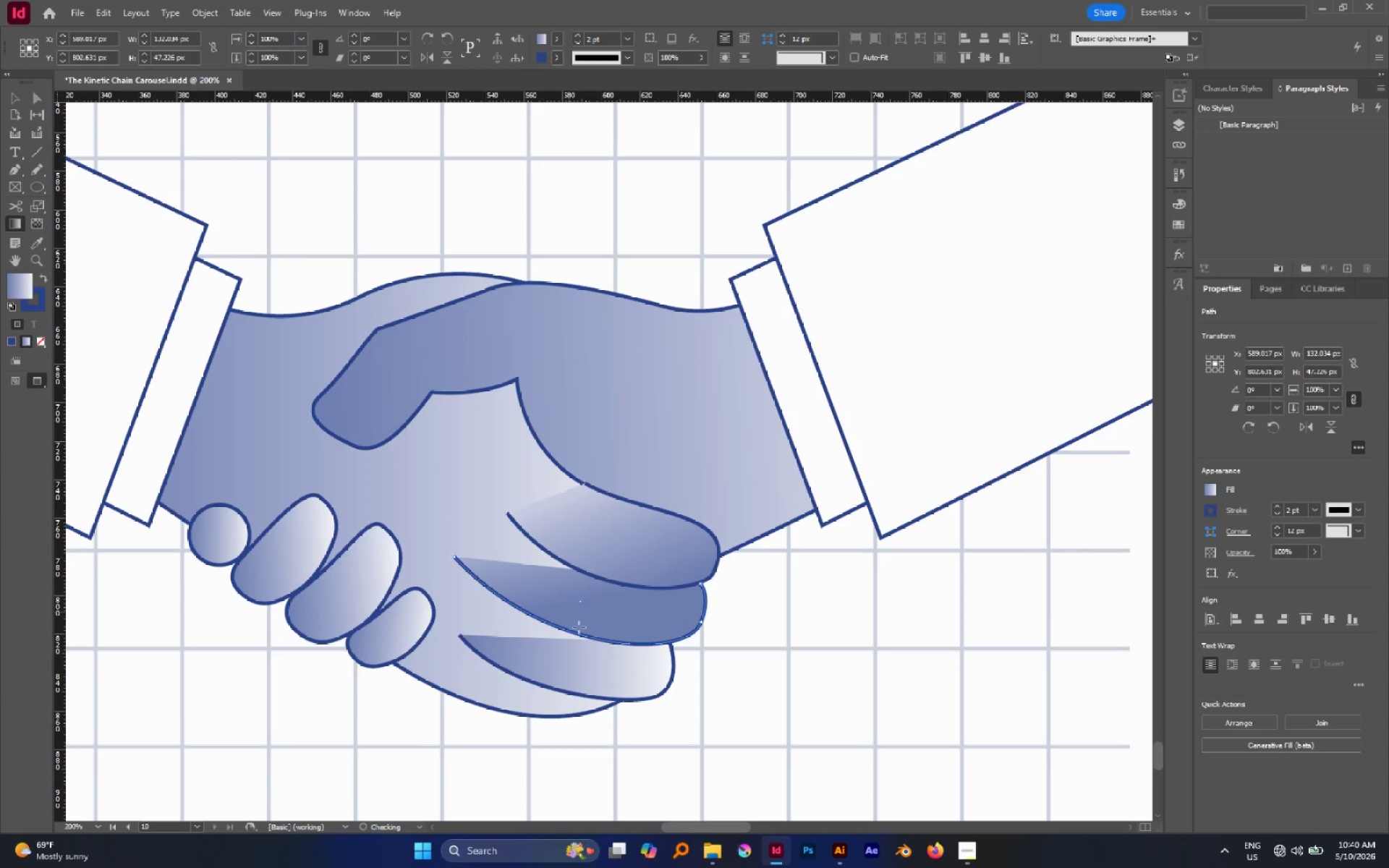 
left_click_drag(start_coordinate=[582, 631], to_coordinate=[543, 534])
 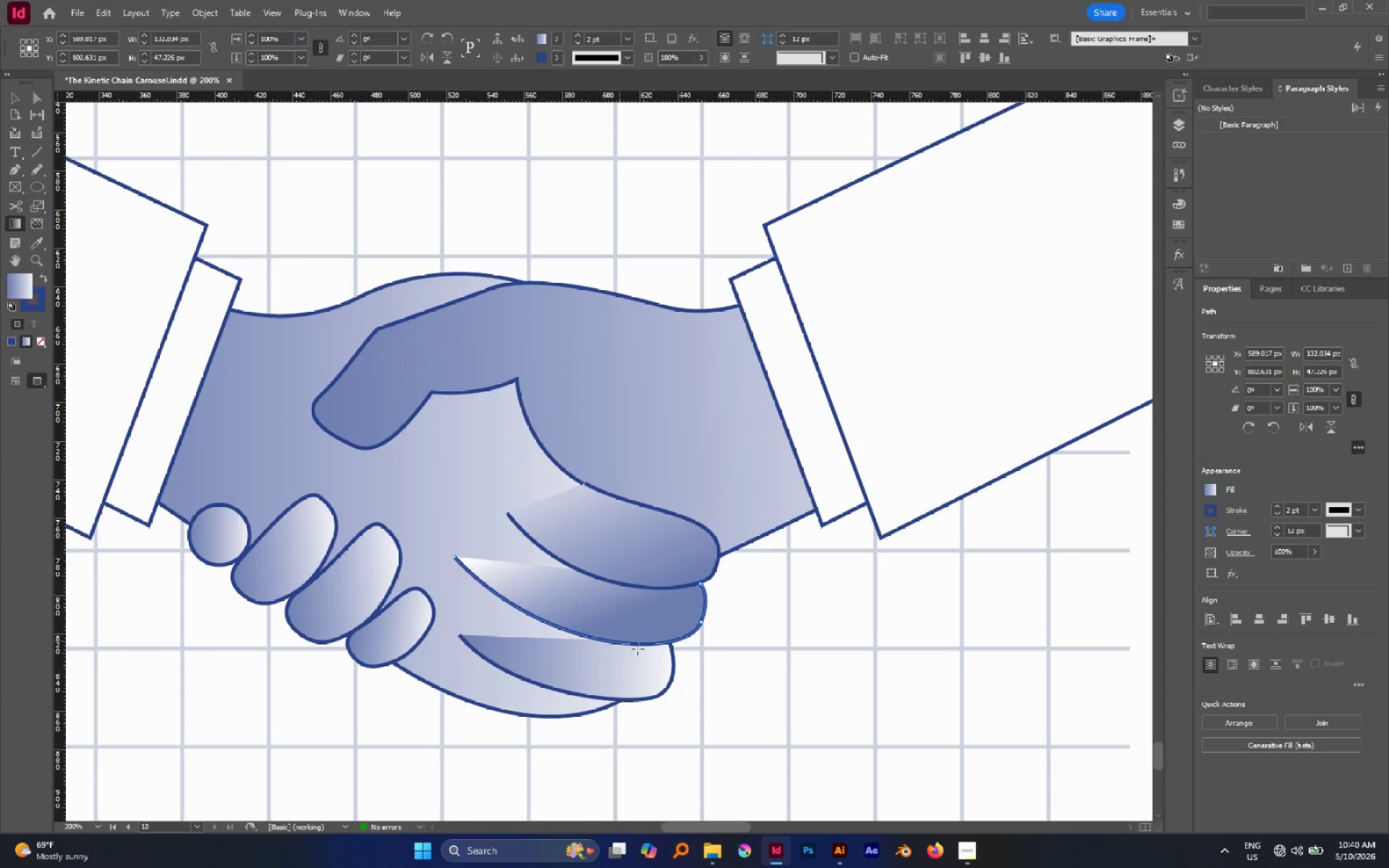 
left_click_drag(start_coordinate=[656, 660], to_coordinate=[551, 550])
 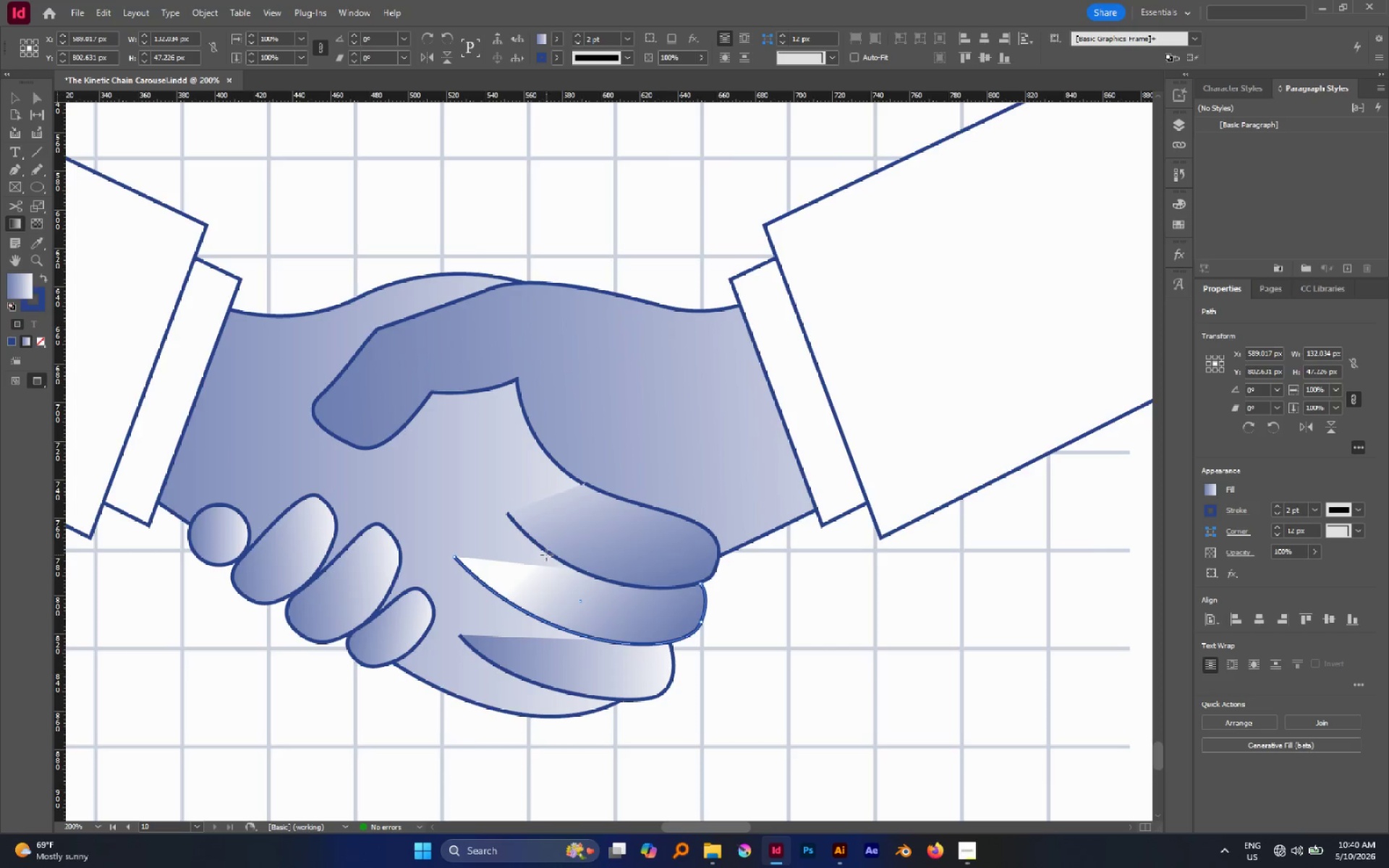 
wait(5.61)
 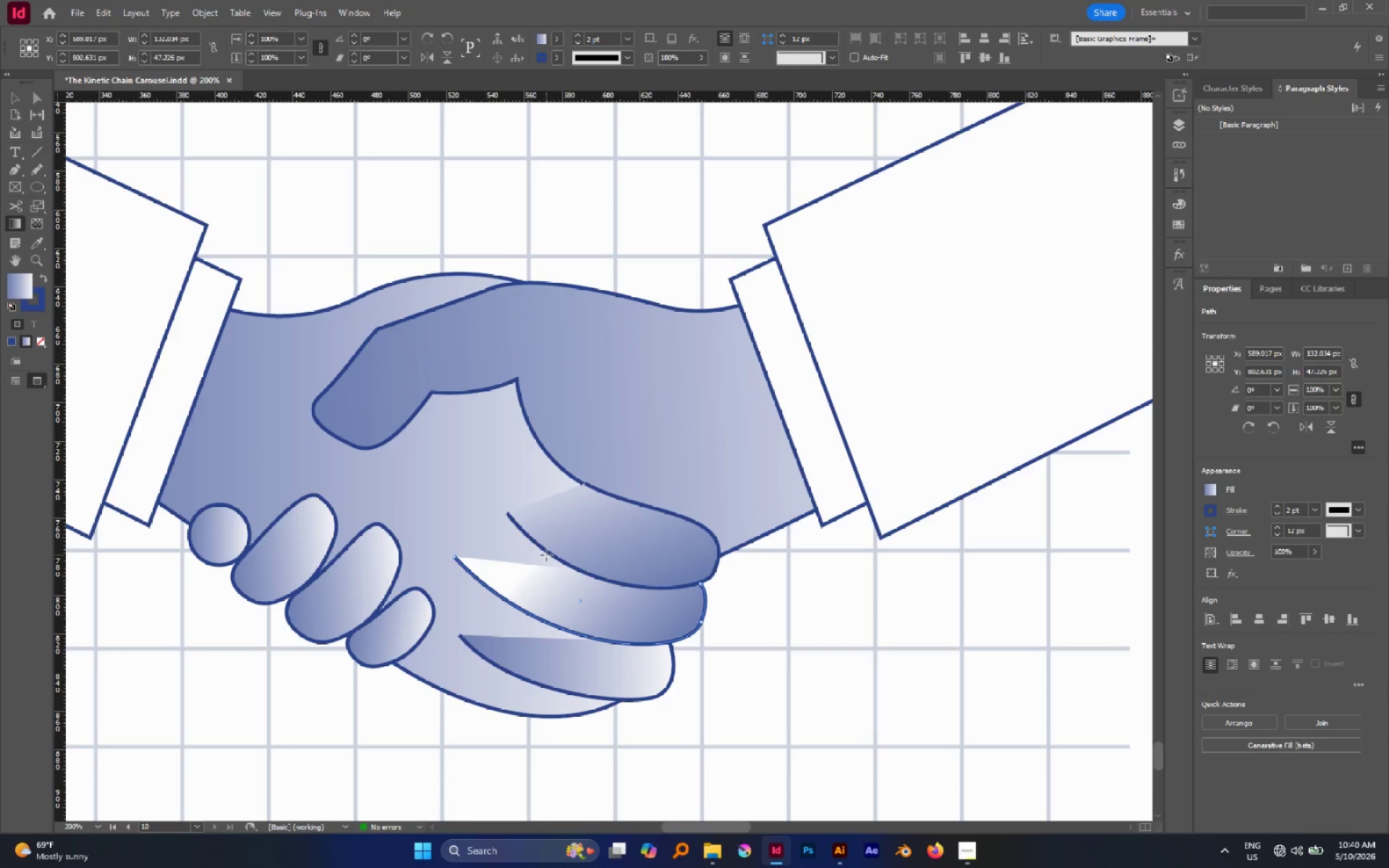 
left_click([1294, 854])
 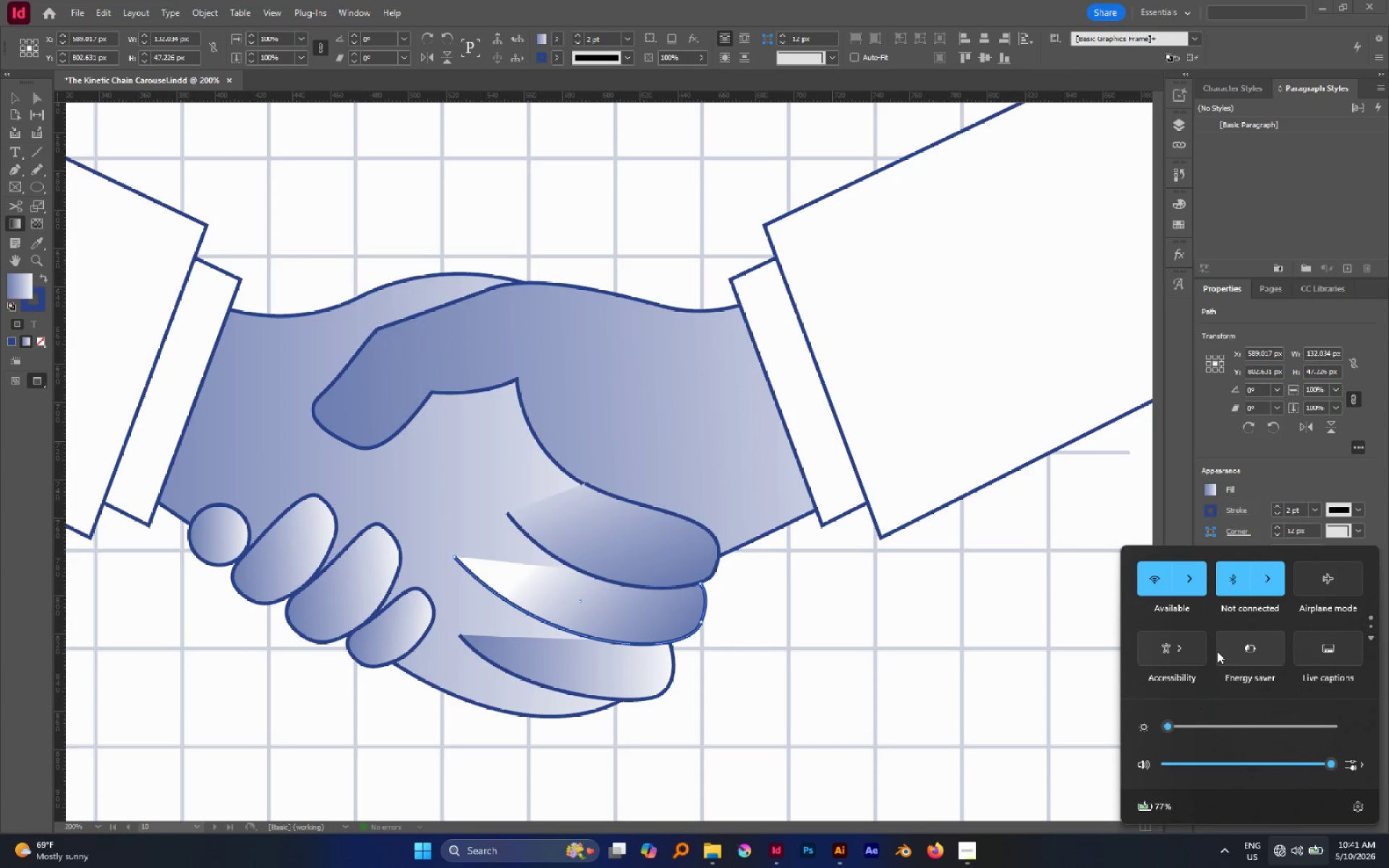 
left_click([1198, 582])
 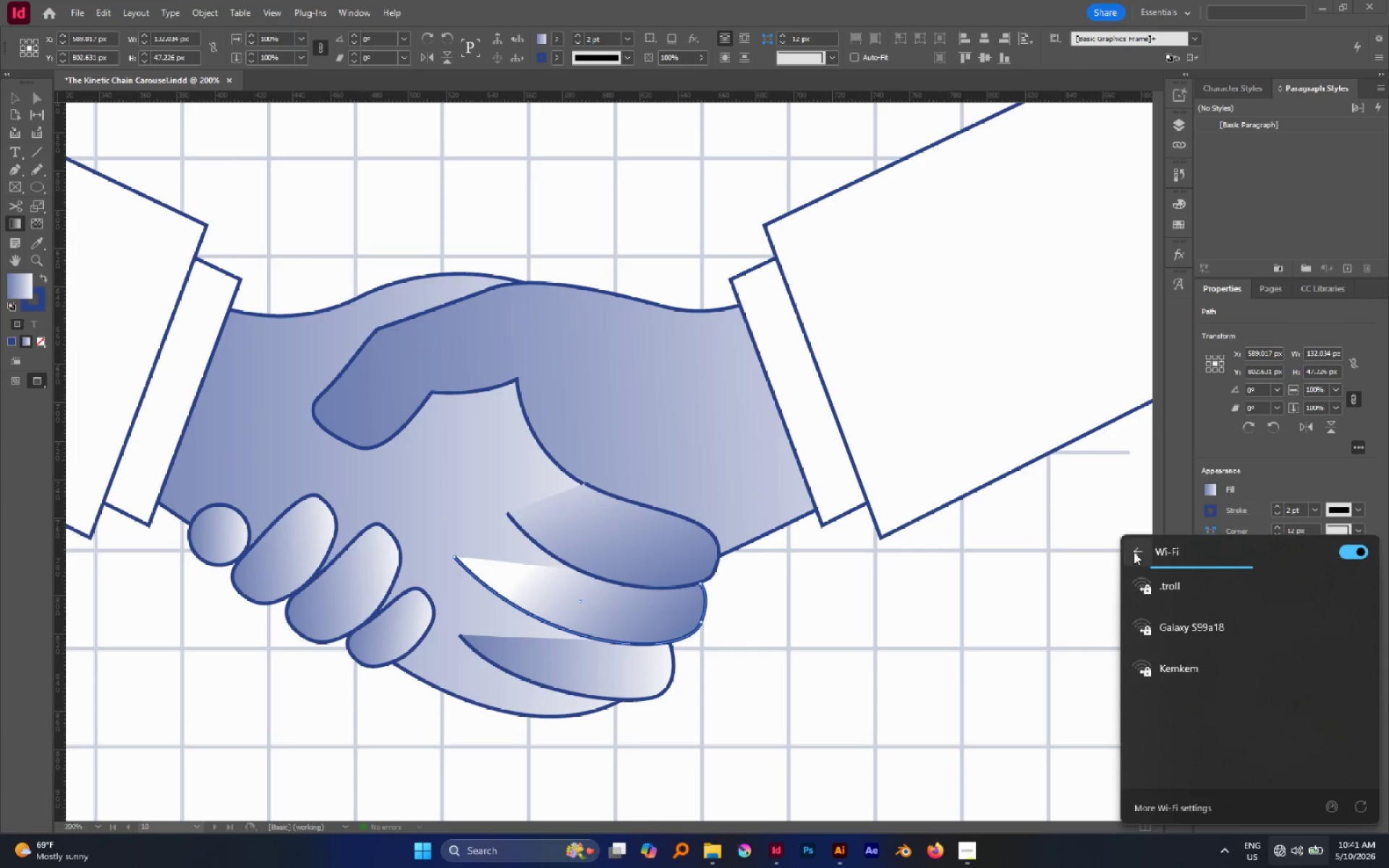 
left_click([1134, 552])
 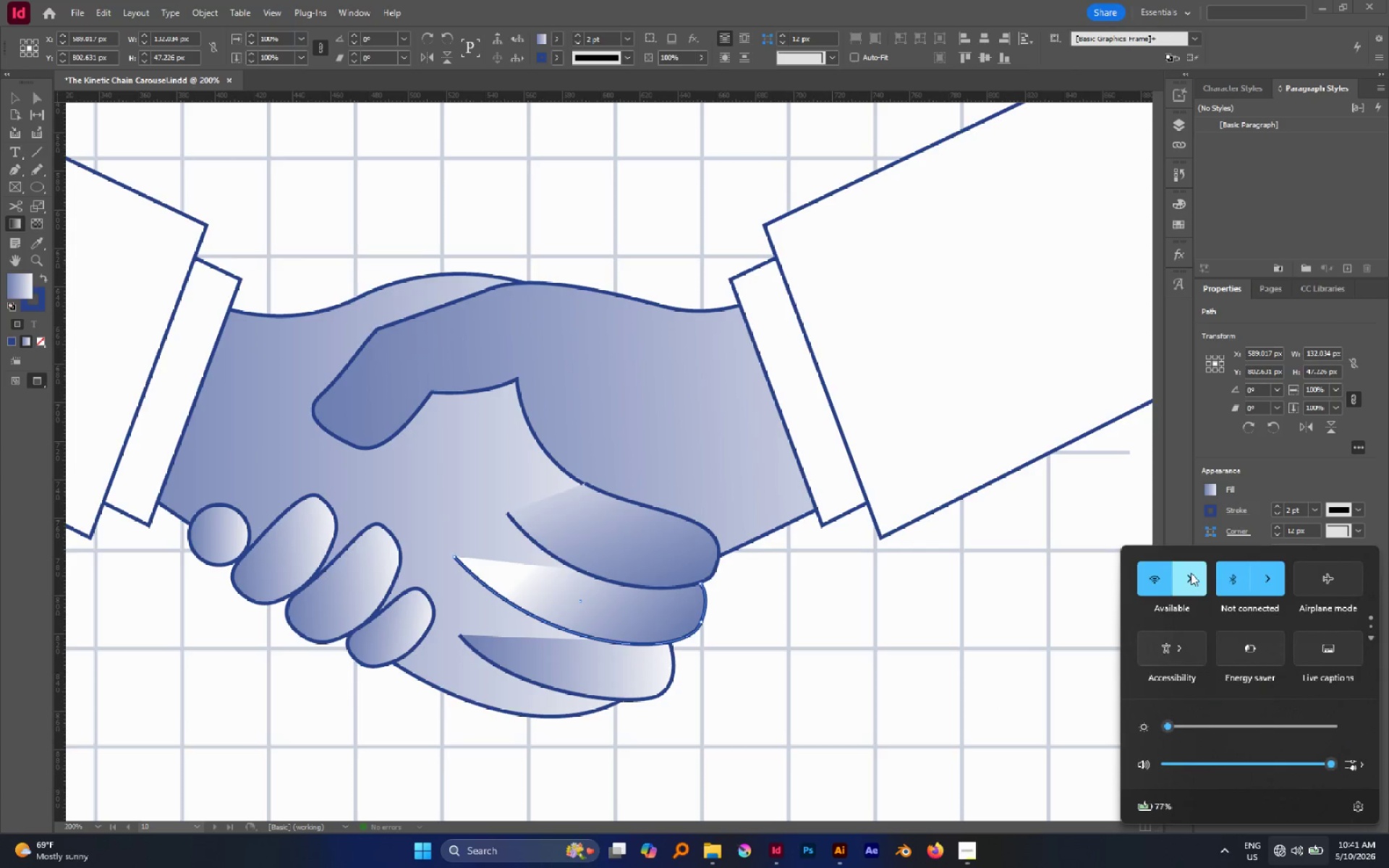 
left_click([1191, 574])
 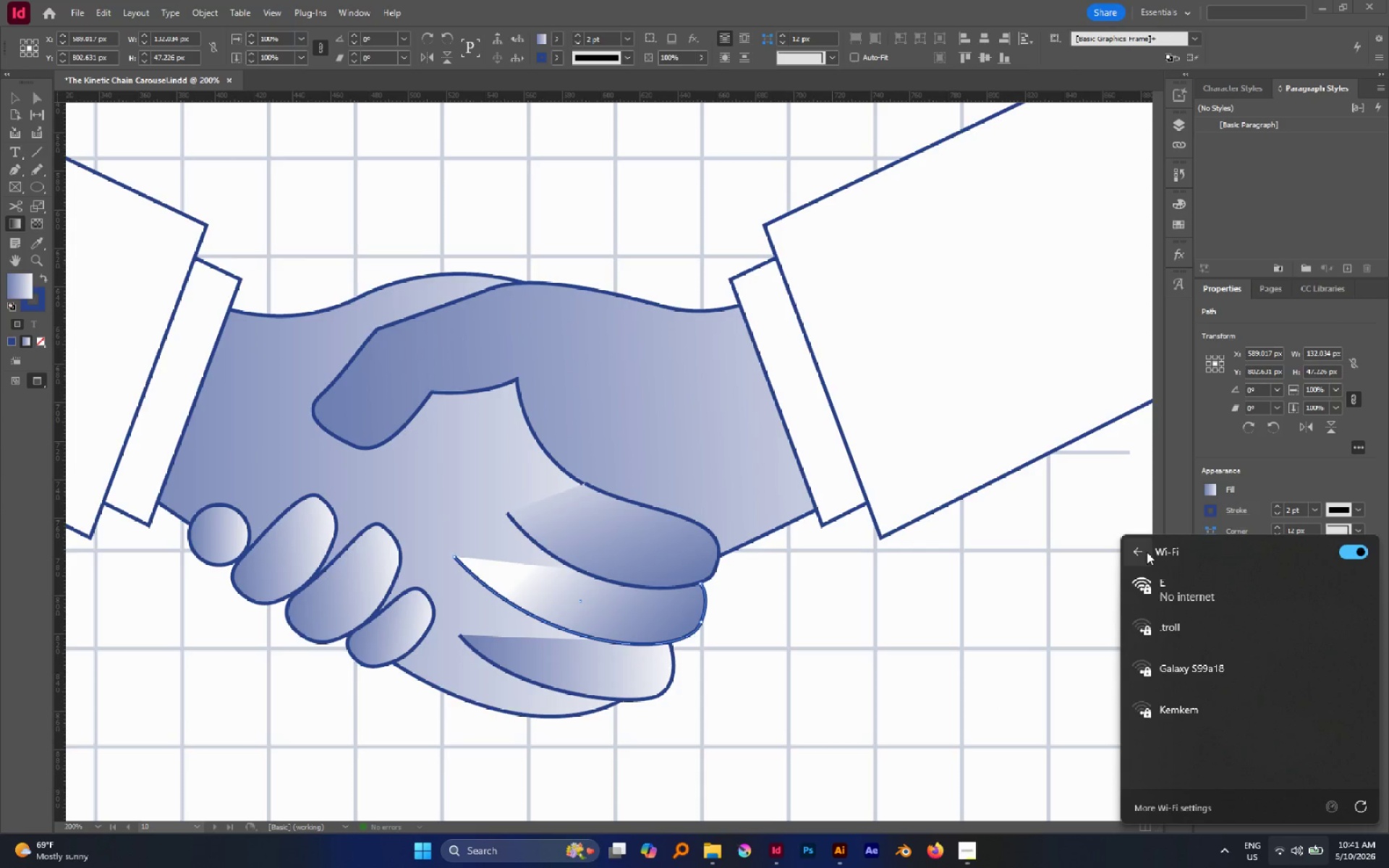 
left_click([1144, 551])
 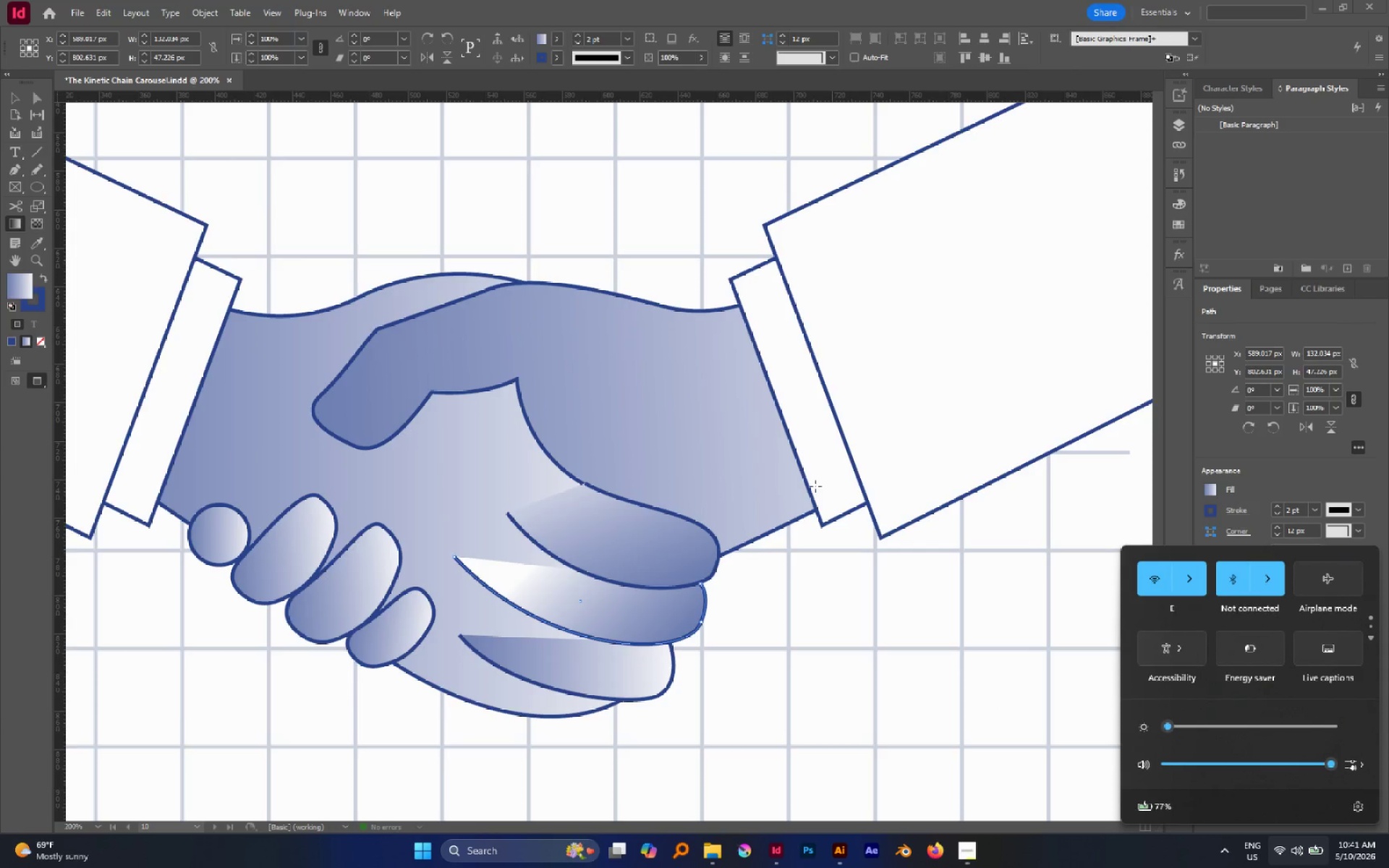 
wait(5.52)
 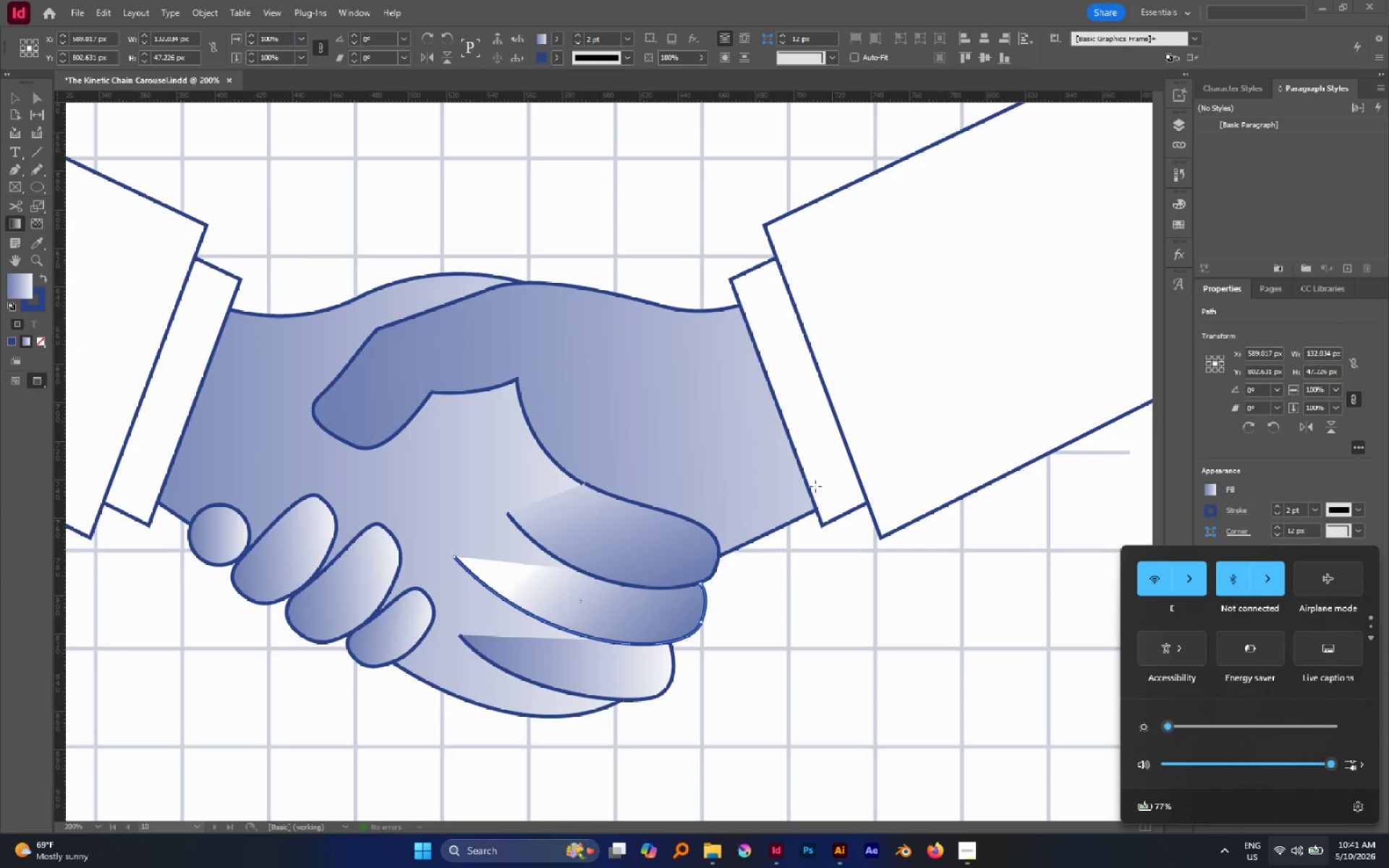 
left_click_drag(start_coordinate=[771, 549], to_coordinate=[675, 488])
 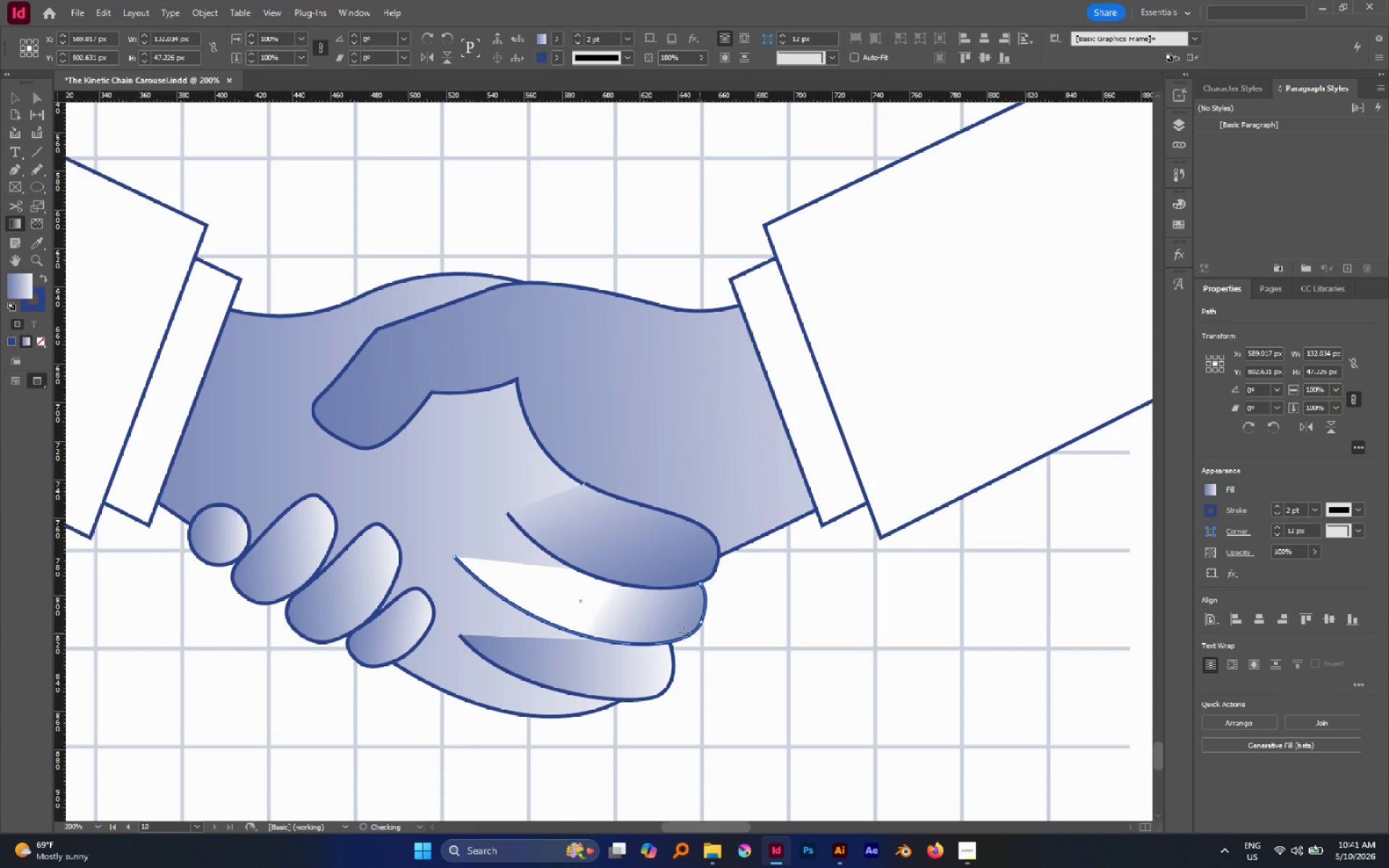 
left_click_drag(start_coordinate=[675, 632], to_coordinate=[574, 488])
 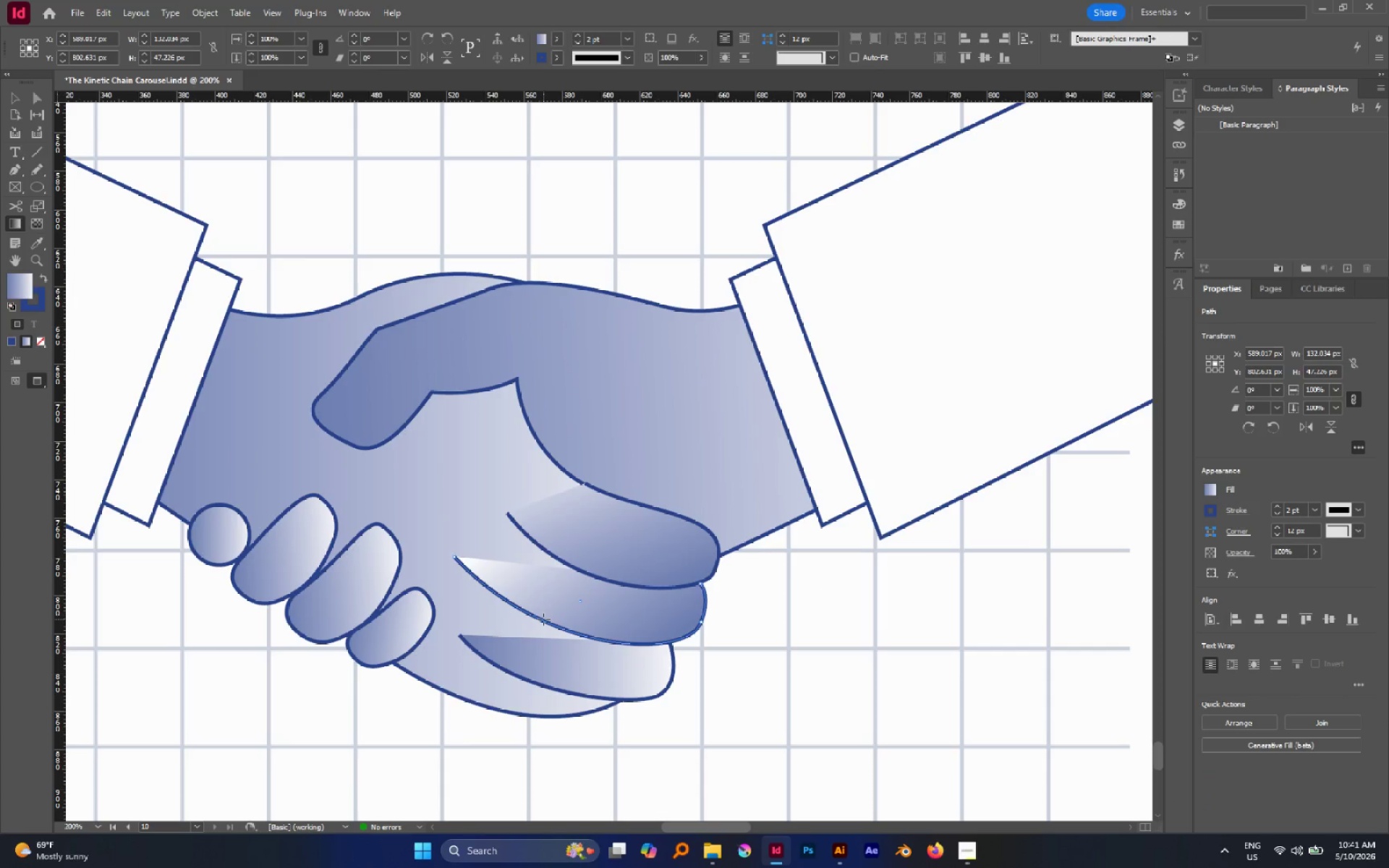 
key(A)
 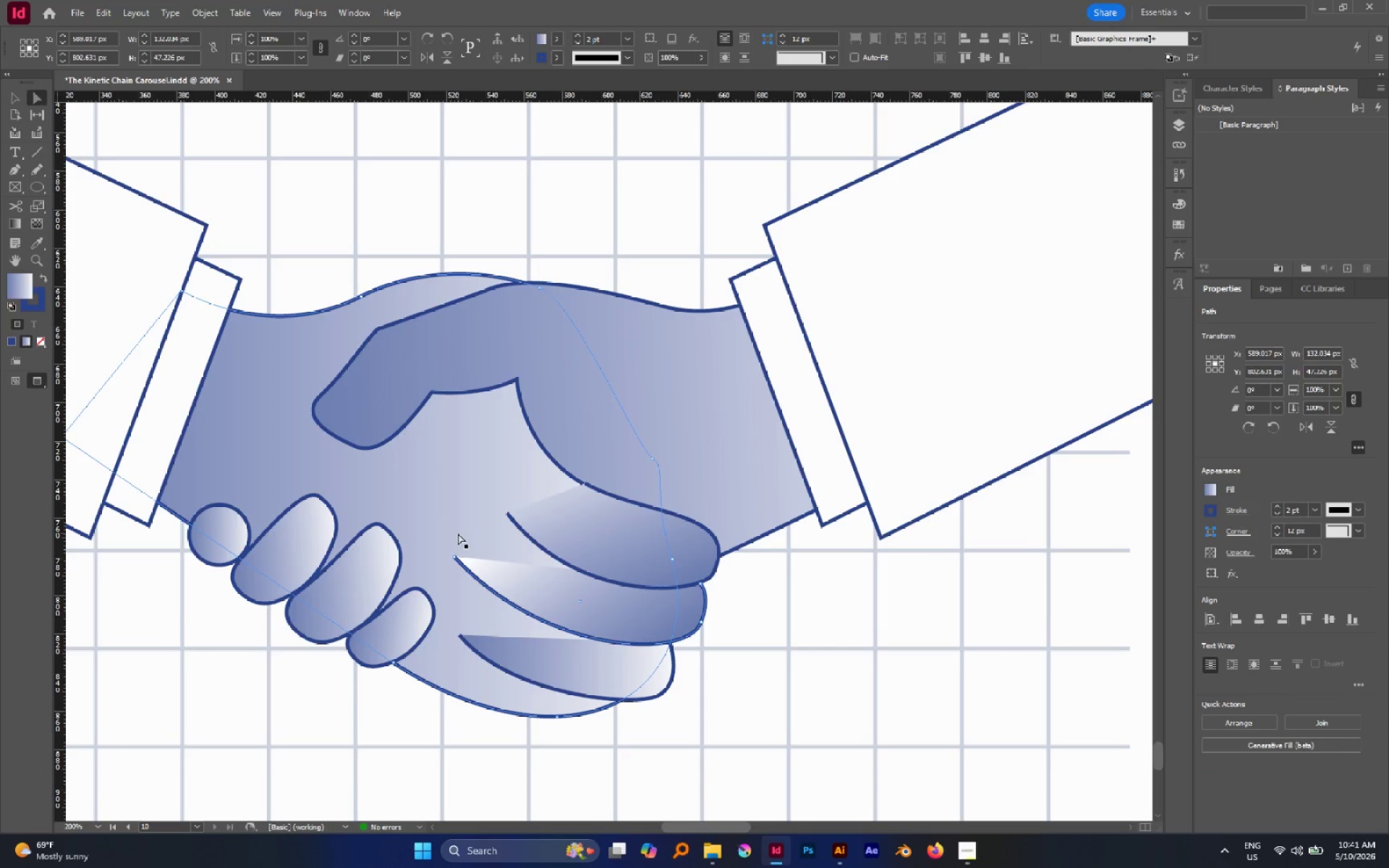 
key(G)
 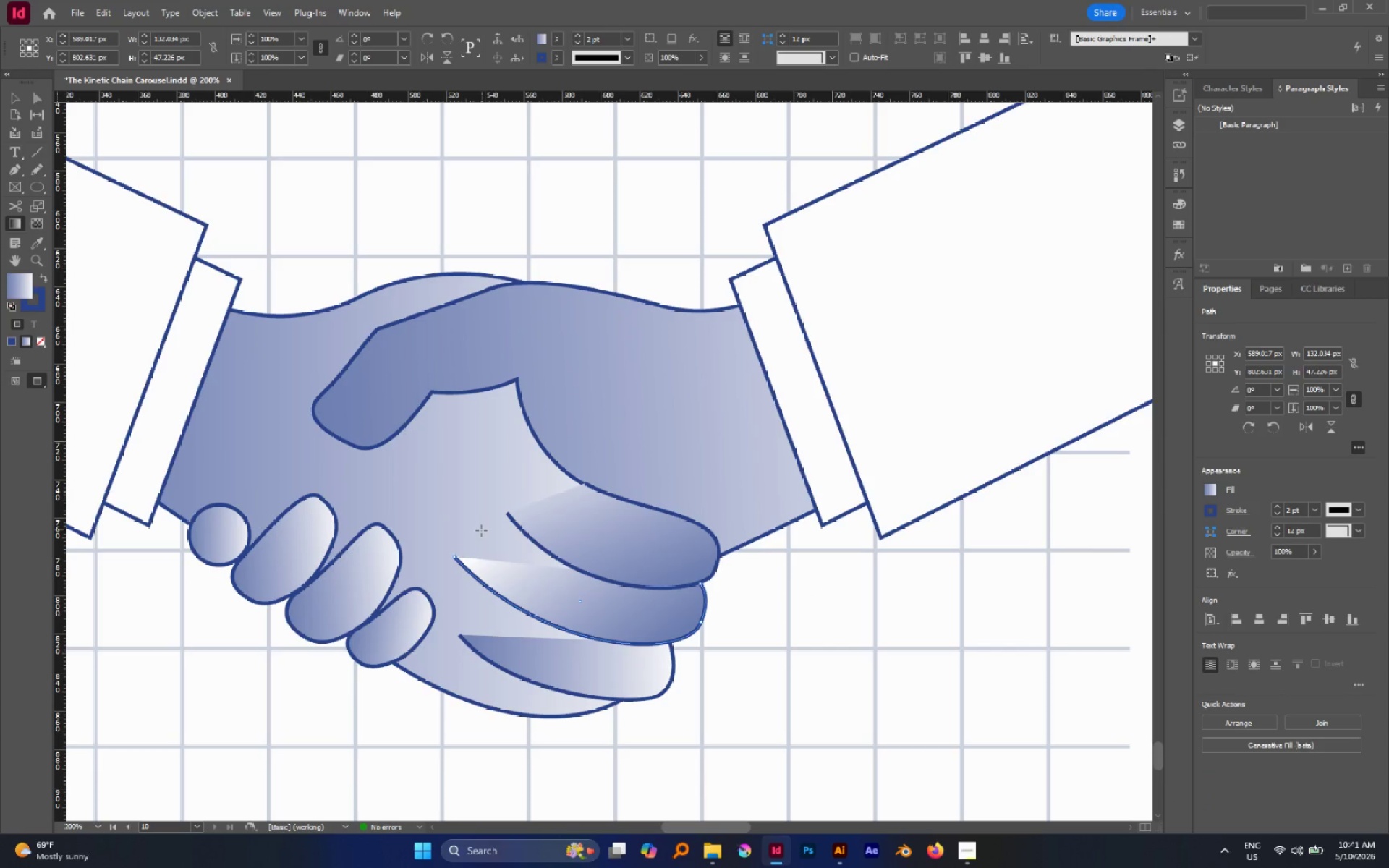 
left_click_drag(start_coordinate=[467, 534], to_coordinate=[496, 610])
 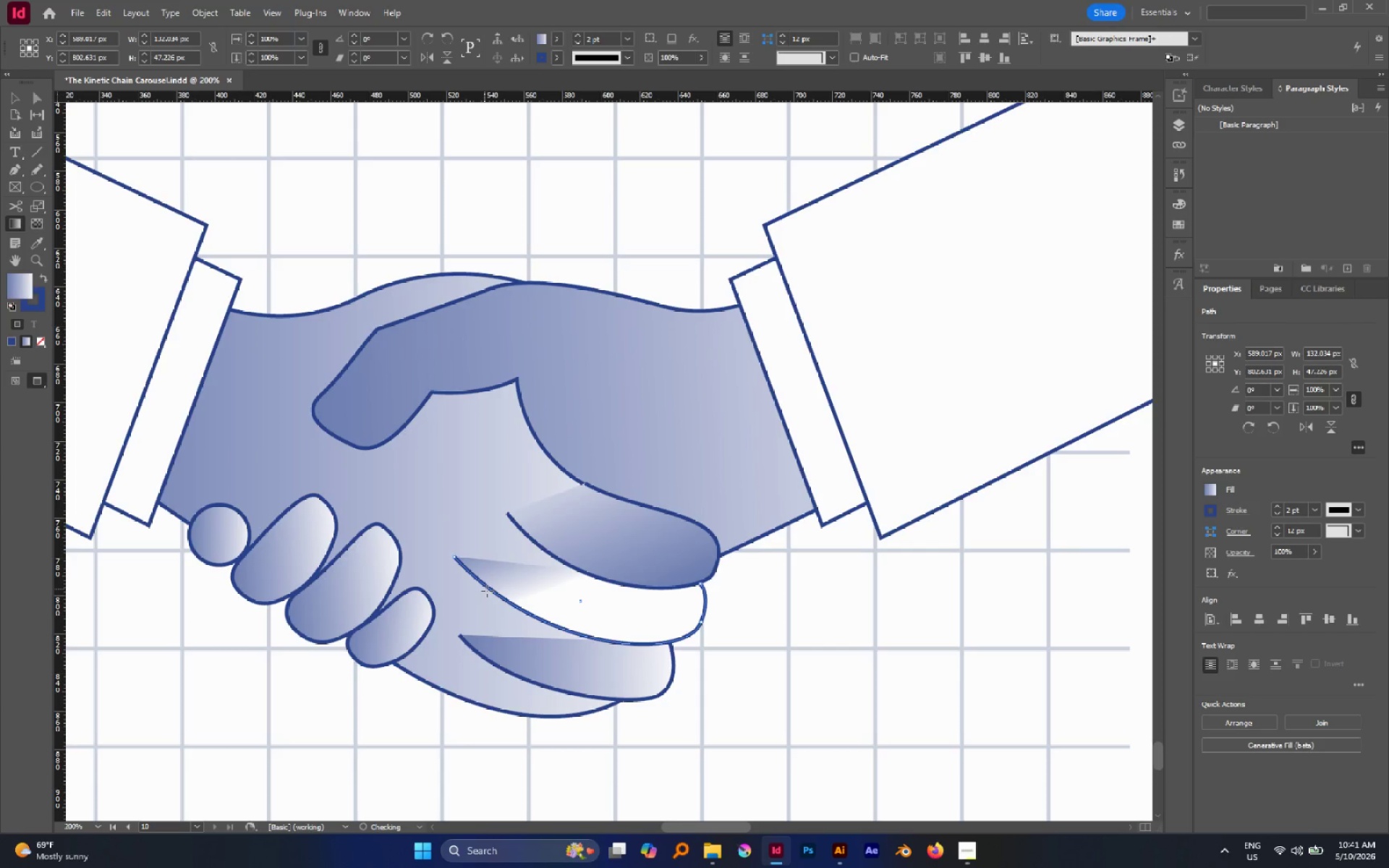 
left_click_drag(start_coordinate=[504, 607], to_coordinate=[475, 514])
 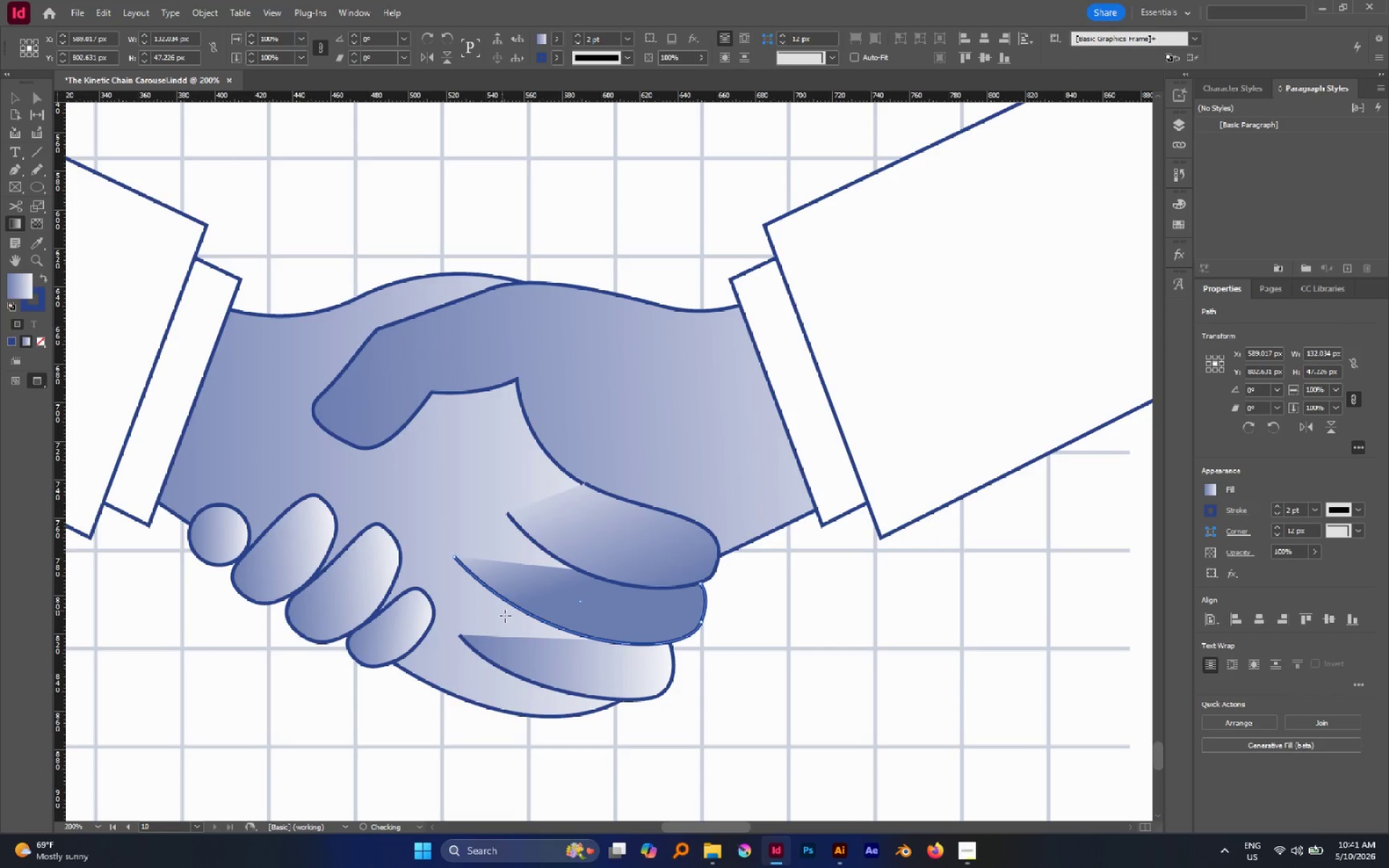 
left_click_drag(start_coordinate=[506, 617], to_coordinate=[520, 535])
 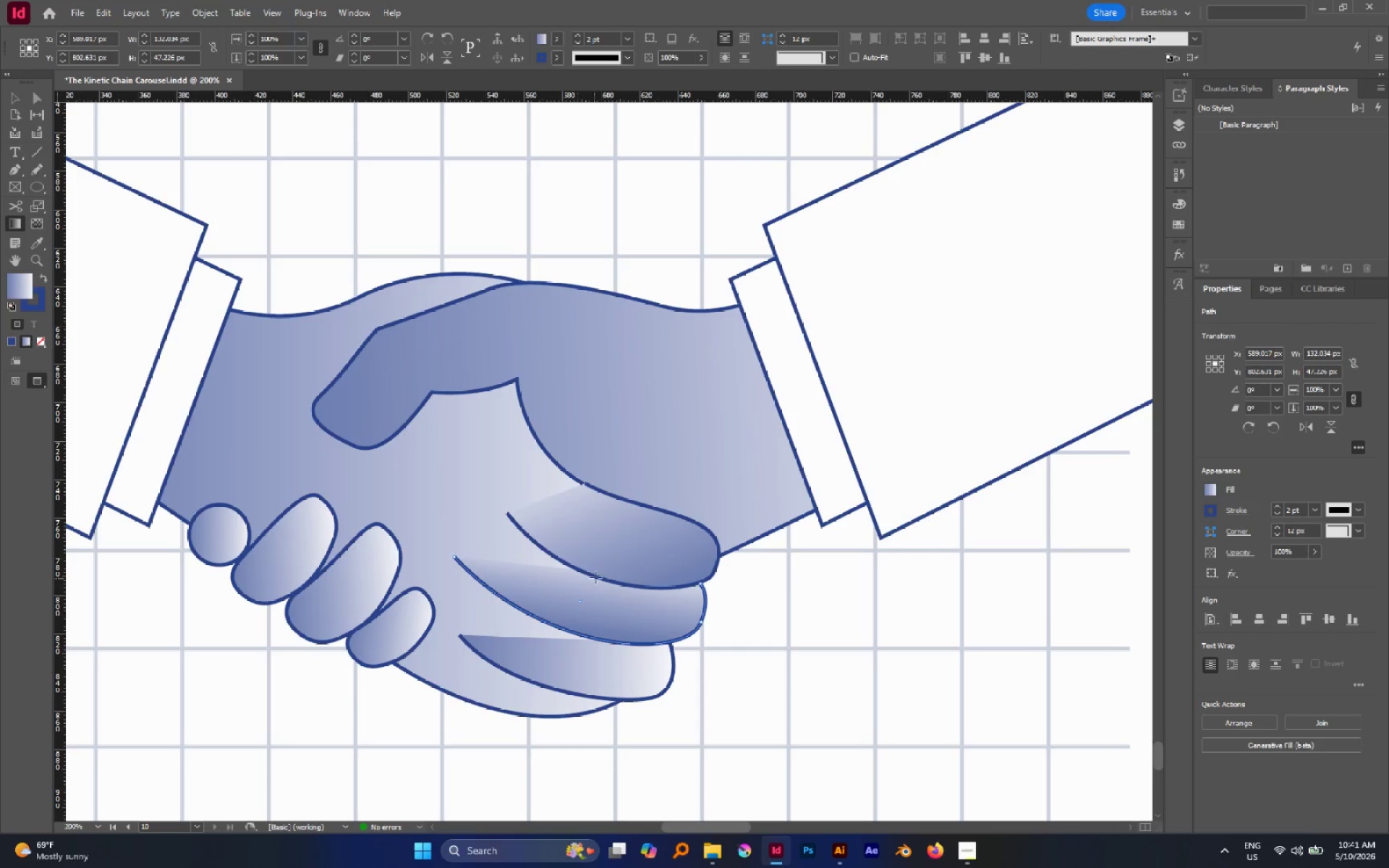 
key(A)
 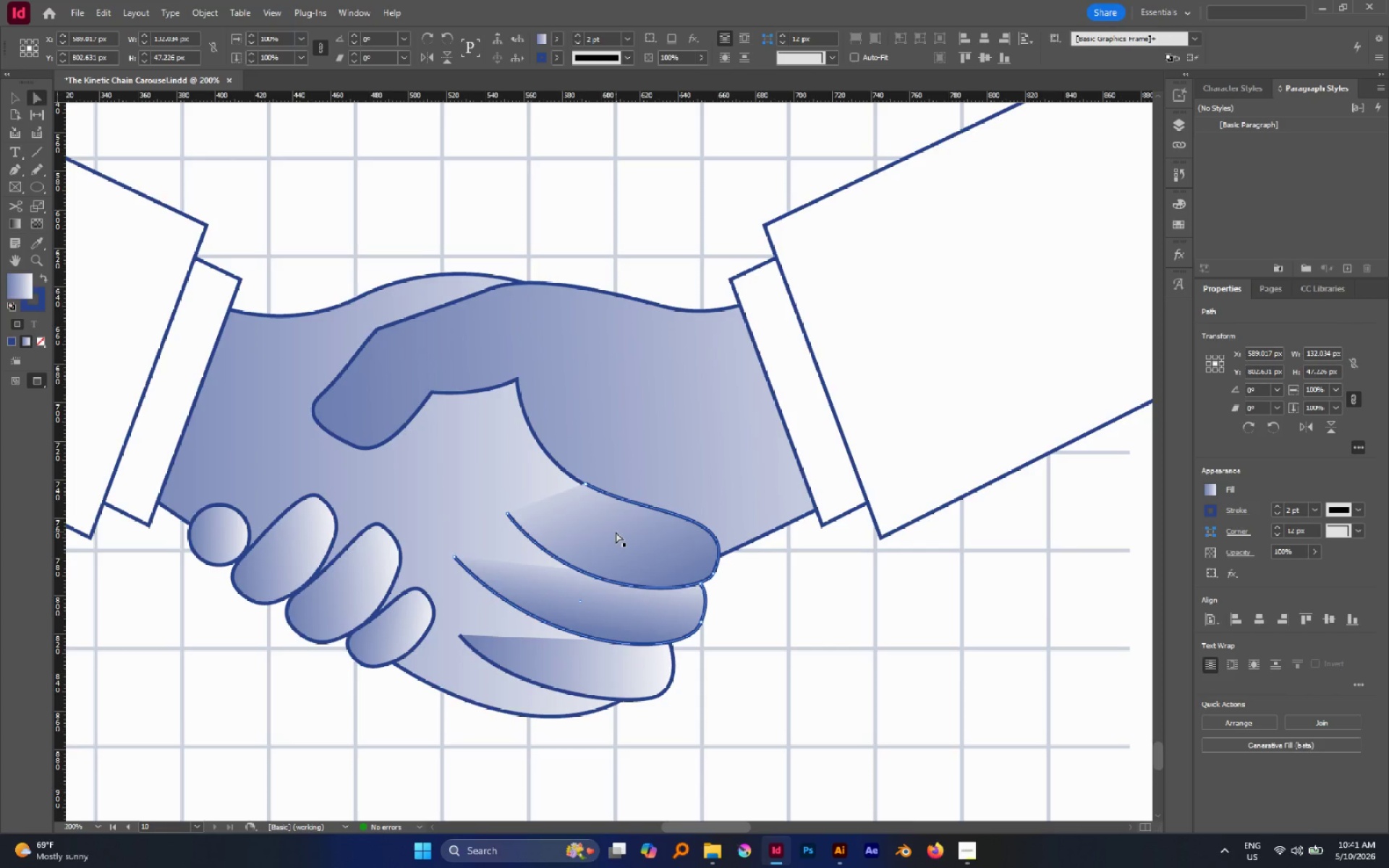 
left_click([616, 532])
 